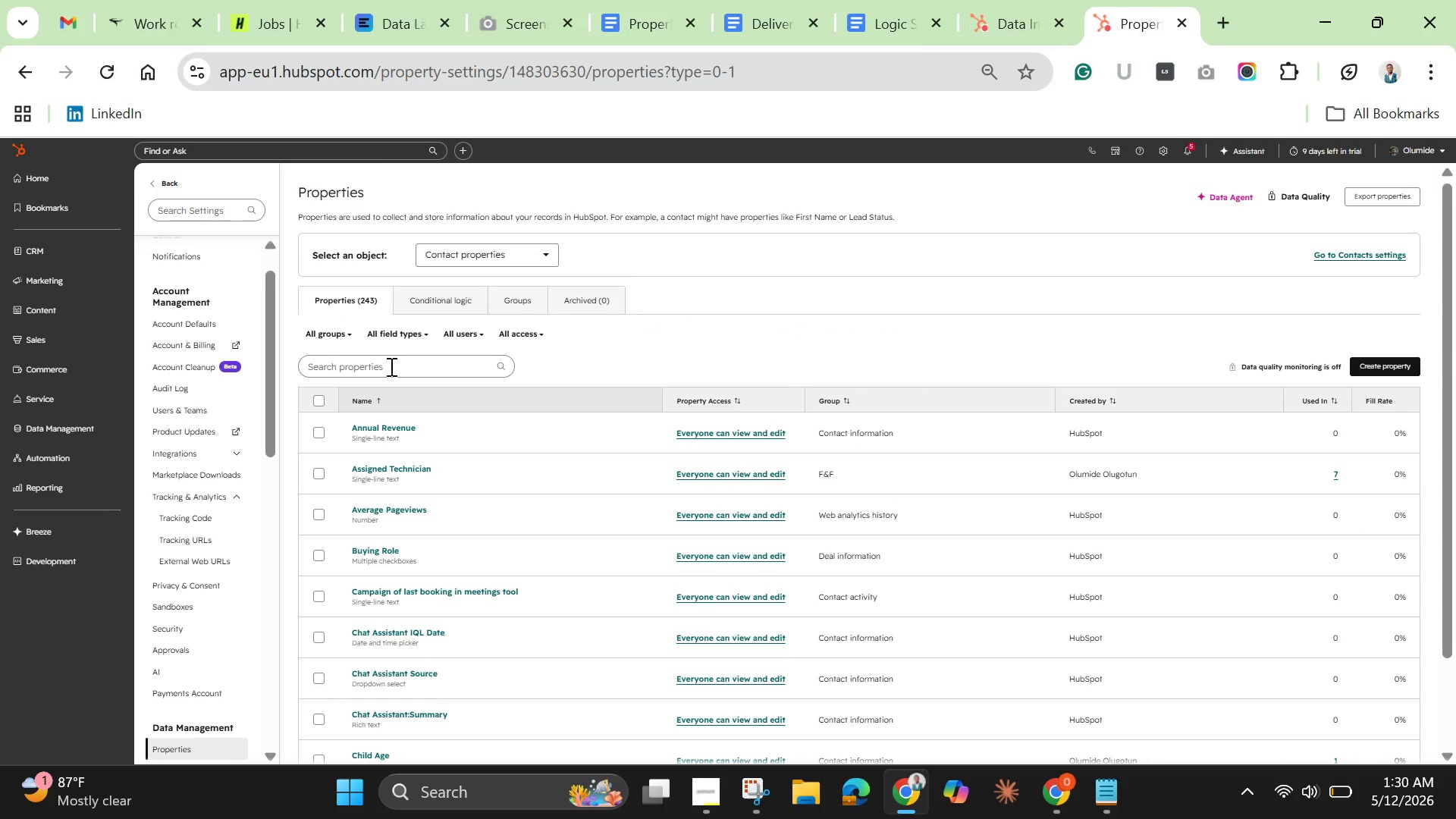 
left_click([390, 372])
 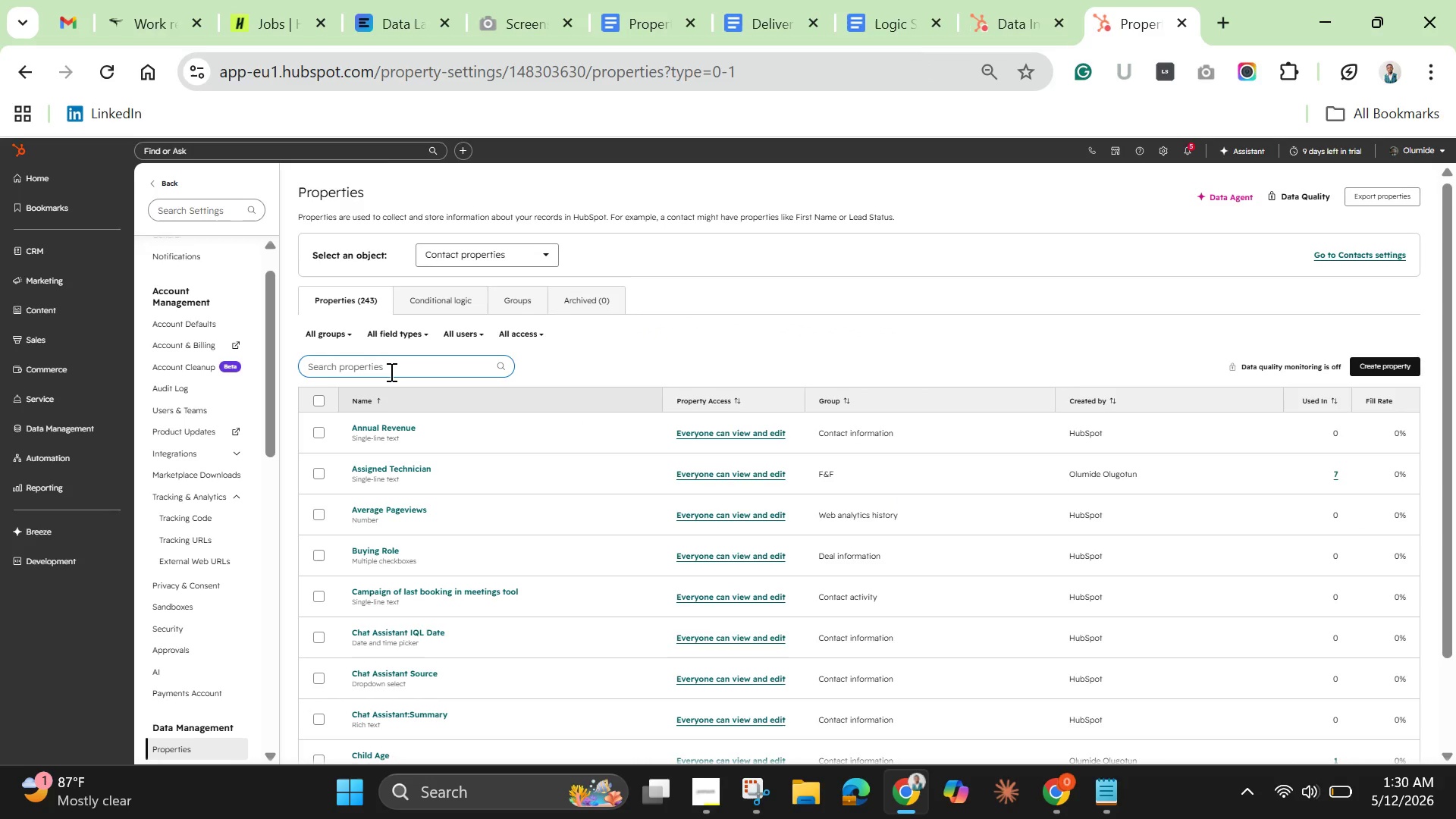 
type(ca)
 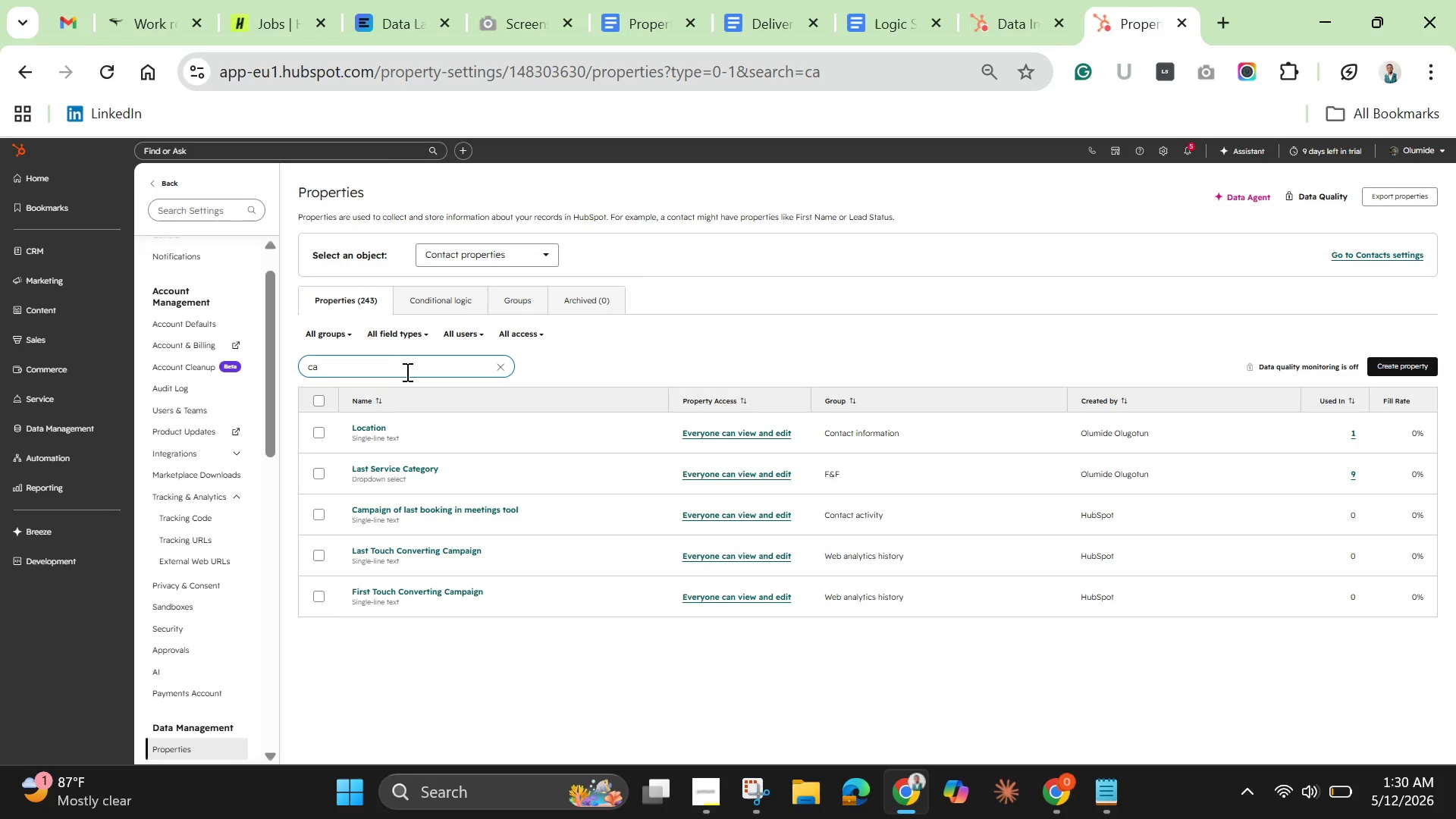 
wait(7.02)
 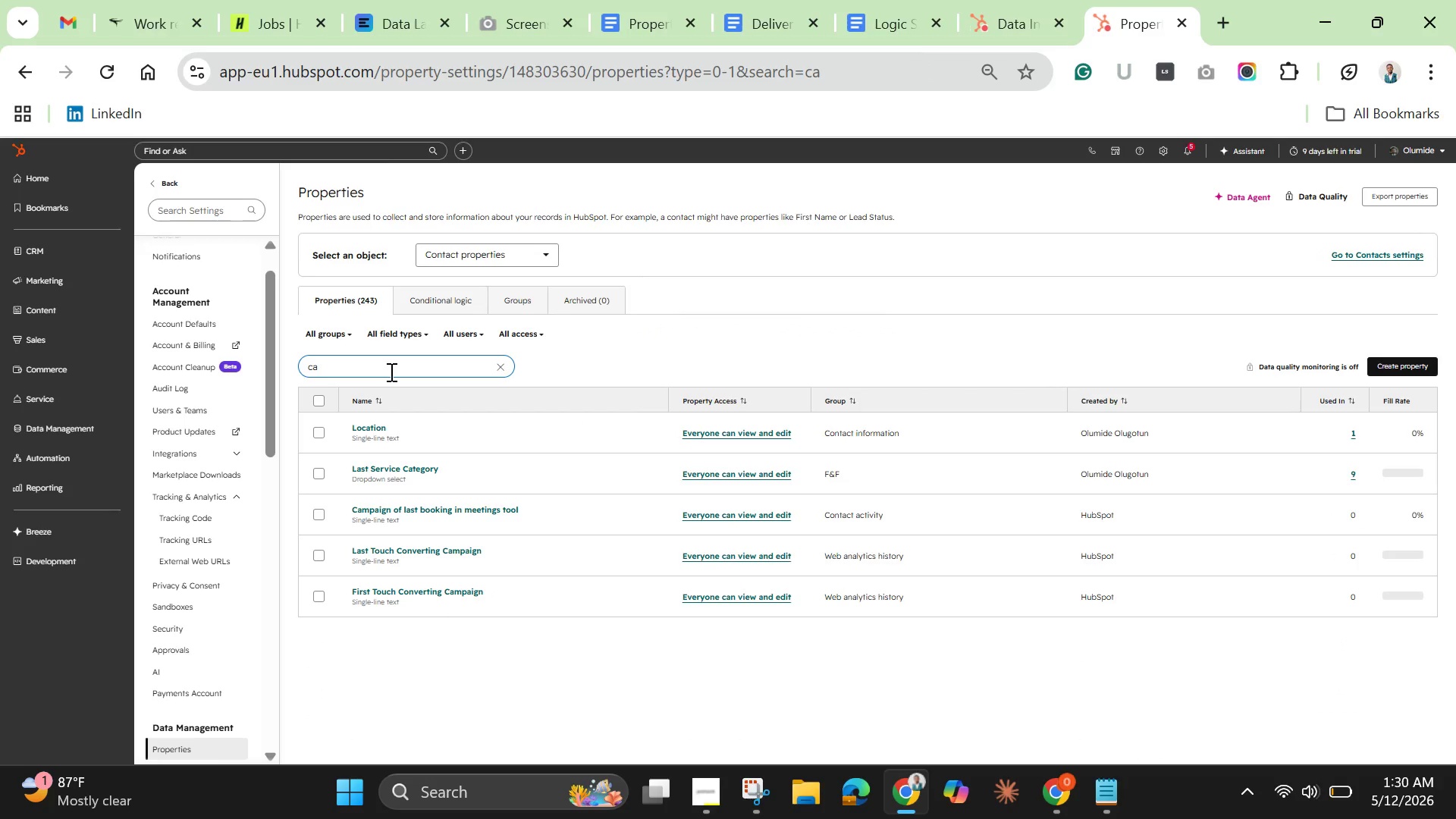 
left_click([499, 261])
 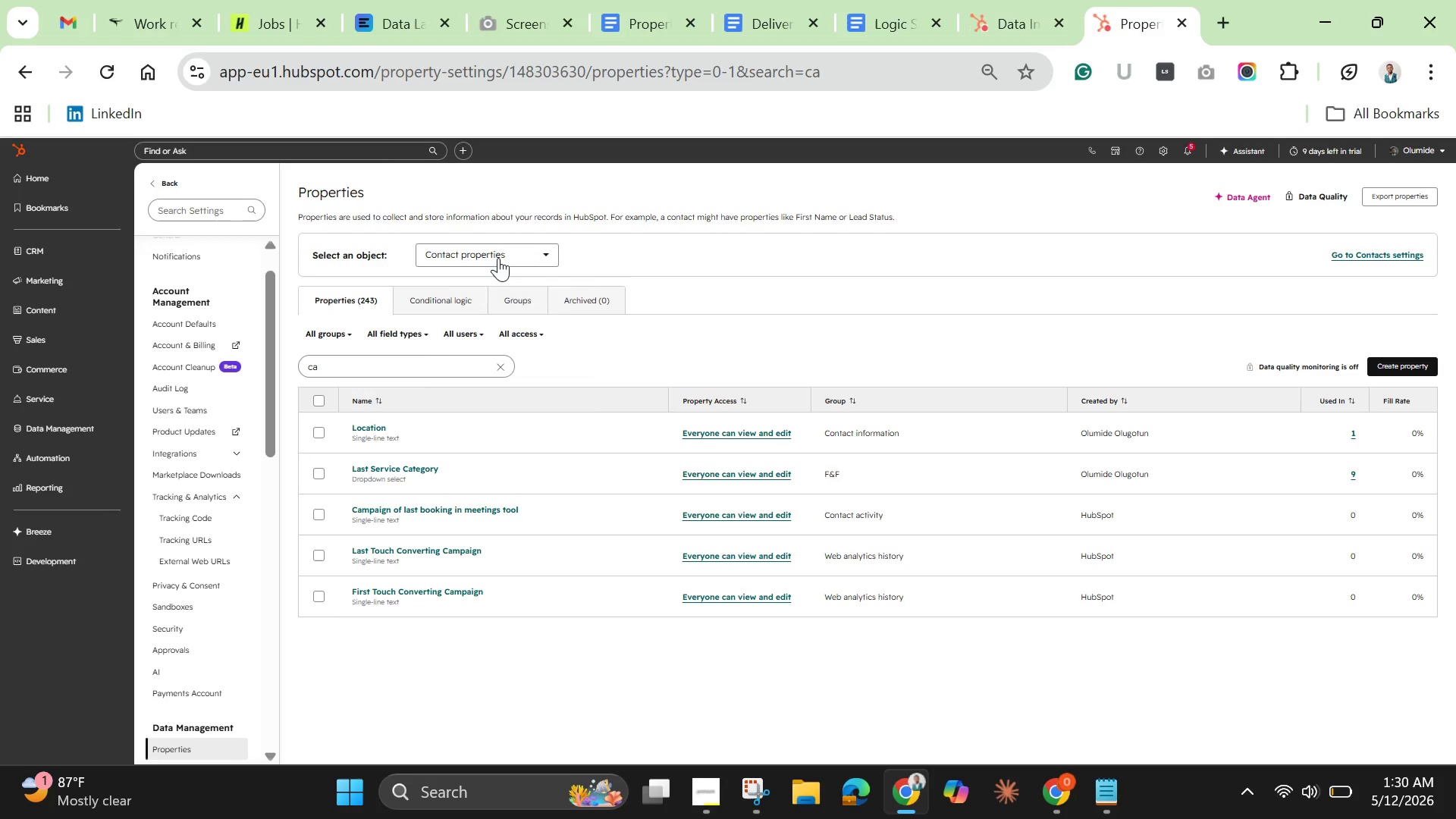 
mouse_move([497, 274])
 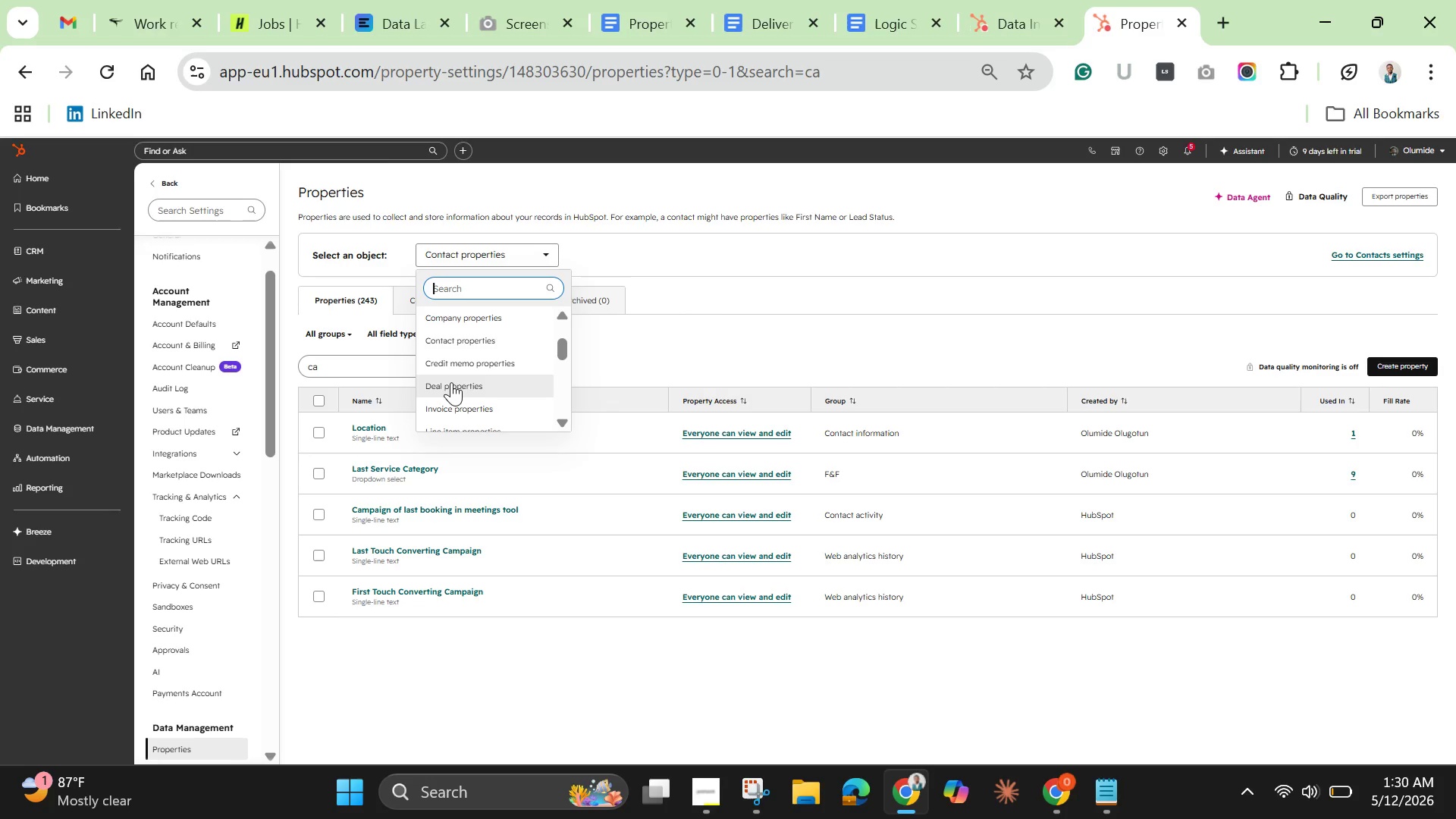 
left_click([451, 382])
 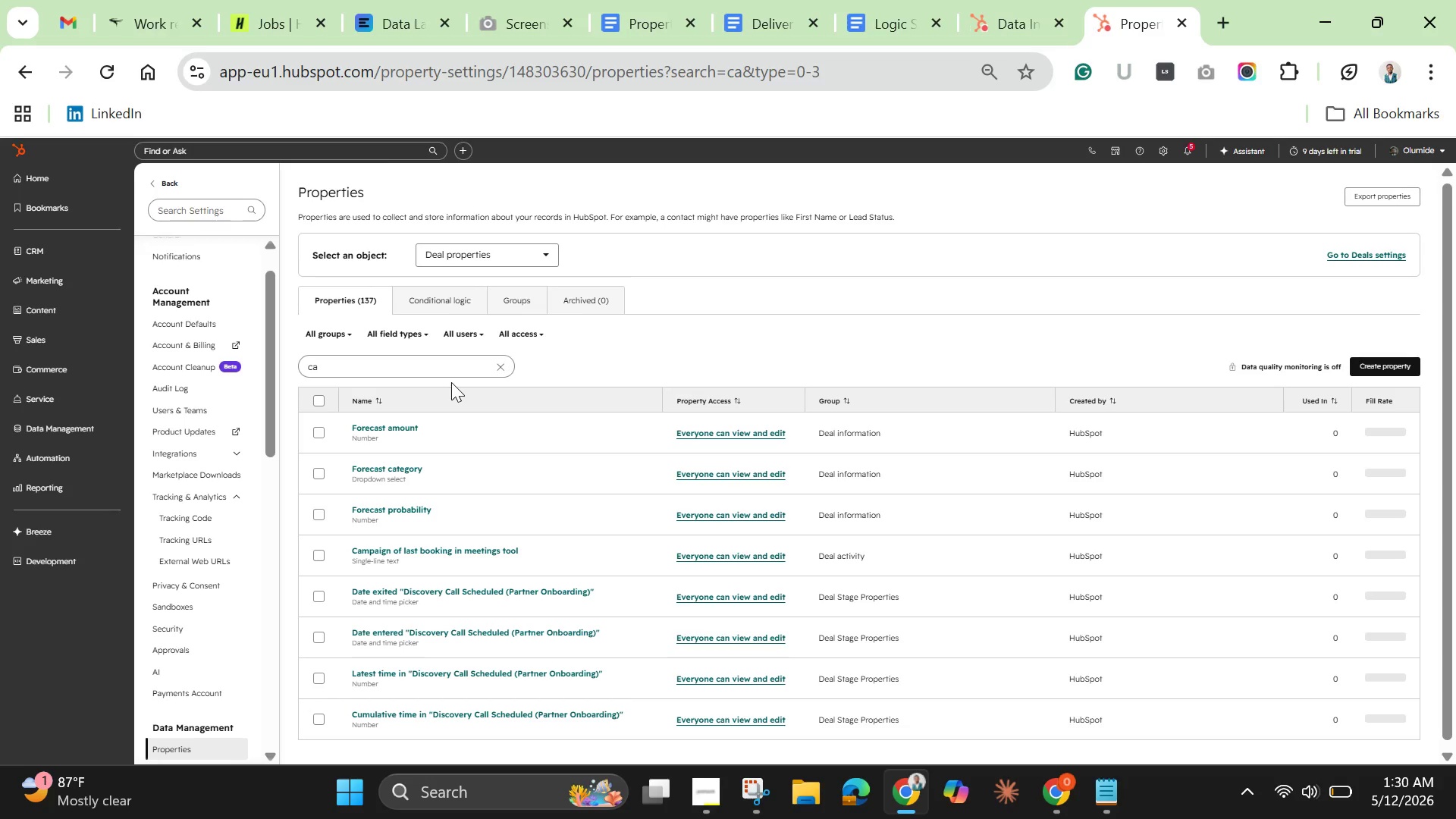 
left_click([440, 372])
 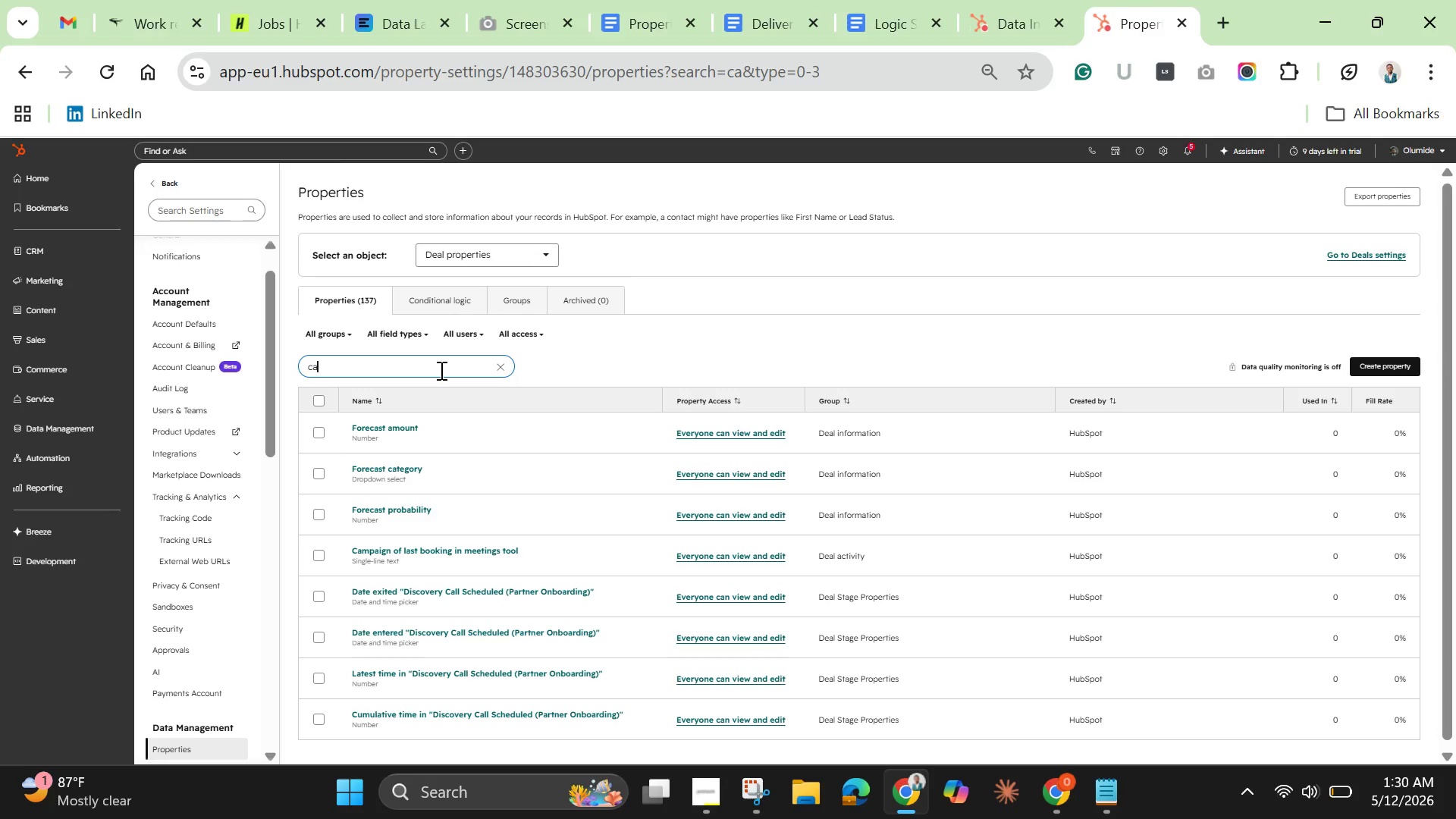 
key(R)
 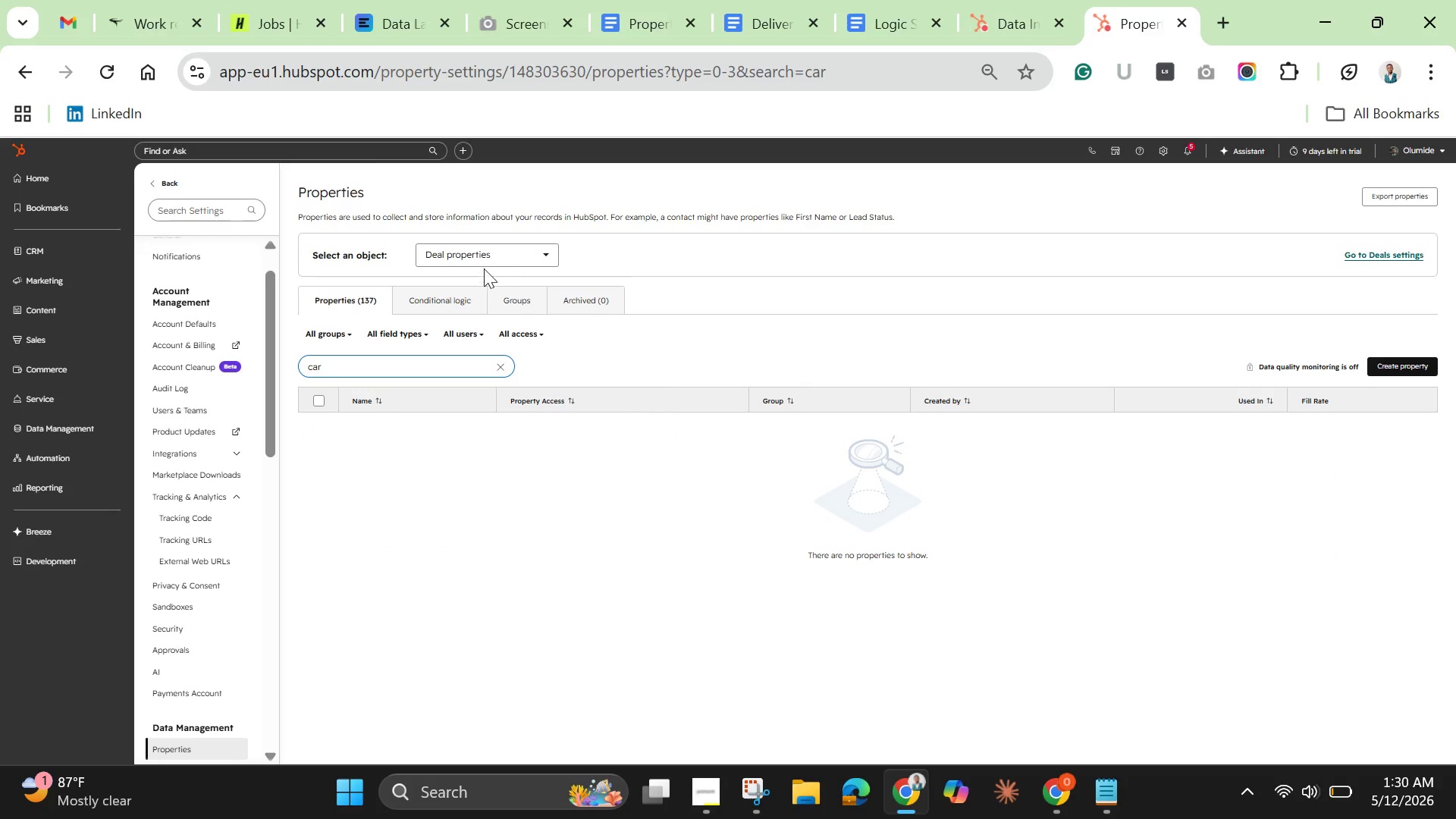 
left_click([517, 256])
 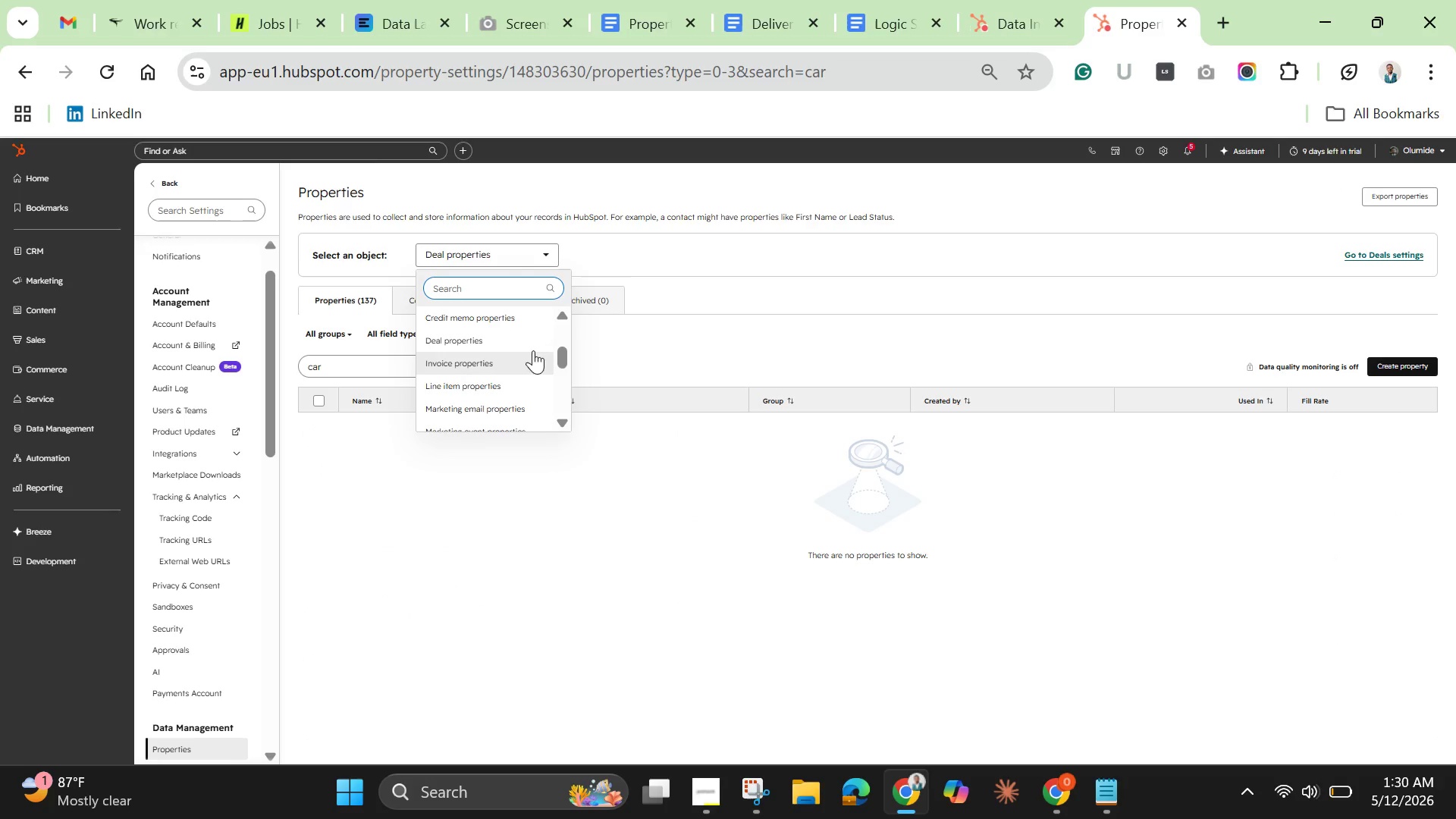 
left_click_drag(start_coordinate=[565, 354], to_coordinate=[560, 305])
 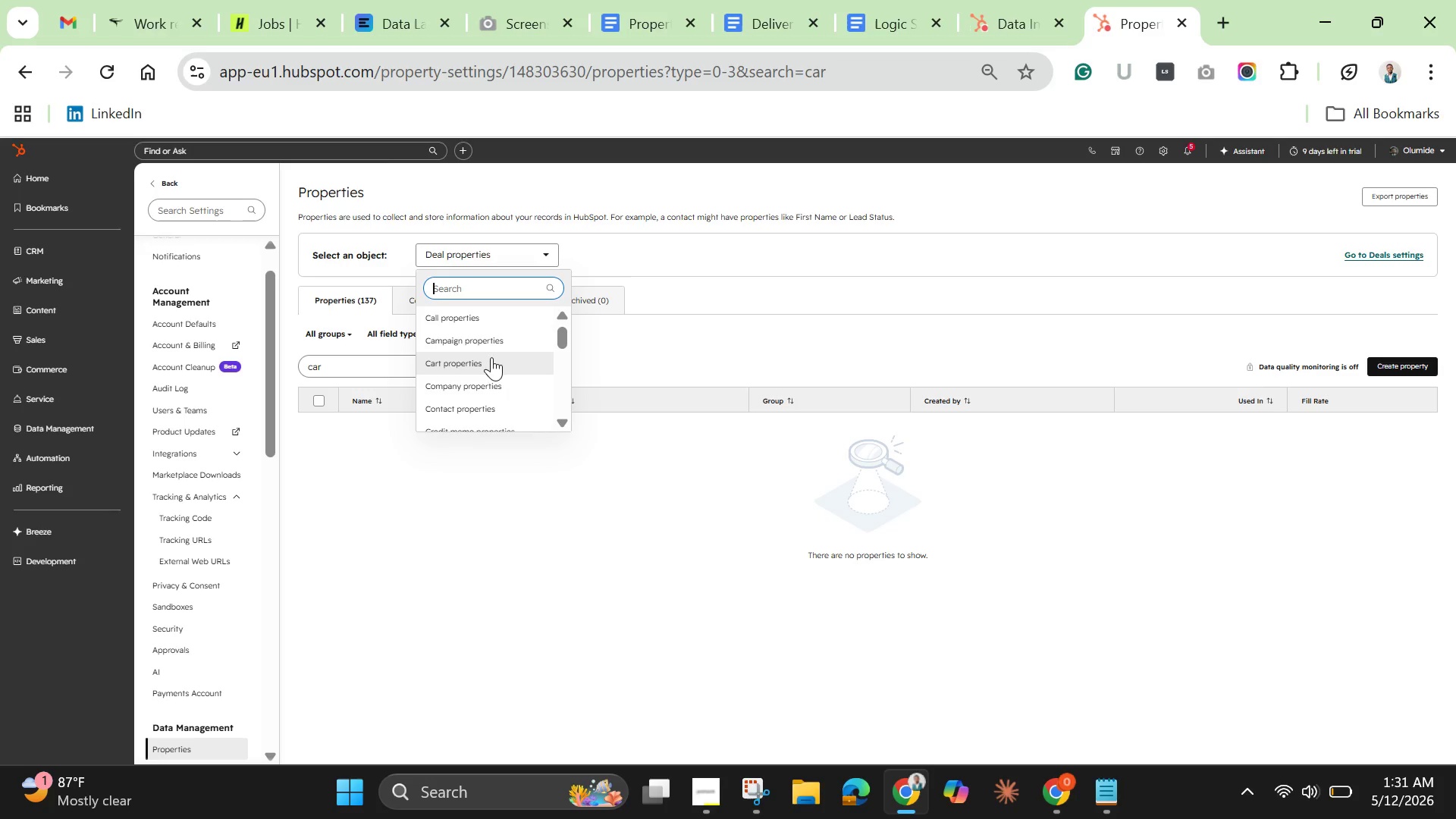 
left_click([483, 376])
 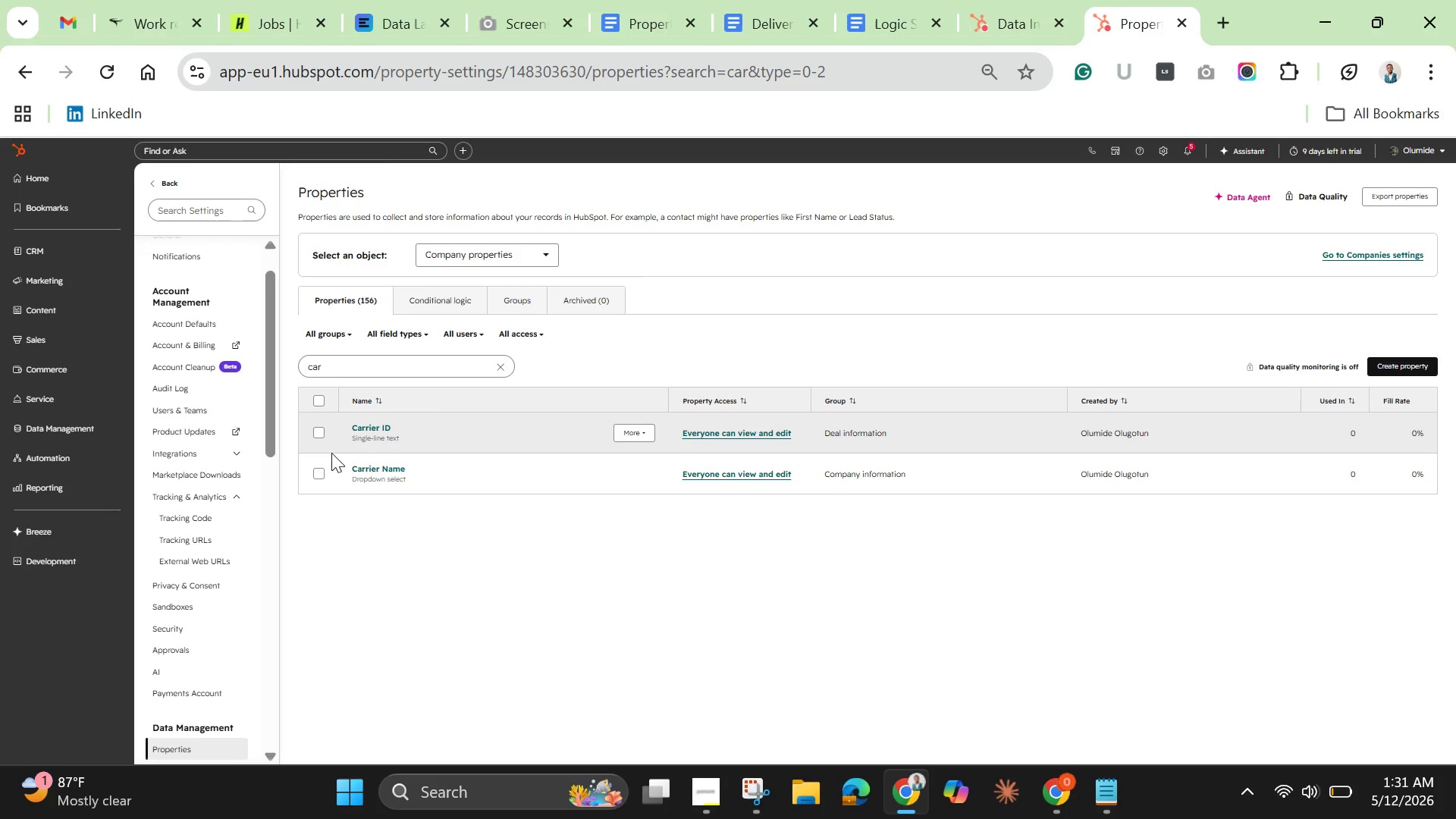 
left_click([317, 434])
 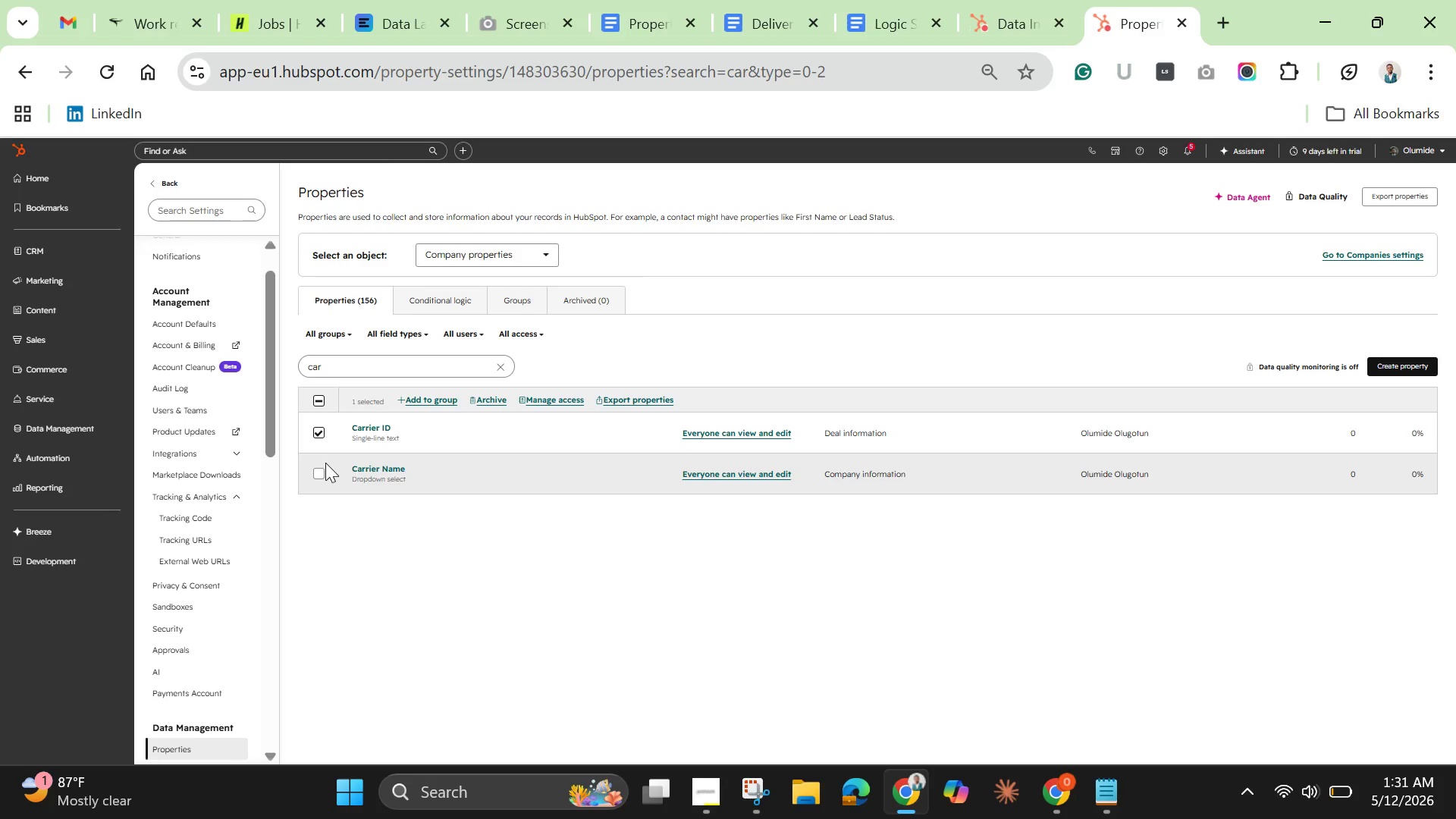 
left_click([325, 464])
 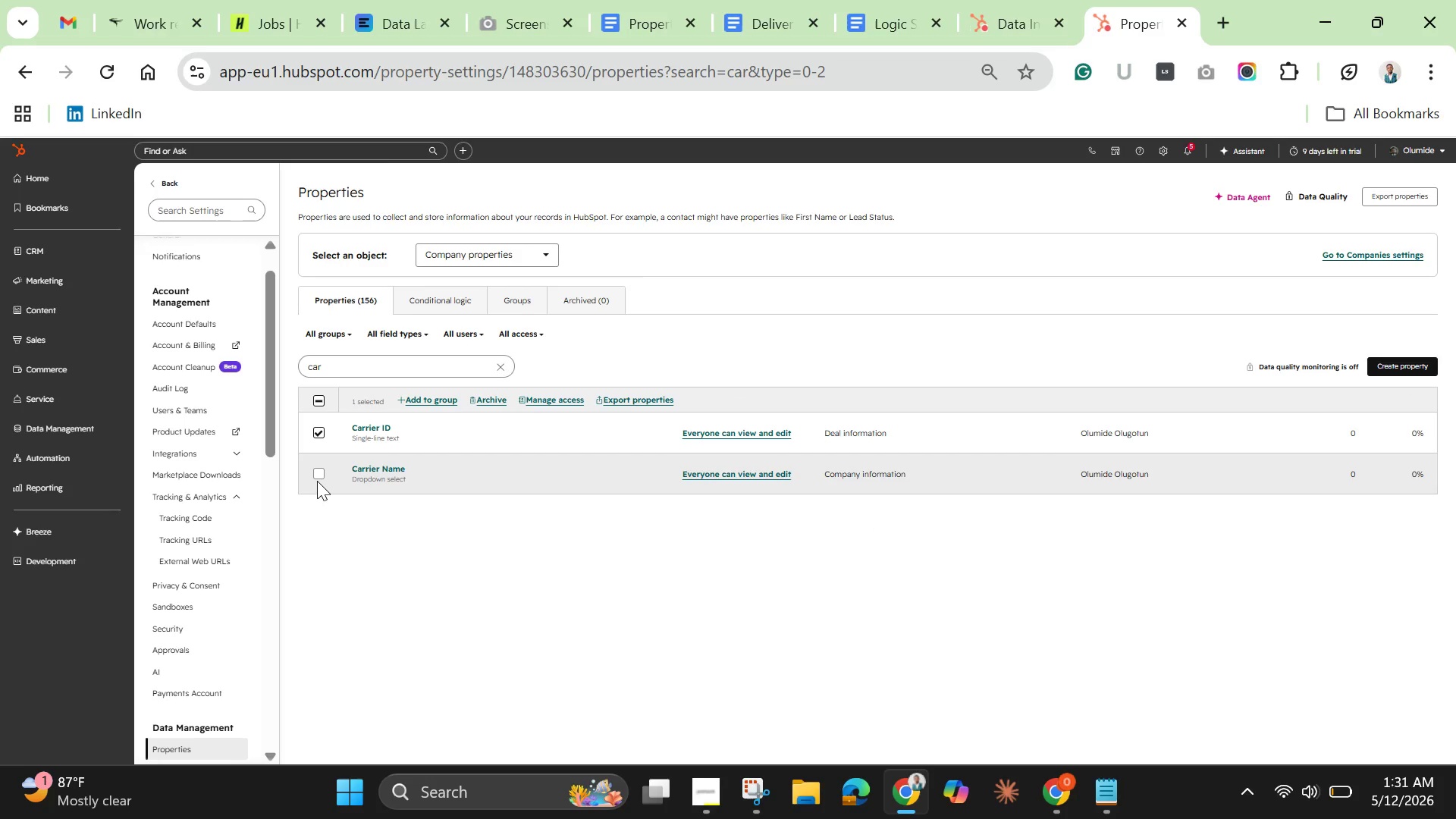 
left_click([317, 481])
 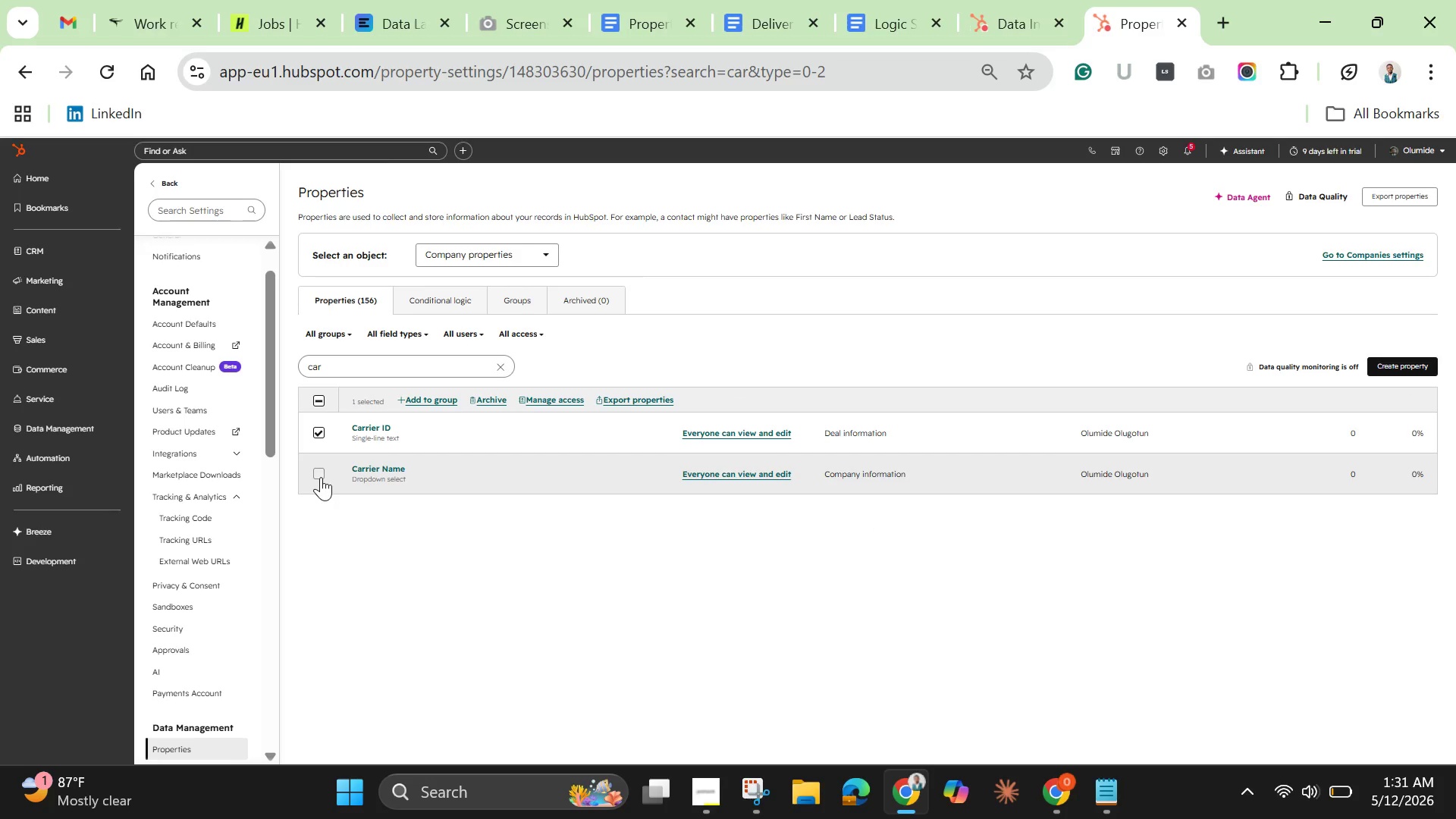 
left_click([321, 477])
 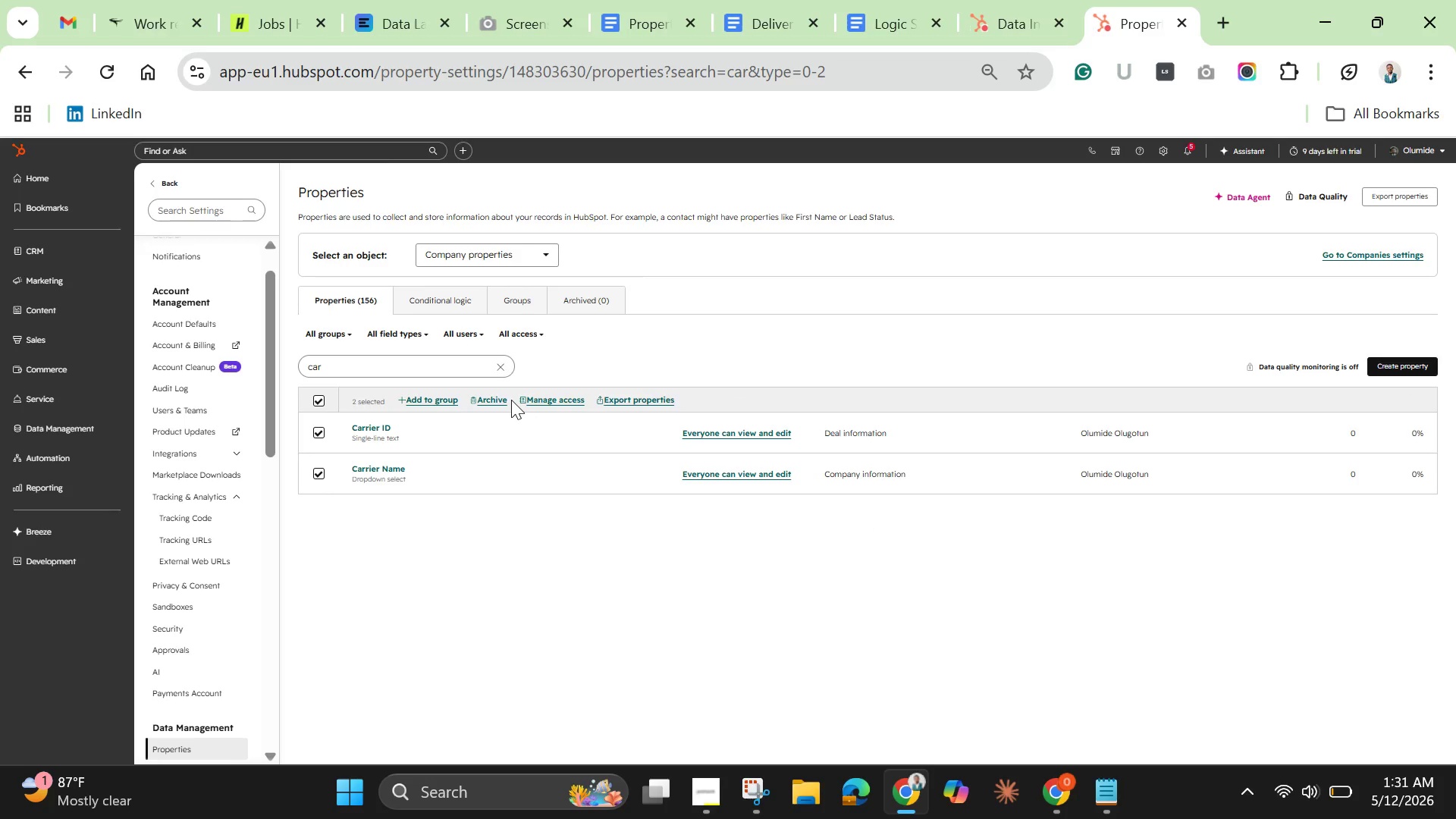 
left_click([502, 400])
 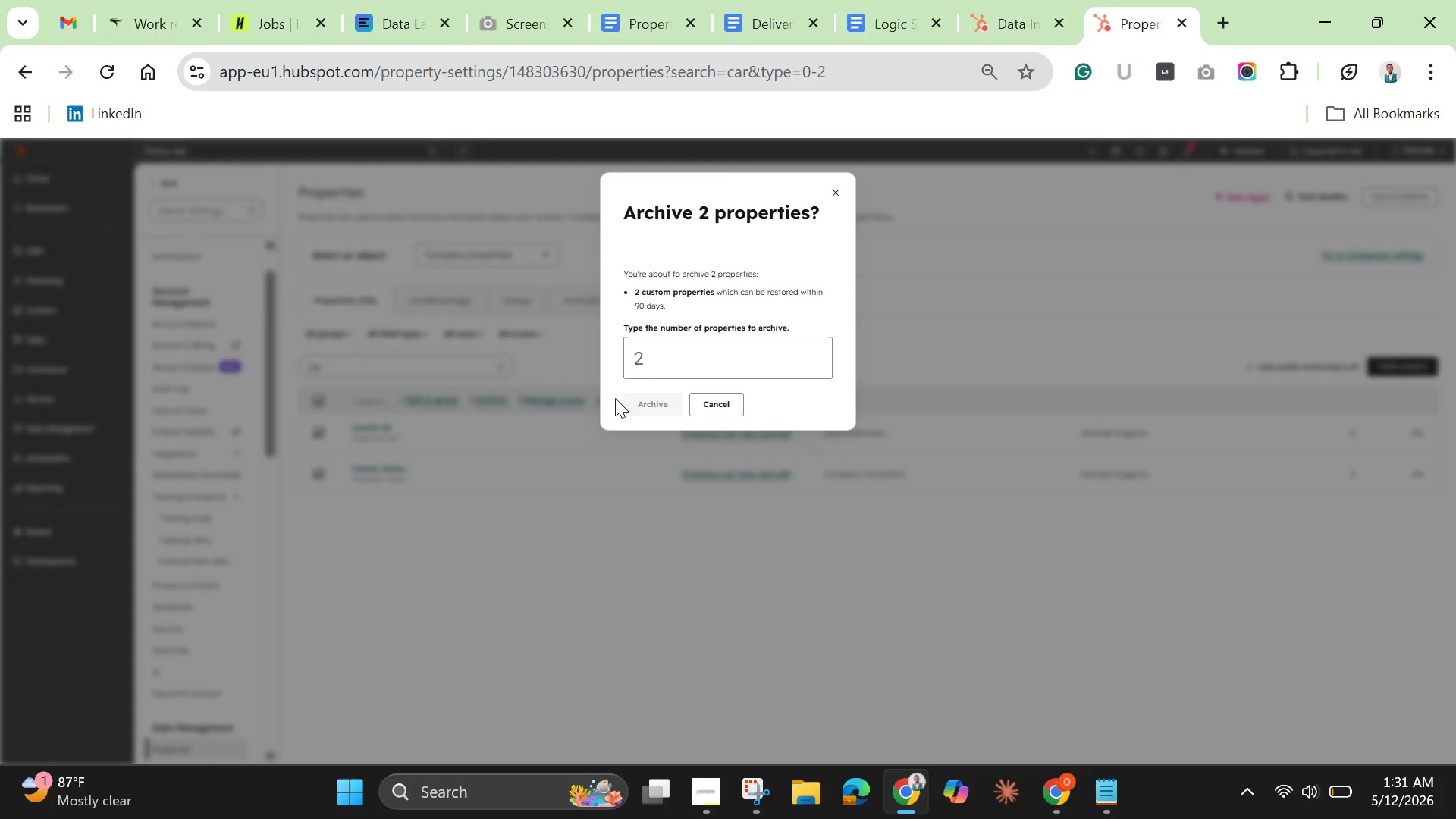 
left_click([642, 366])
 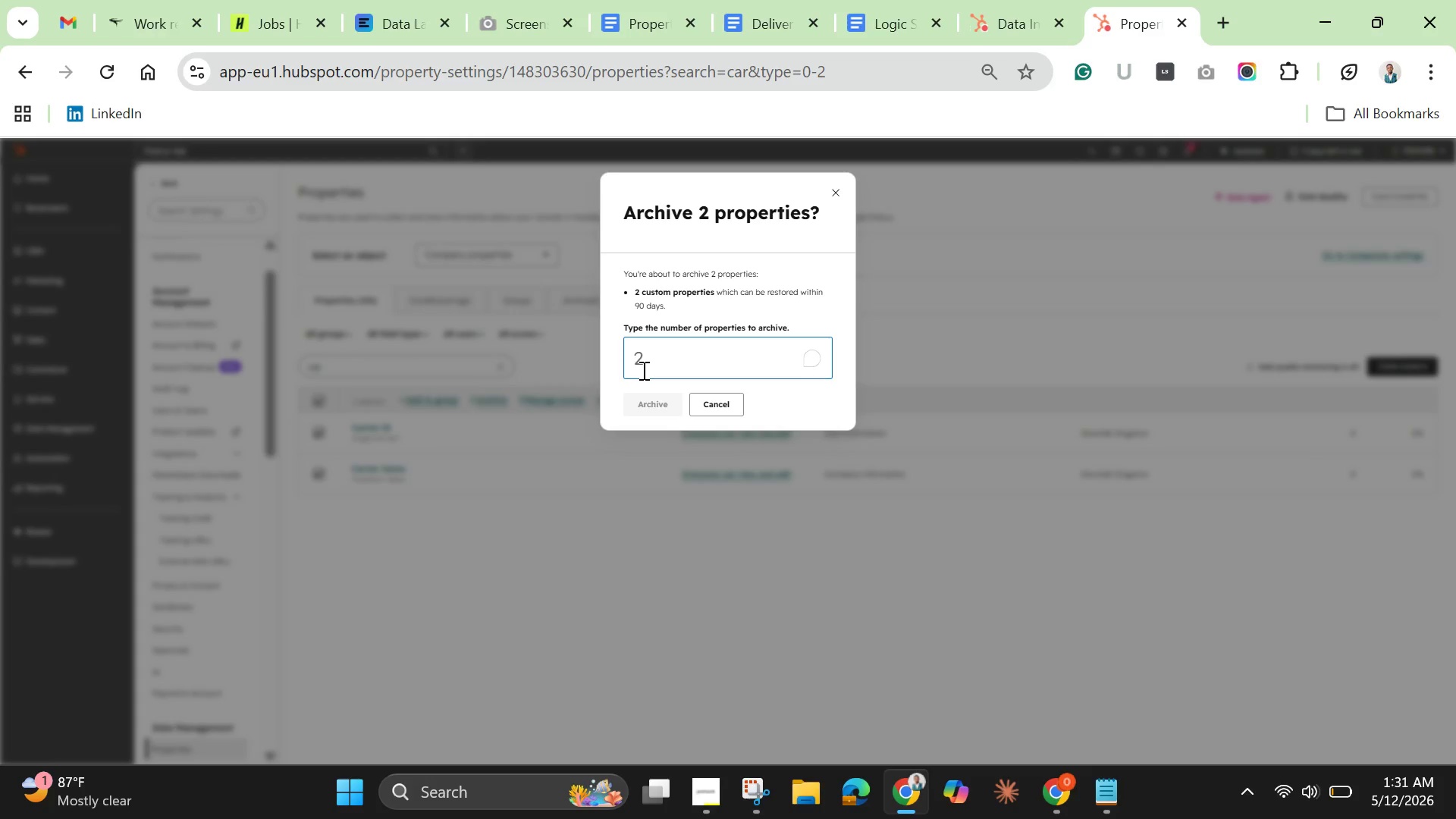 
key(2)
 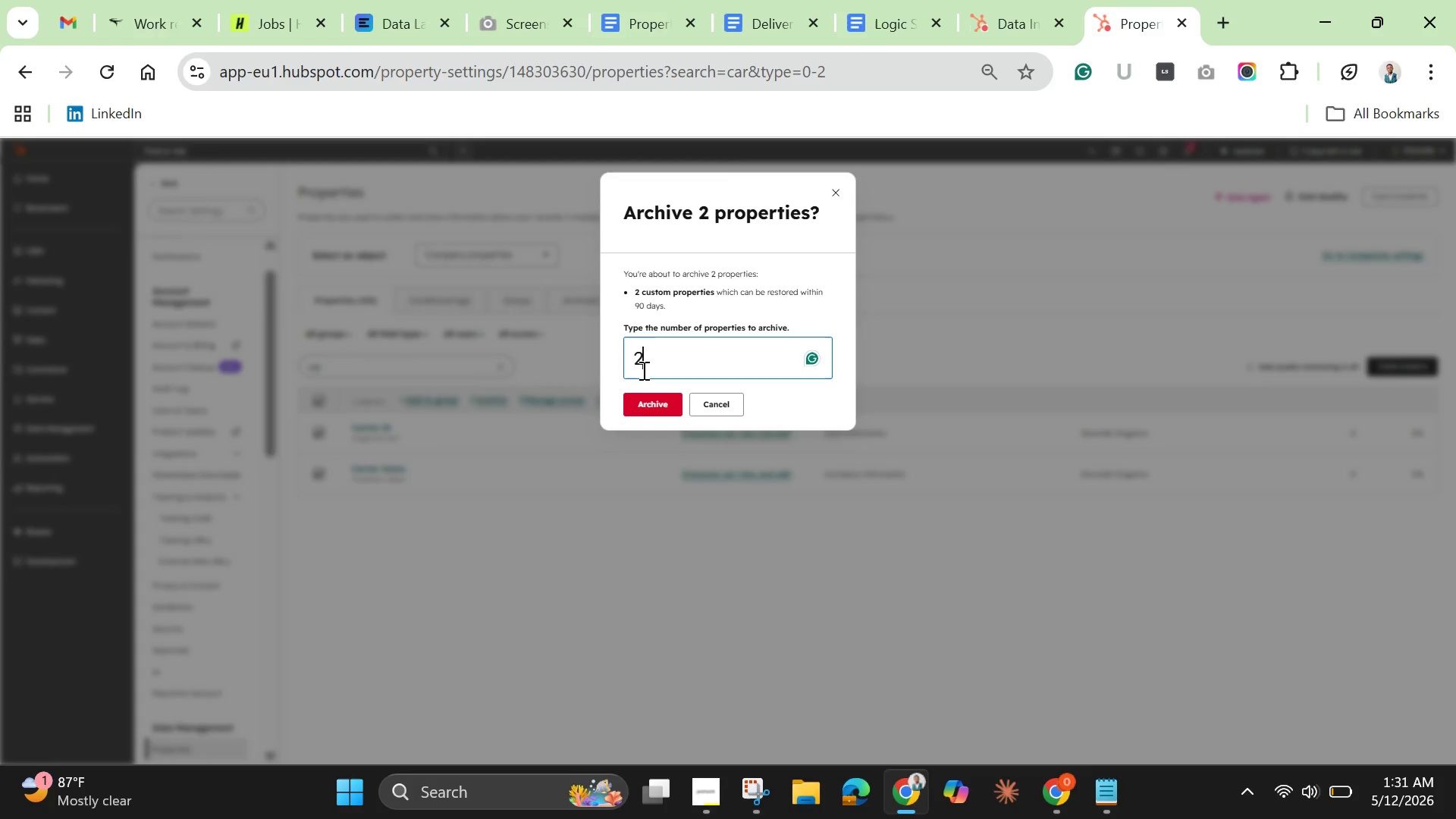 
left_click([649, 401])
 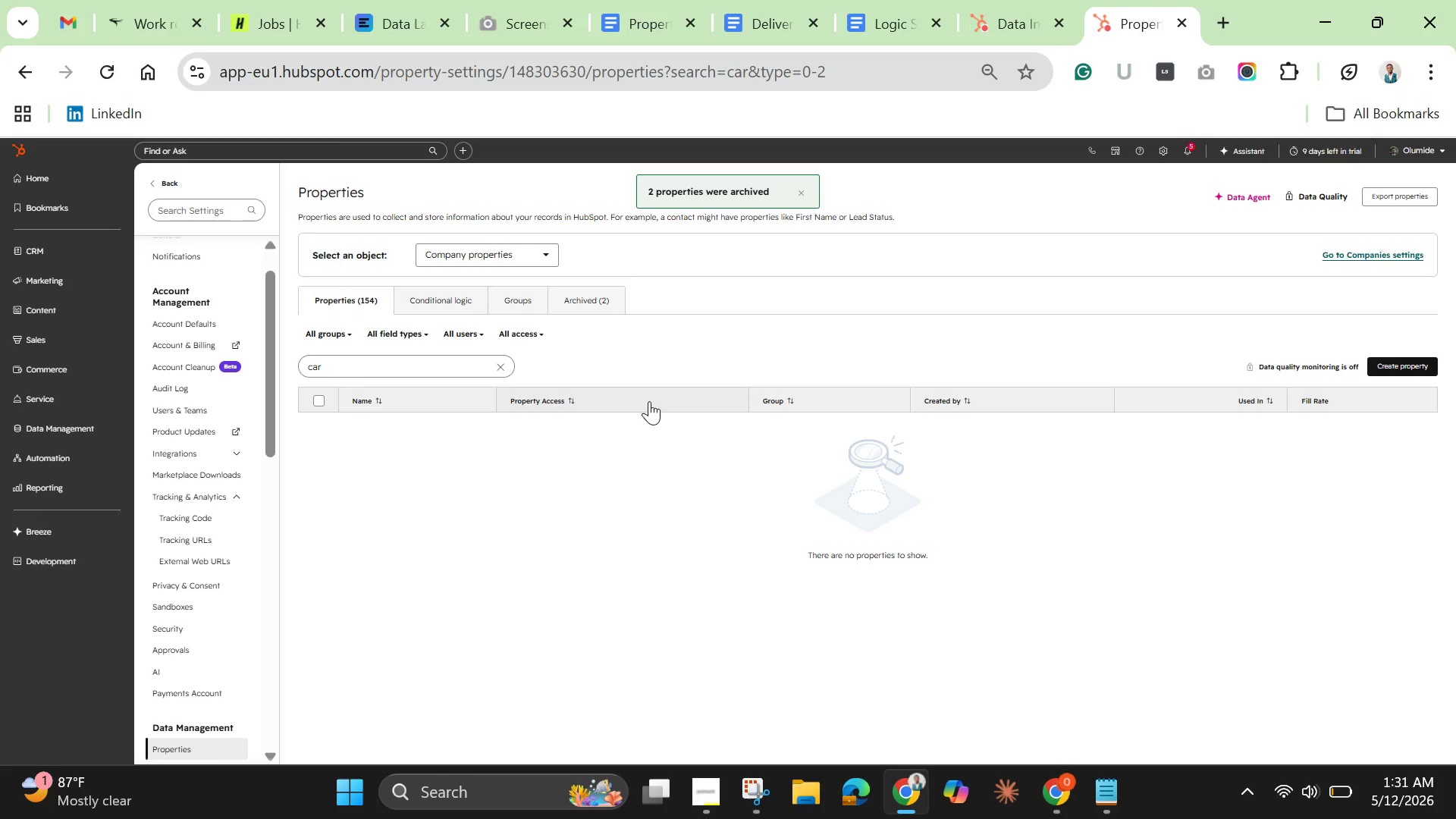 
wait(8.8)
 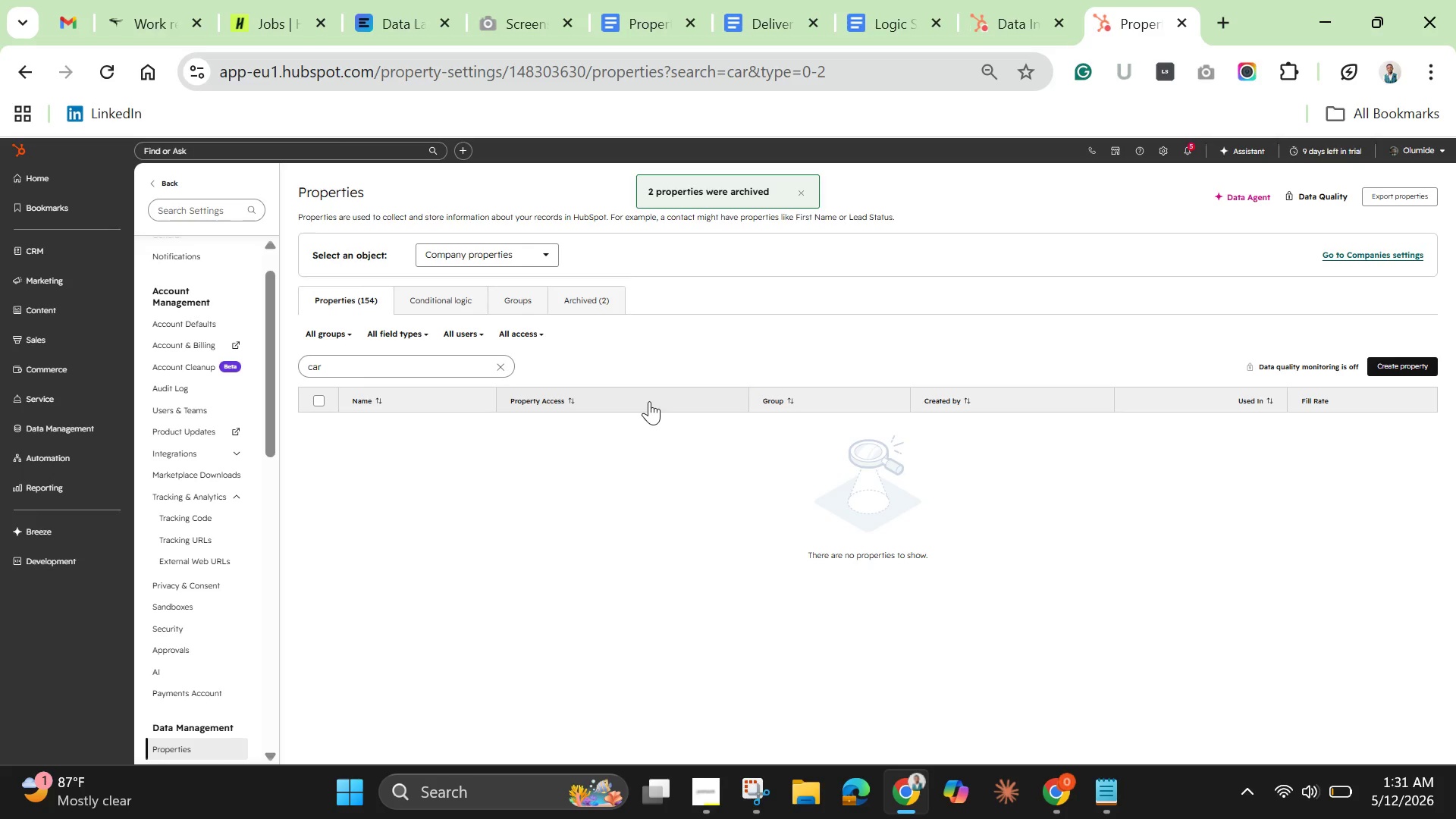 
left_click([586, 300])
 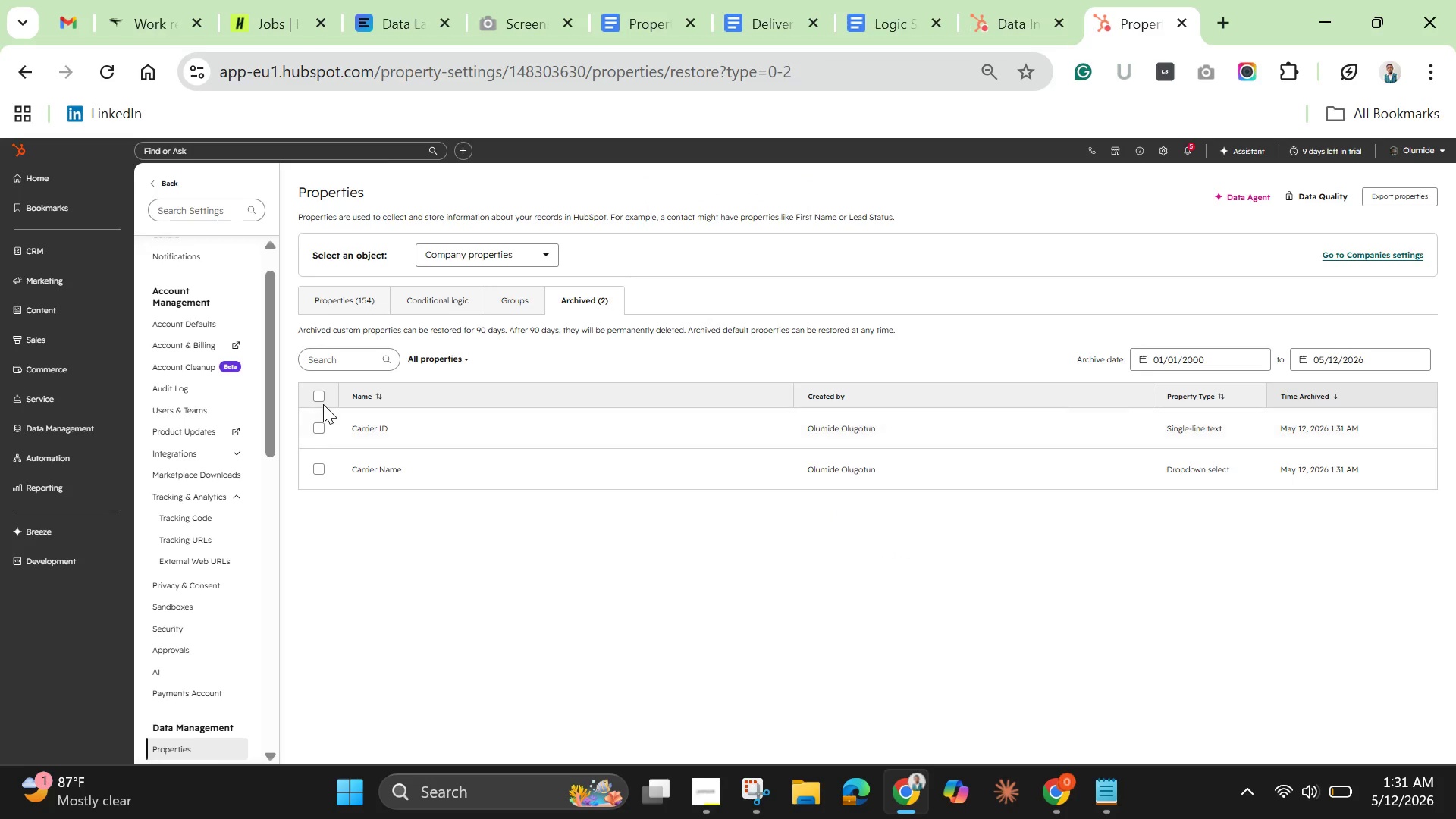 
left_click([318, 395])
 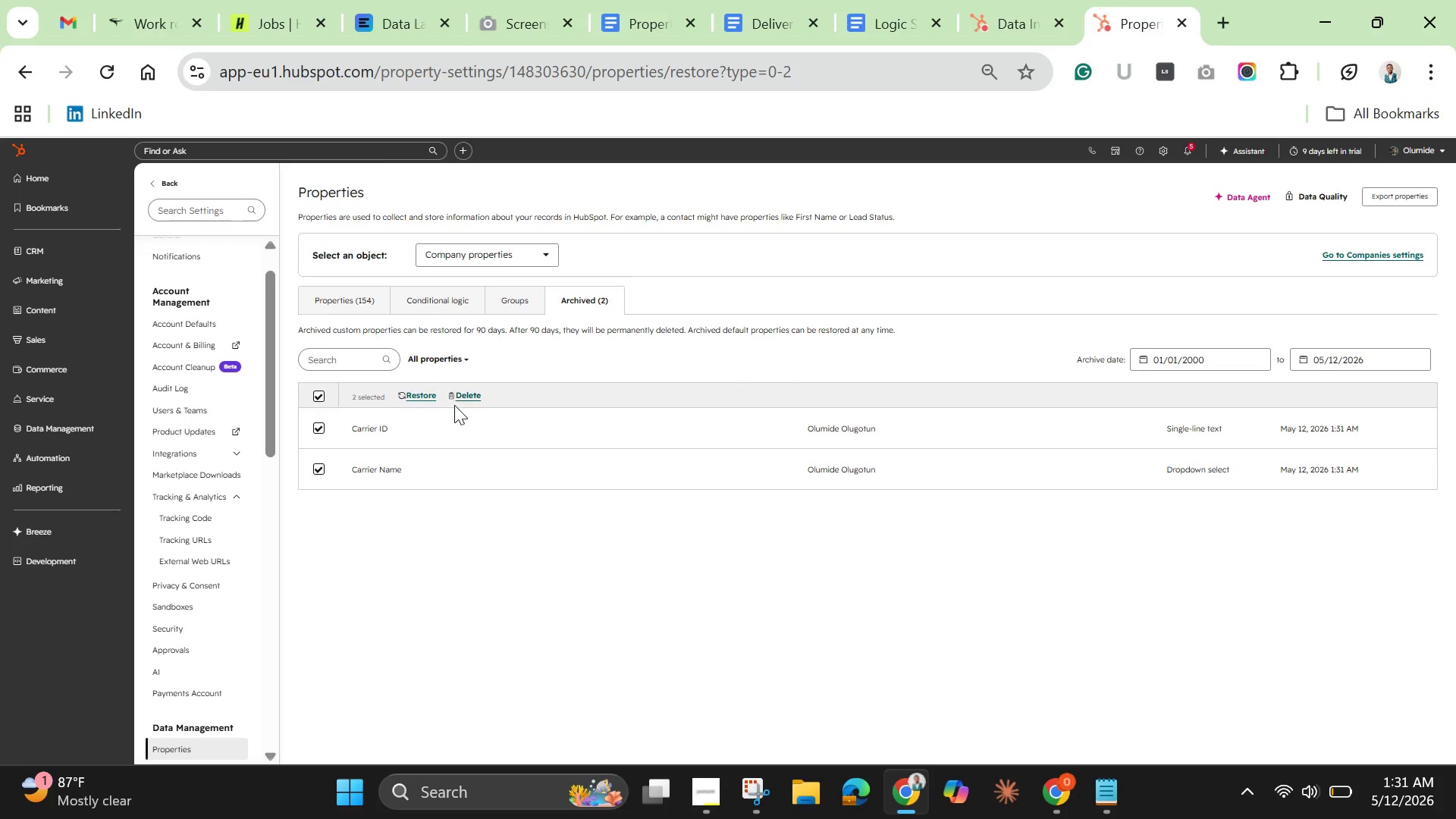 
left_click([471, 396])
 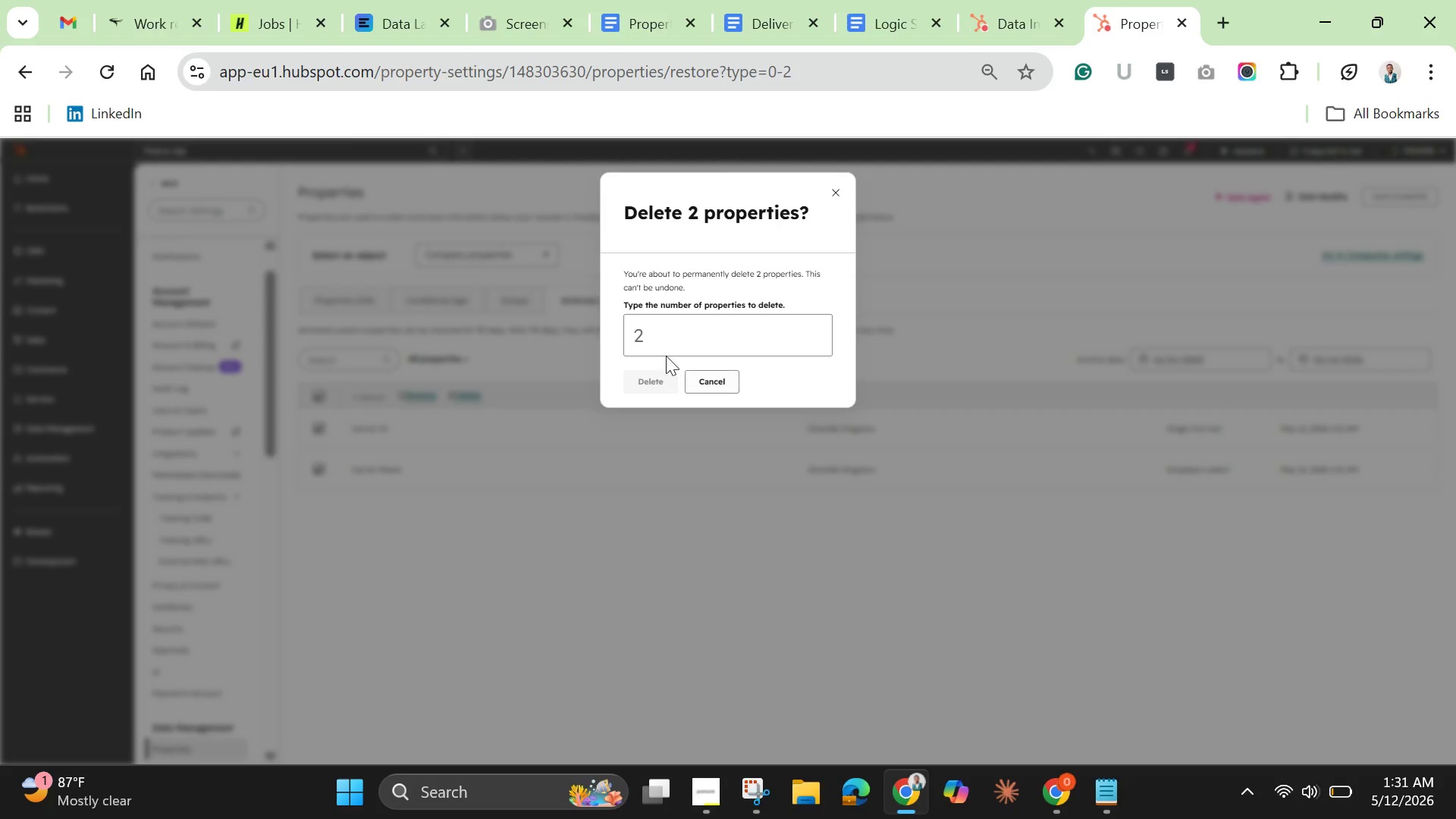 
left_click([652, 332])
 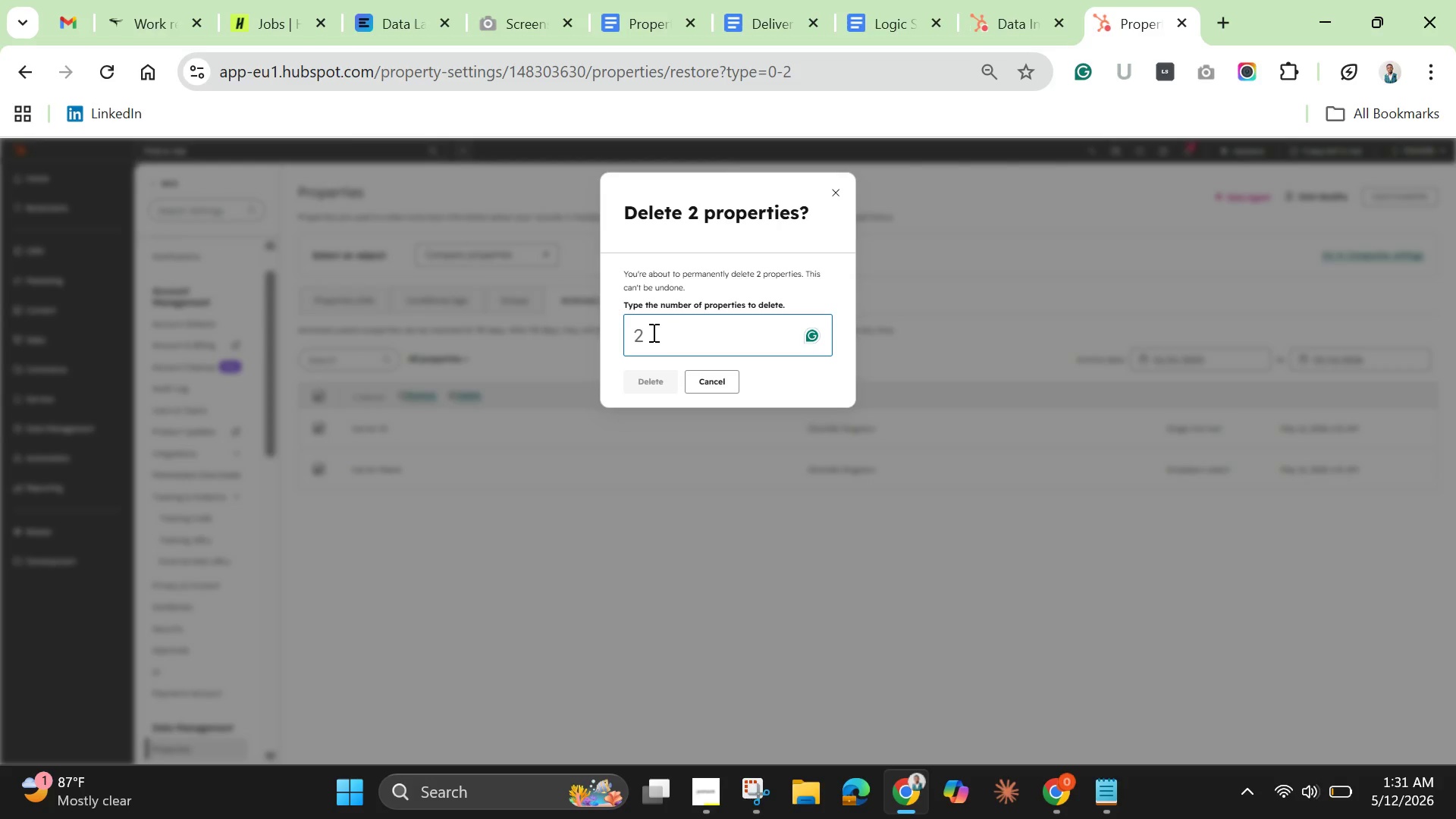 
key(2)
 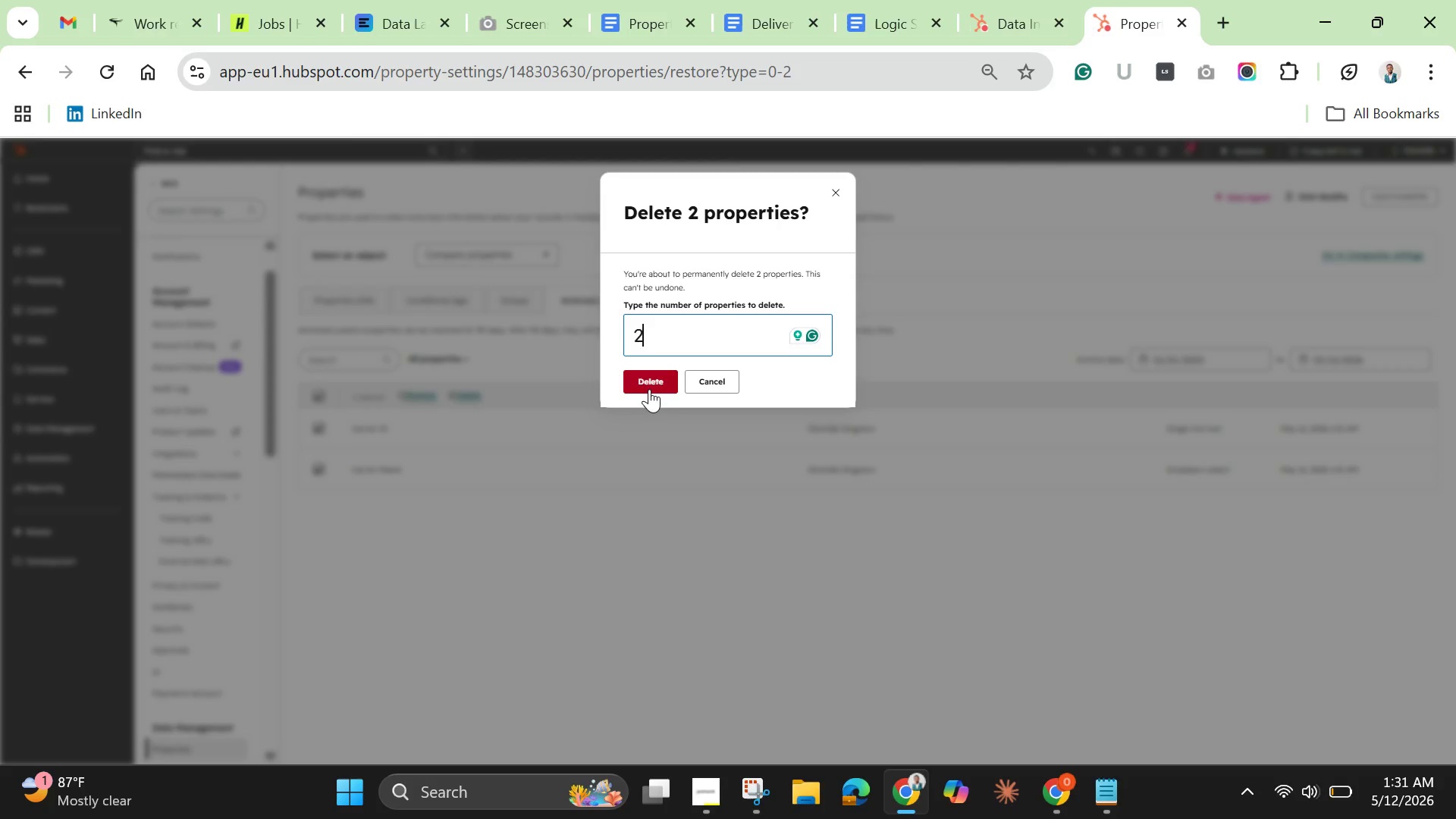 
left_click([656, 380])
 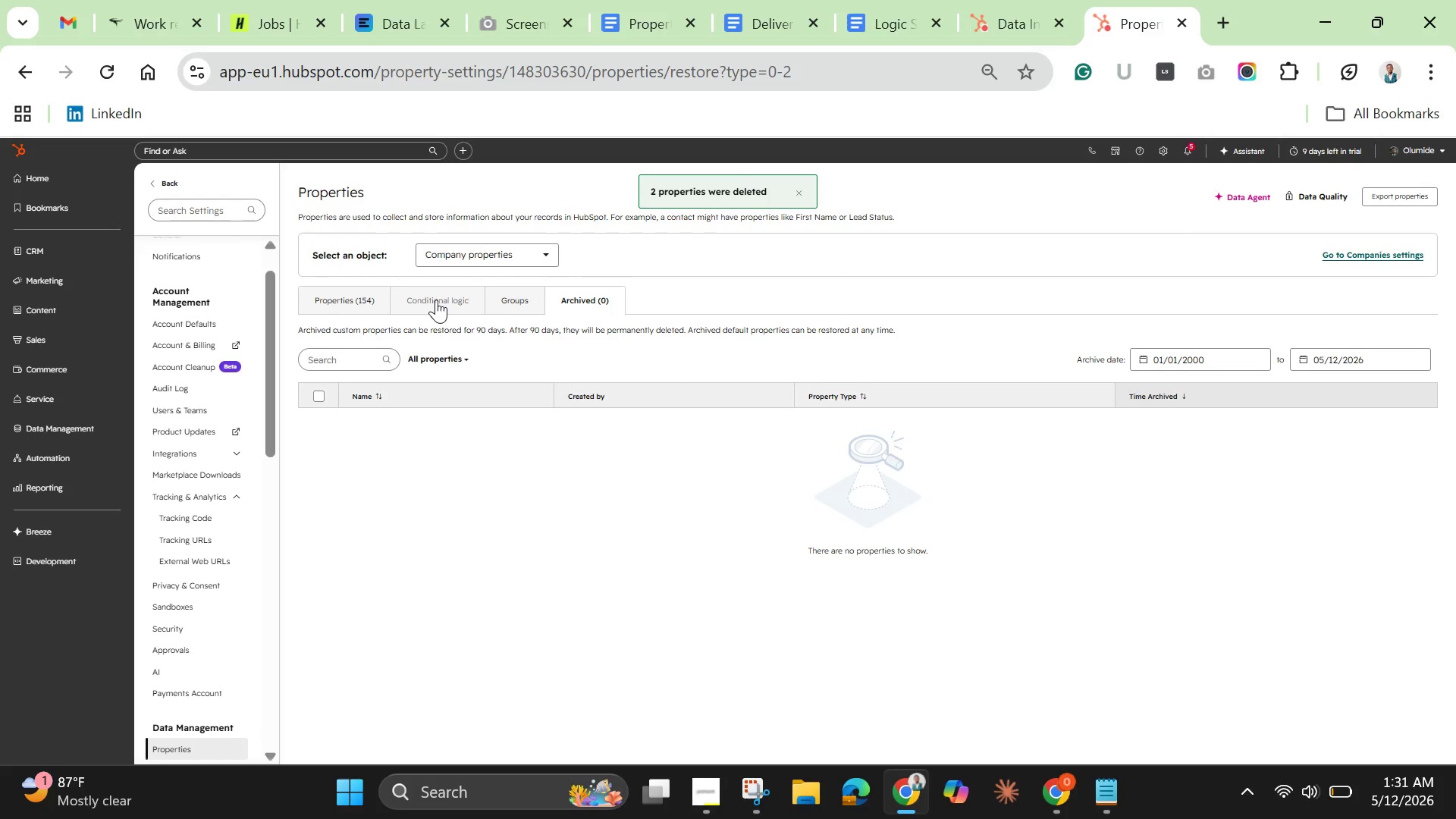 
wait(5.61)
 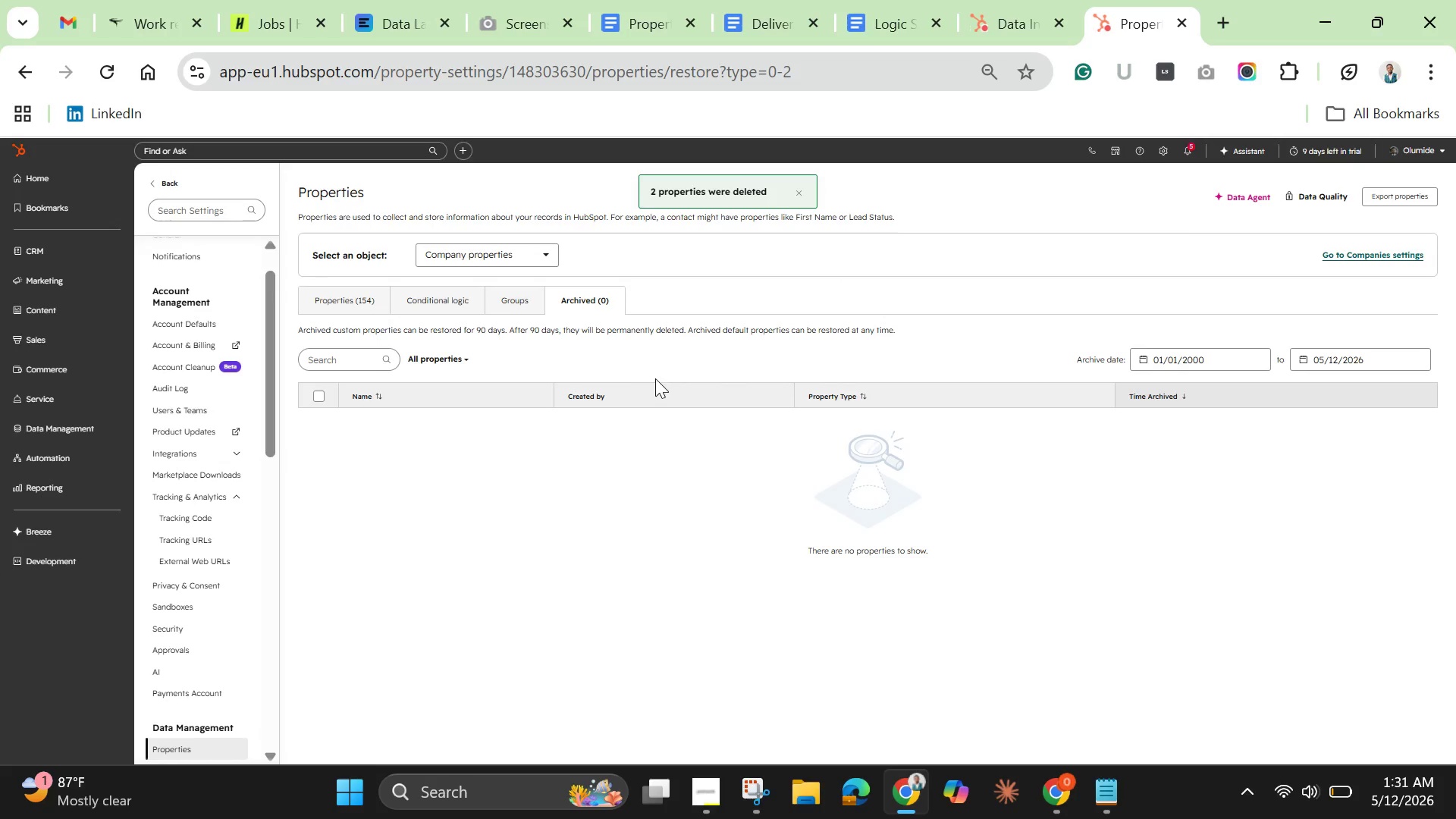 
left_click([359, 296])
 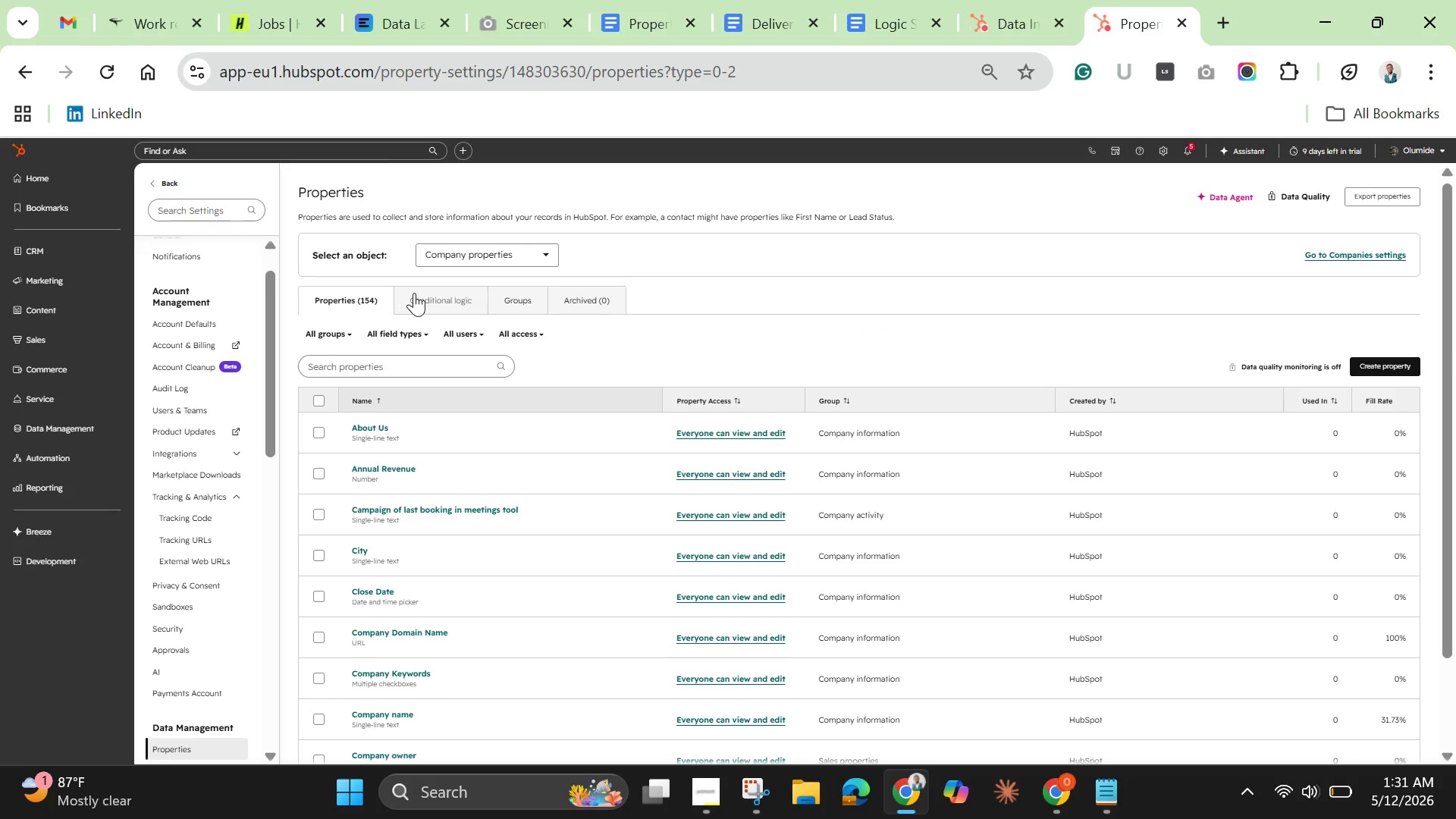 
left_click([453, 262])
 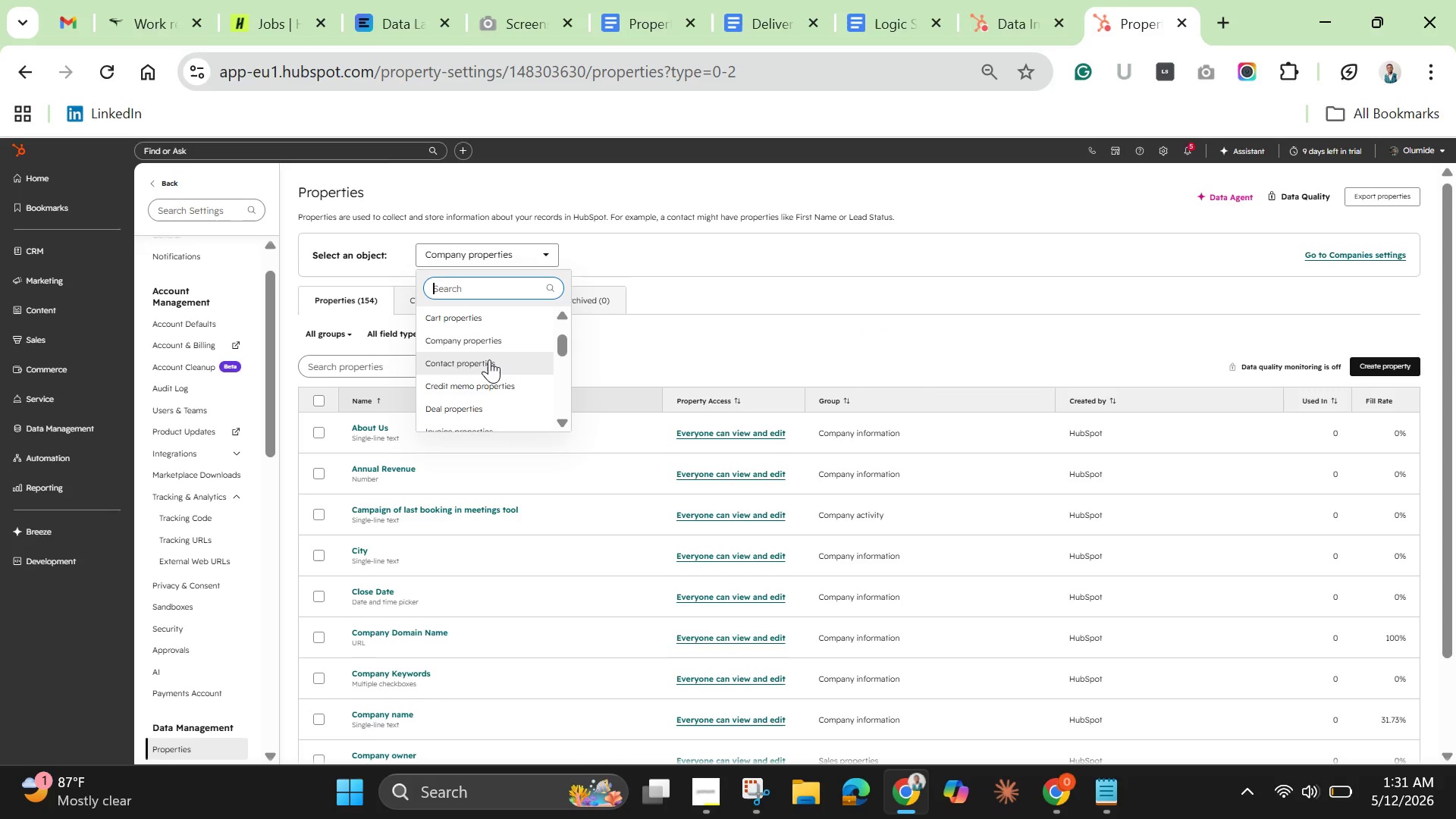 
left_click([489, 359])
 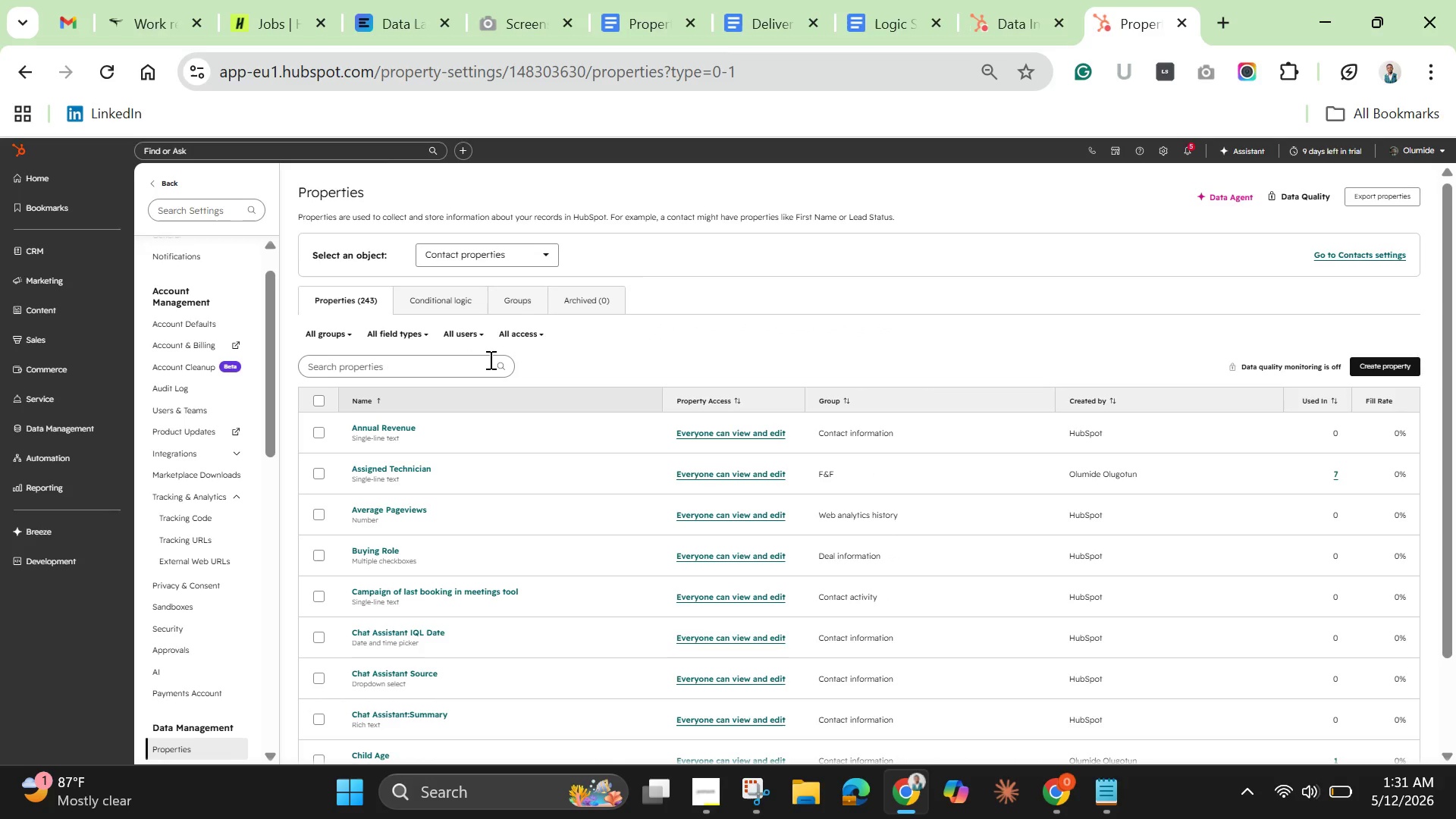 
left_click([489, 359])
 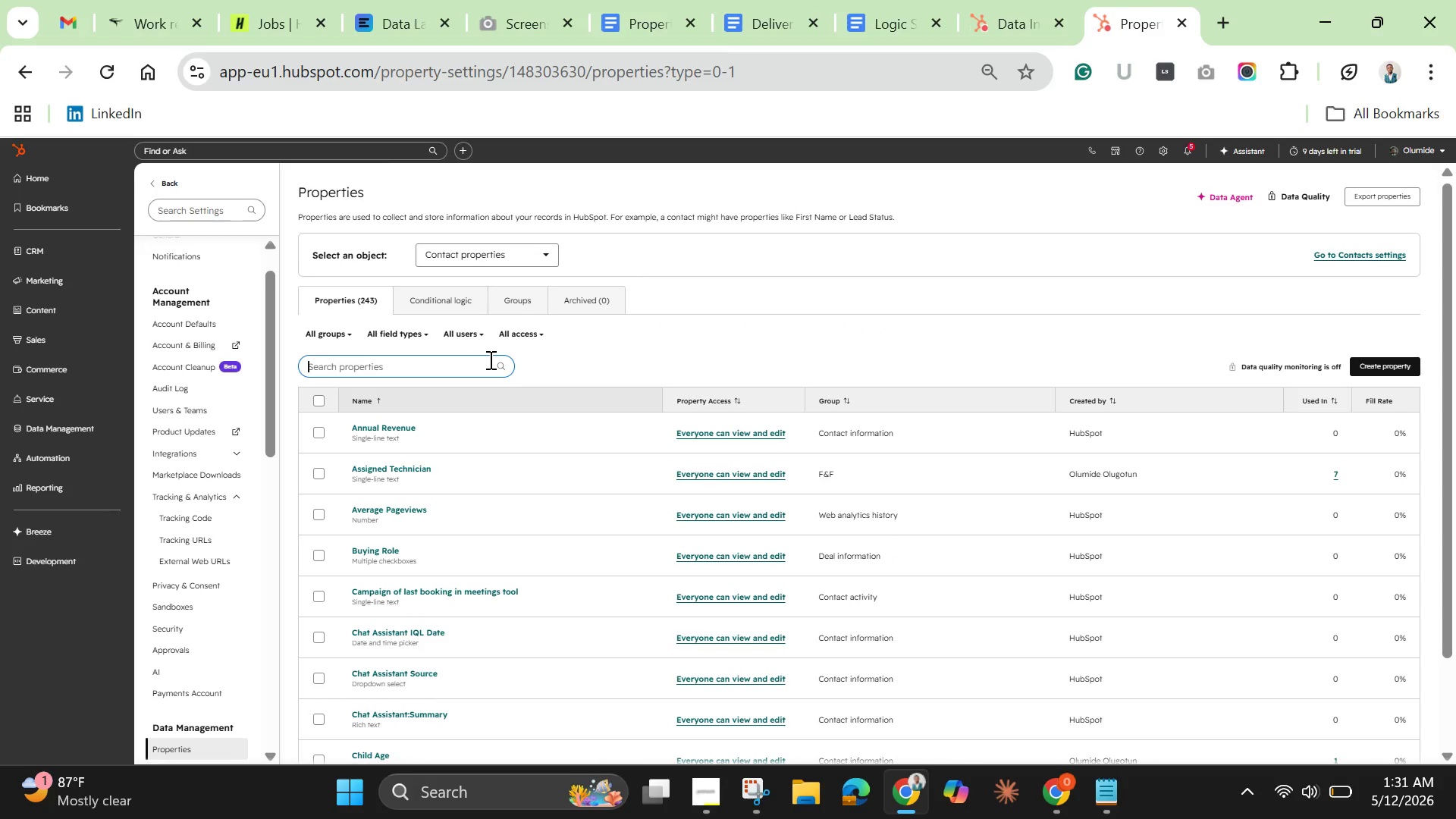 
type(carr)
key(Backspace)
key(Backspace)
key(Backspace)
key(Backspace)
 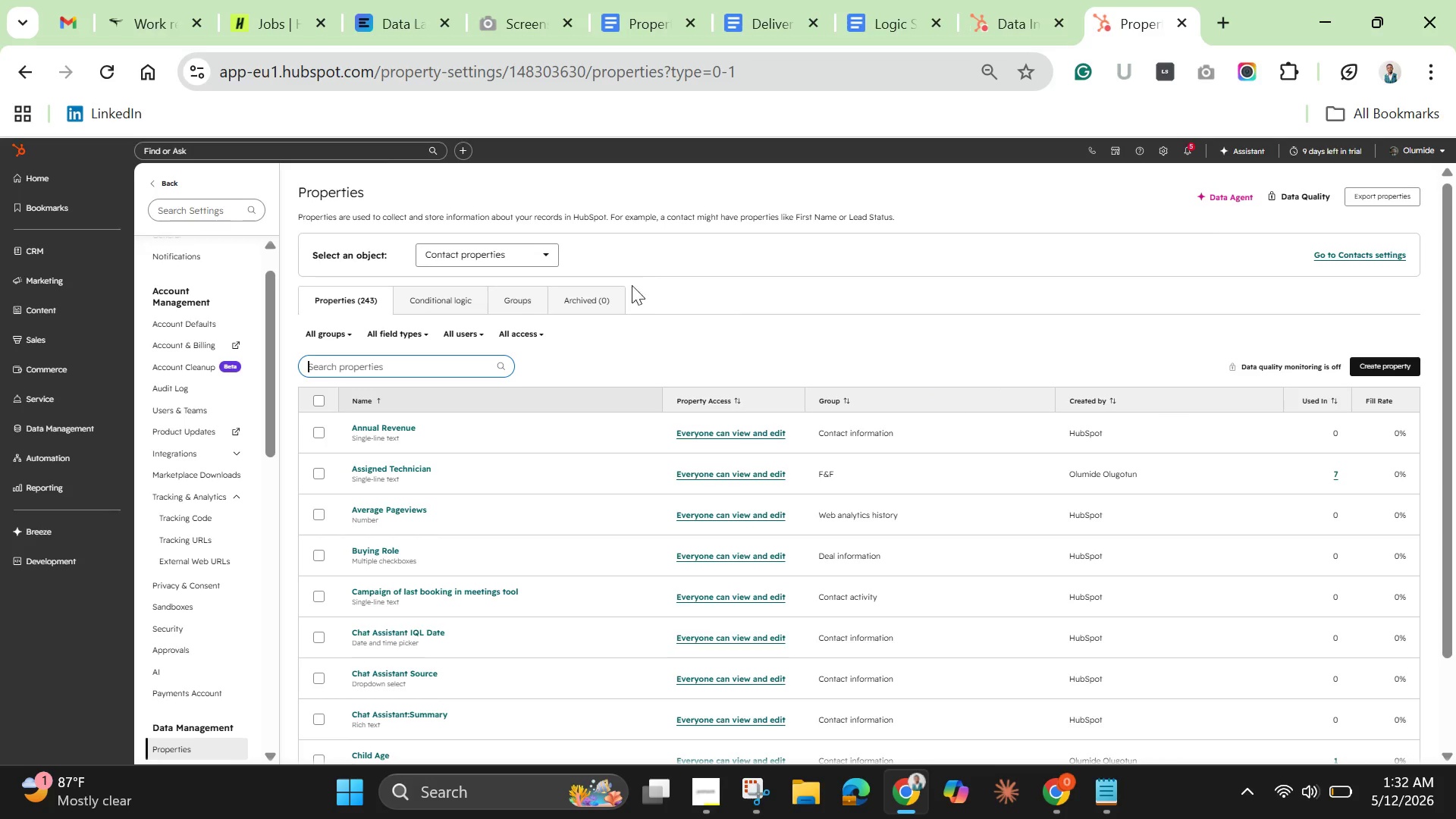 
wait(9.12)
 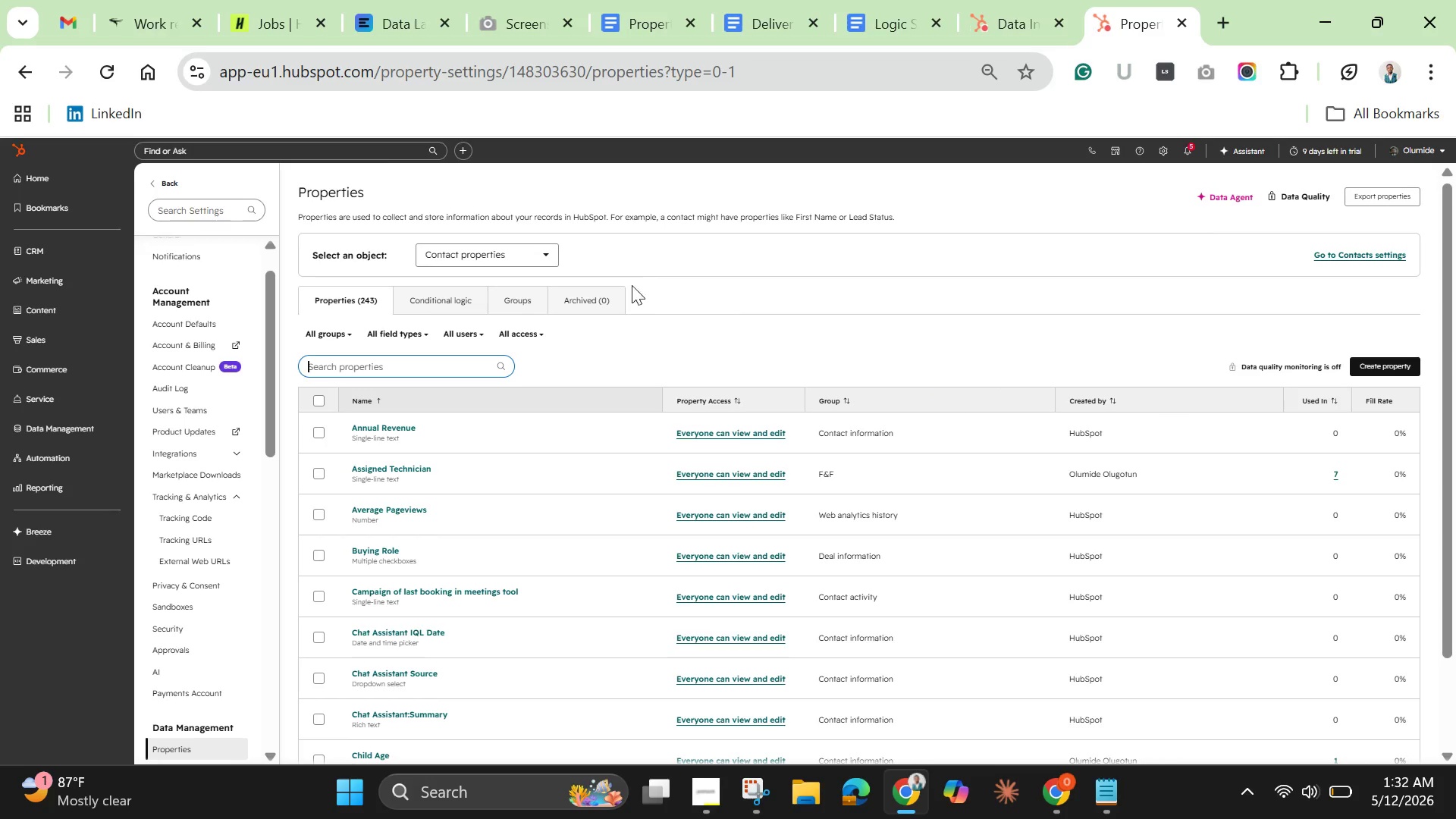 
left_click([994, 20])
 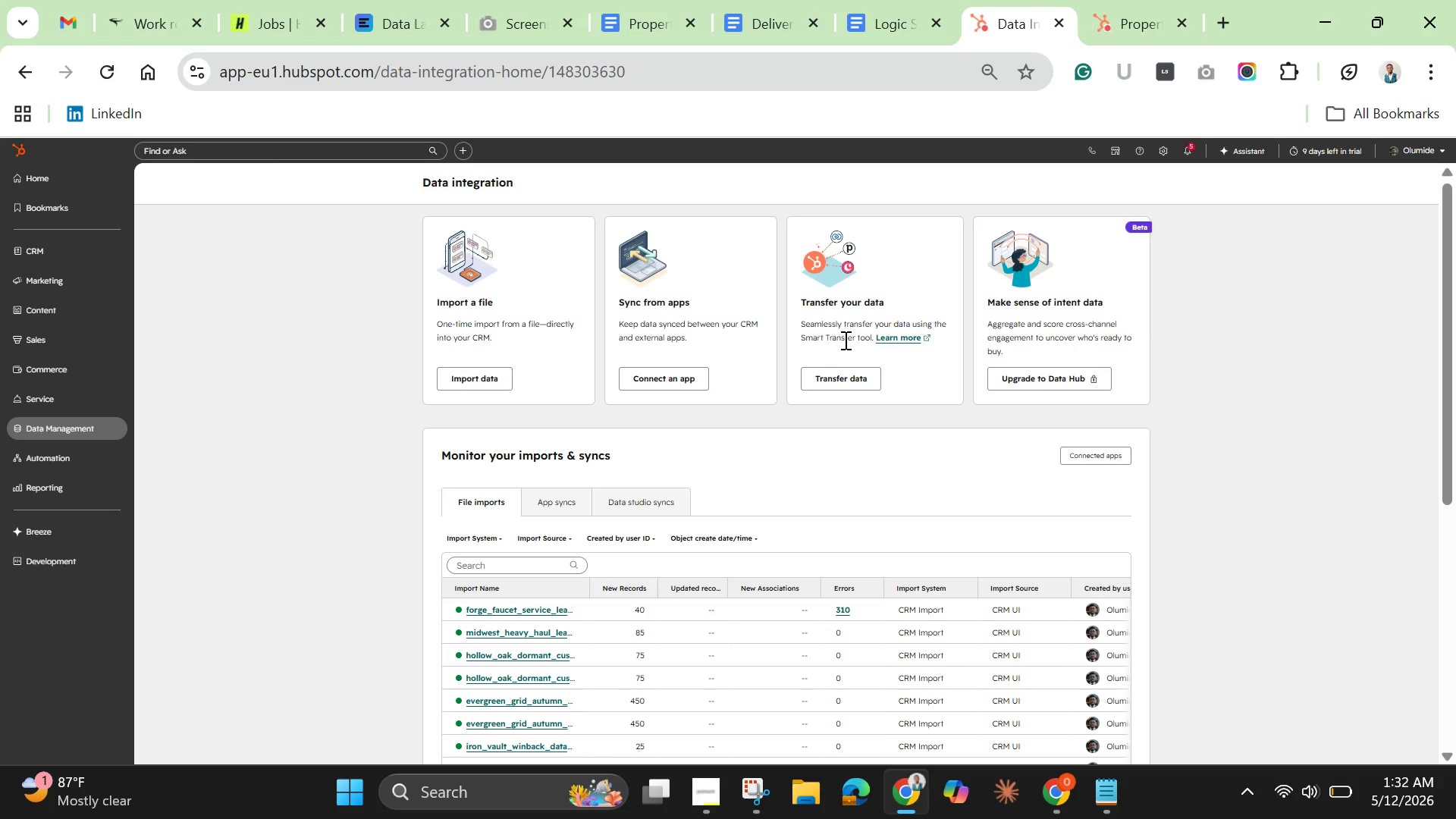 
wait(19.61)
 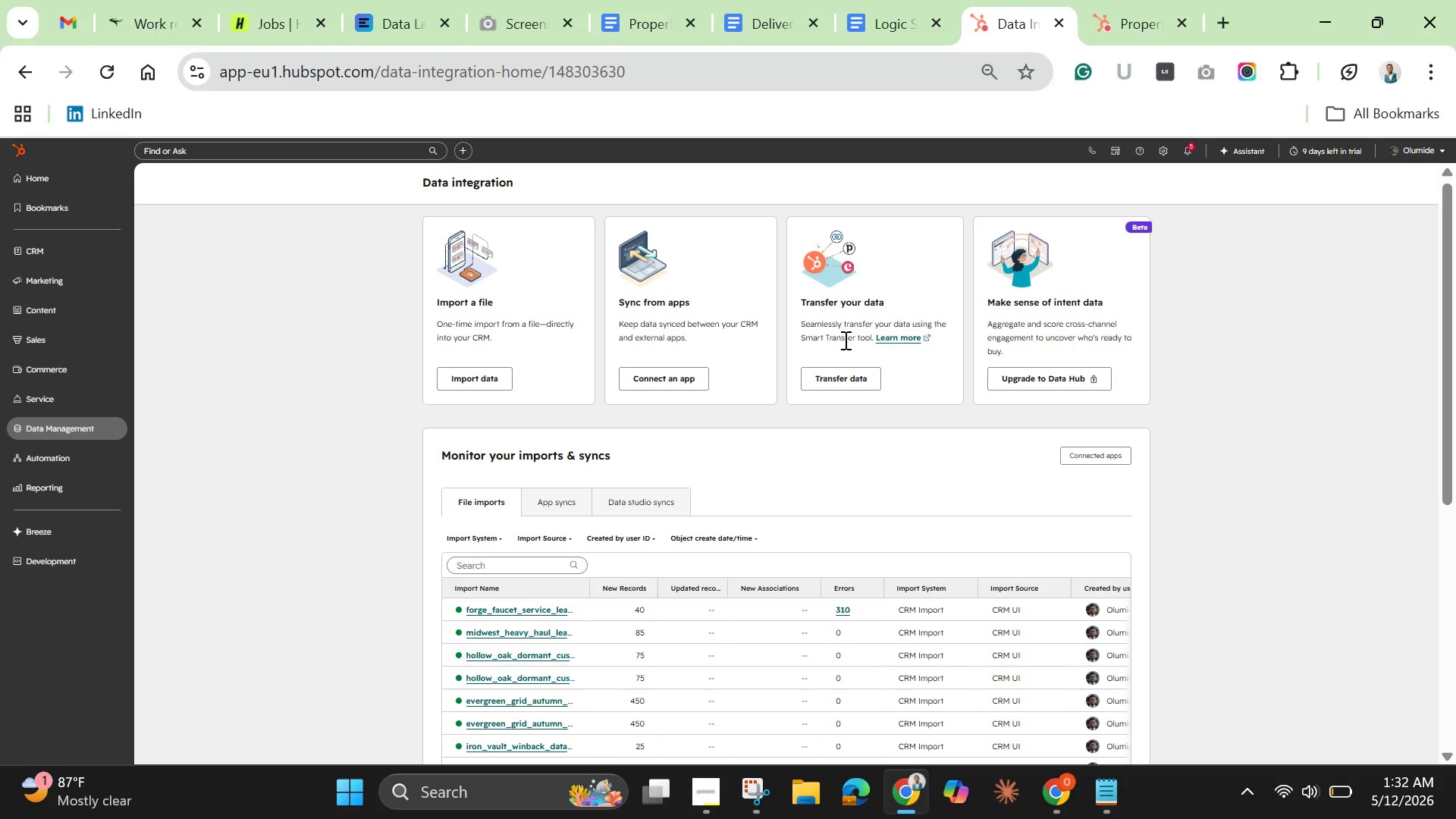 
left_click([485, 384])
 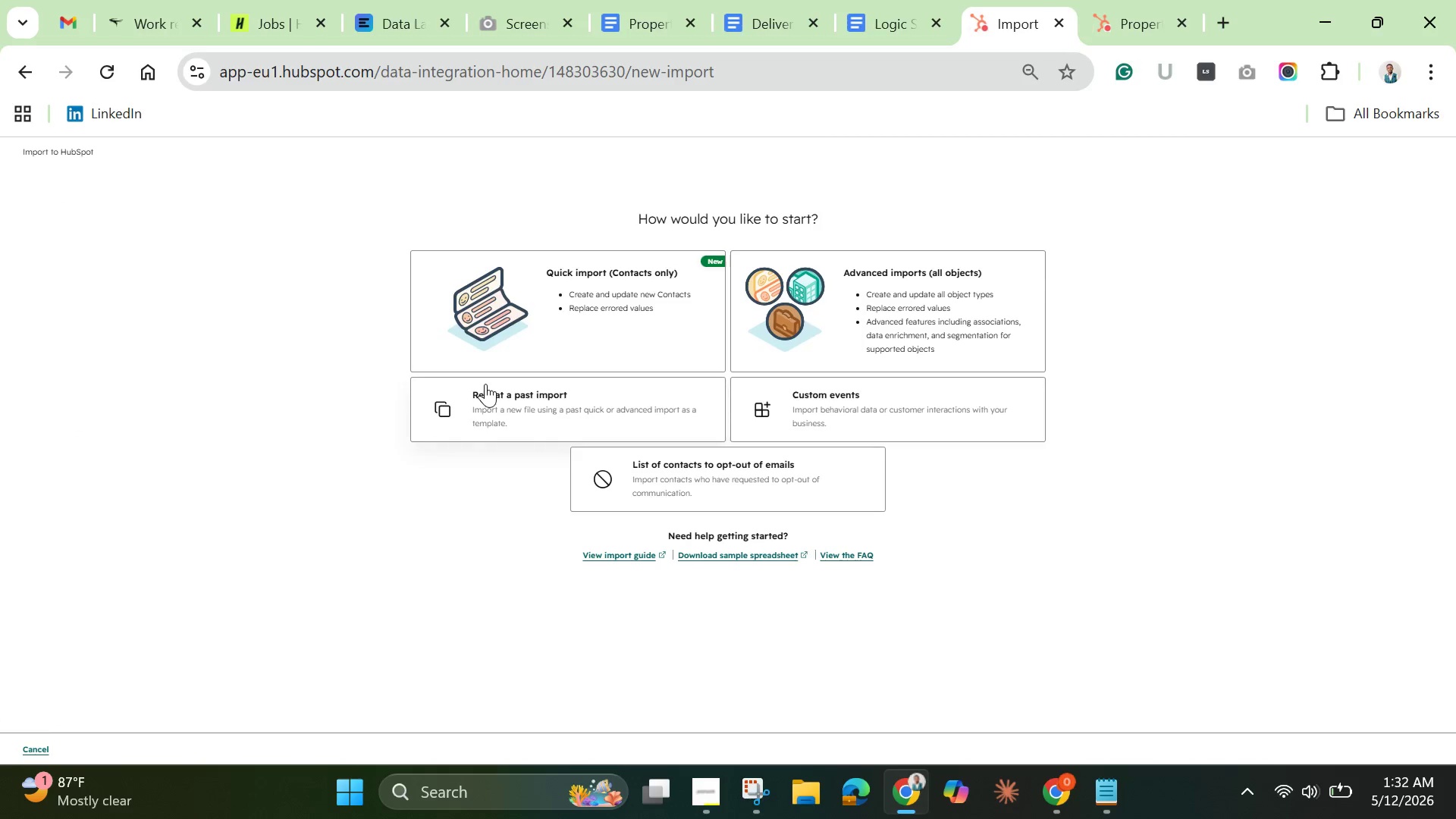 
mouse_move([563, 362])
 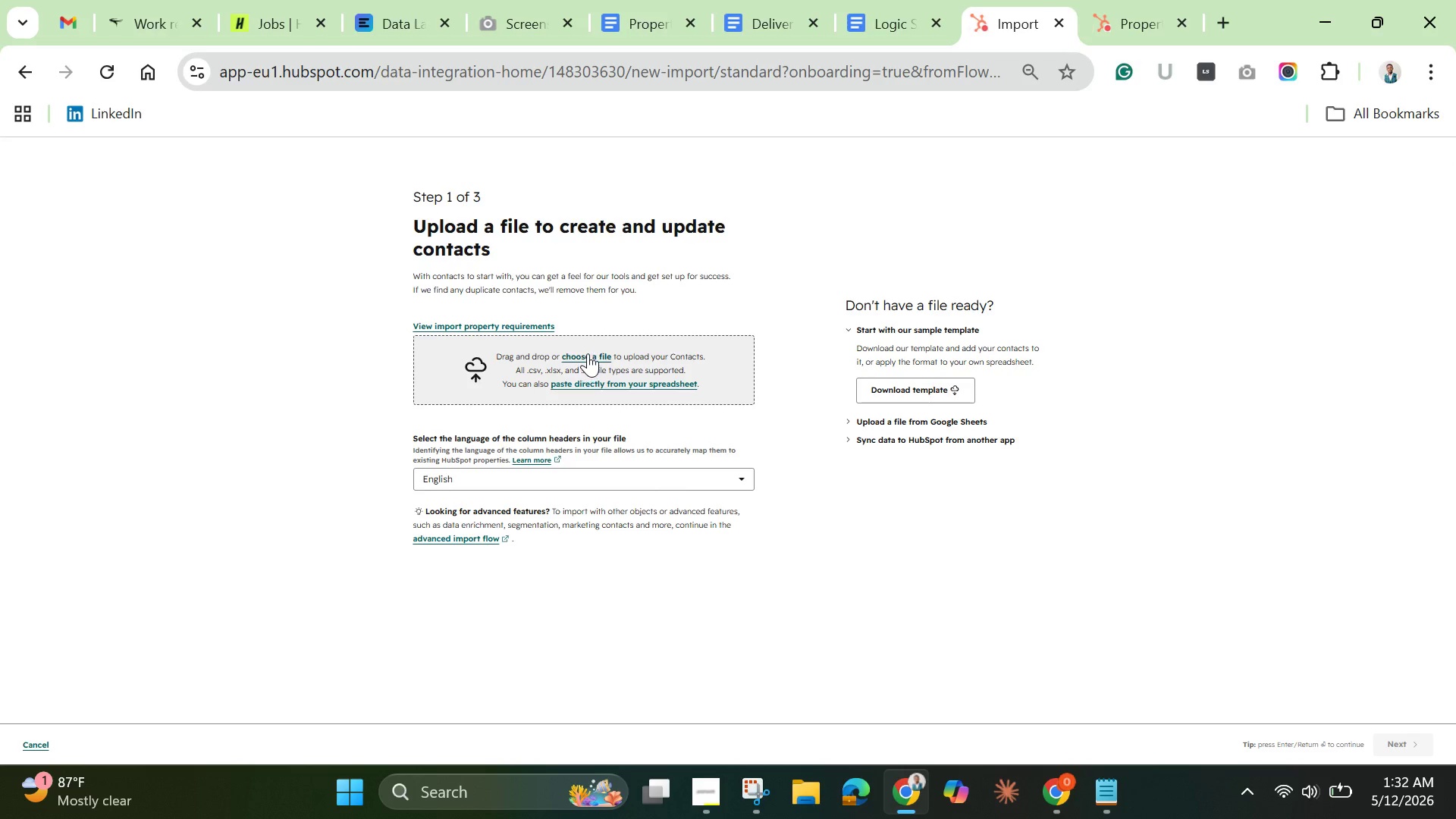 
left_click([588, 353])
 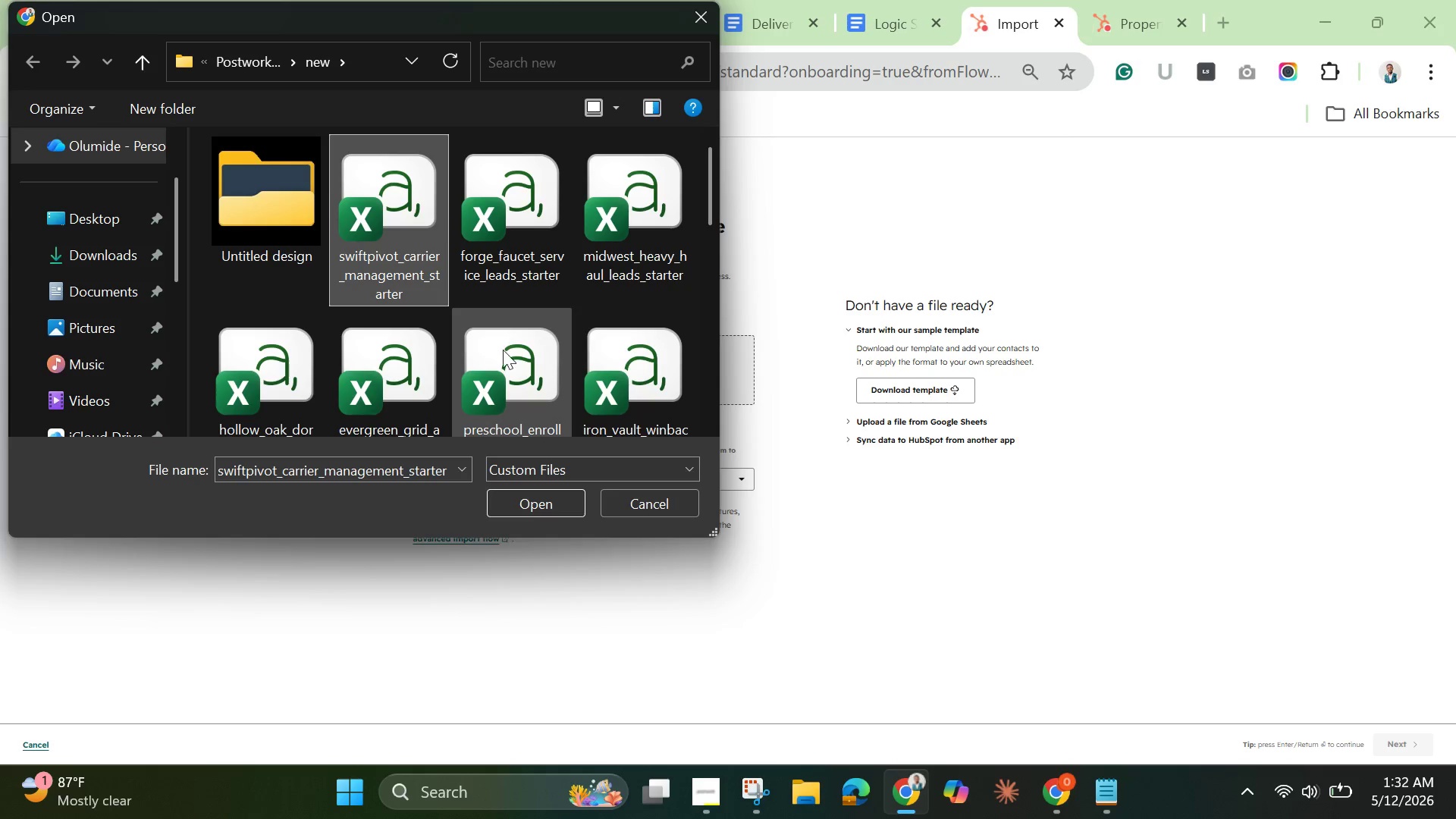 
wait(6.47)
 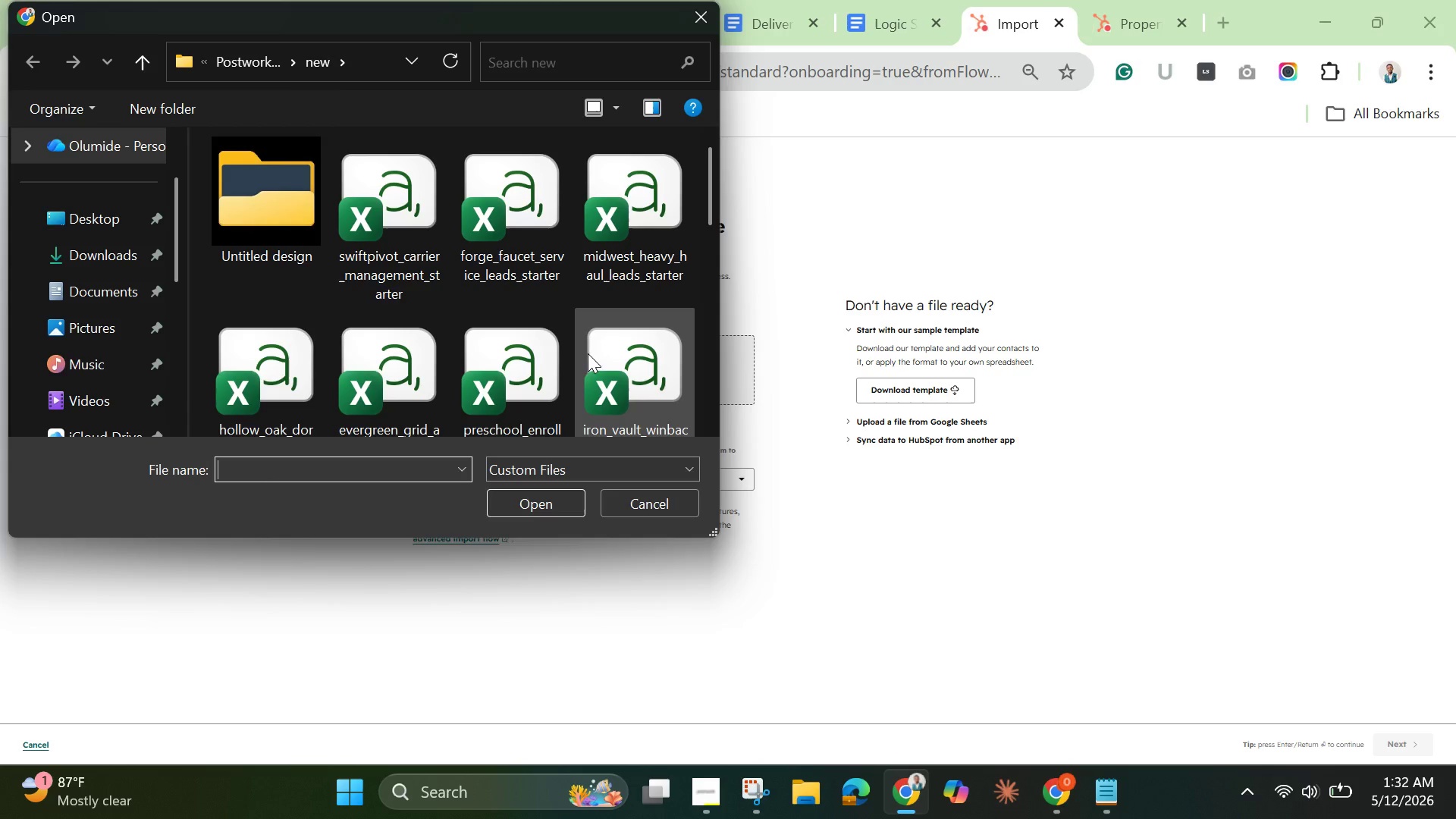 
left_click([537, 506])
 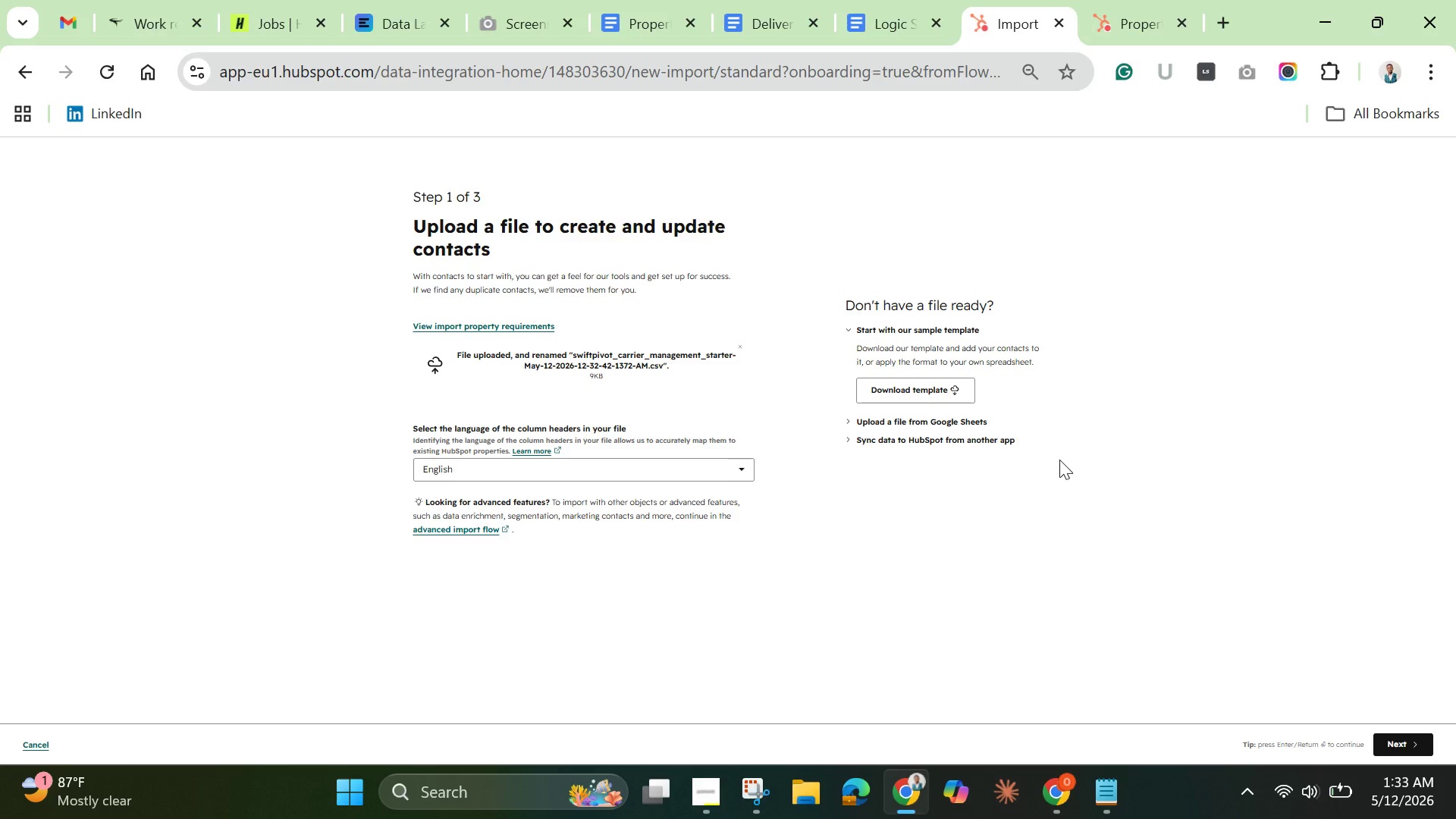 
wait(24.41)
 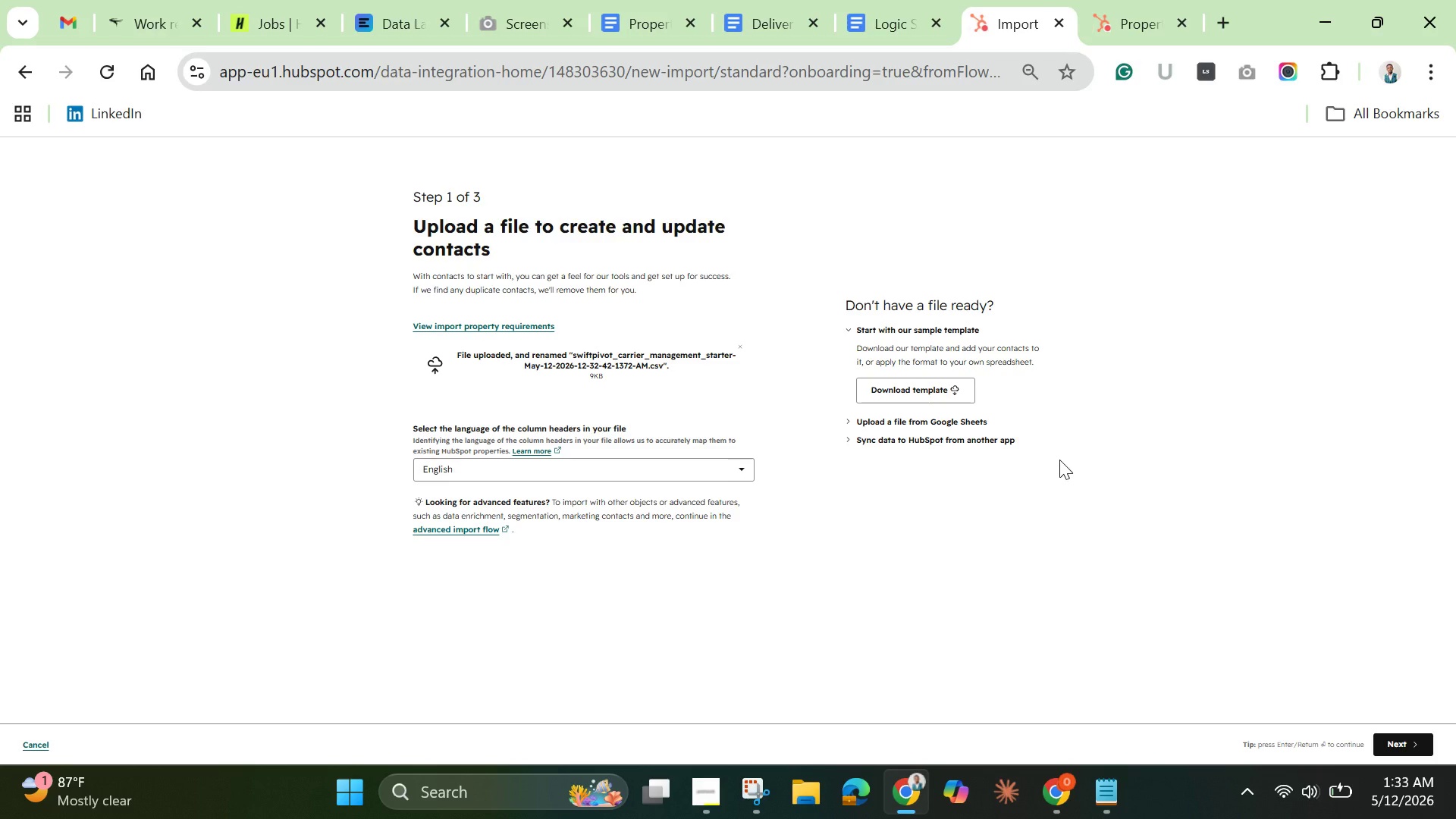 
left_click([1388, 745])
 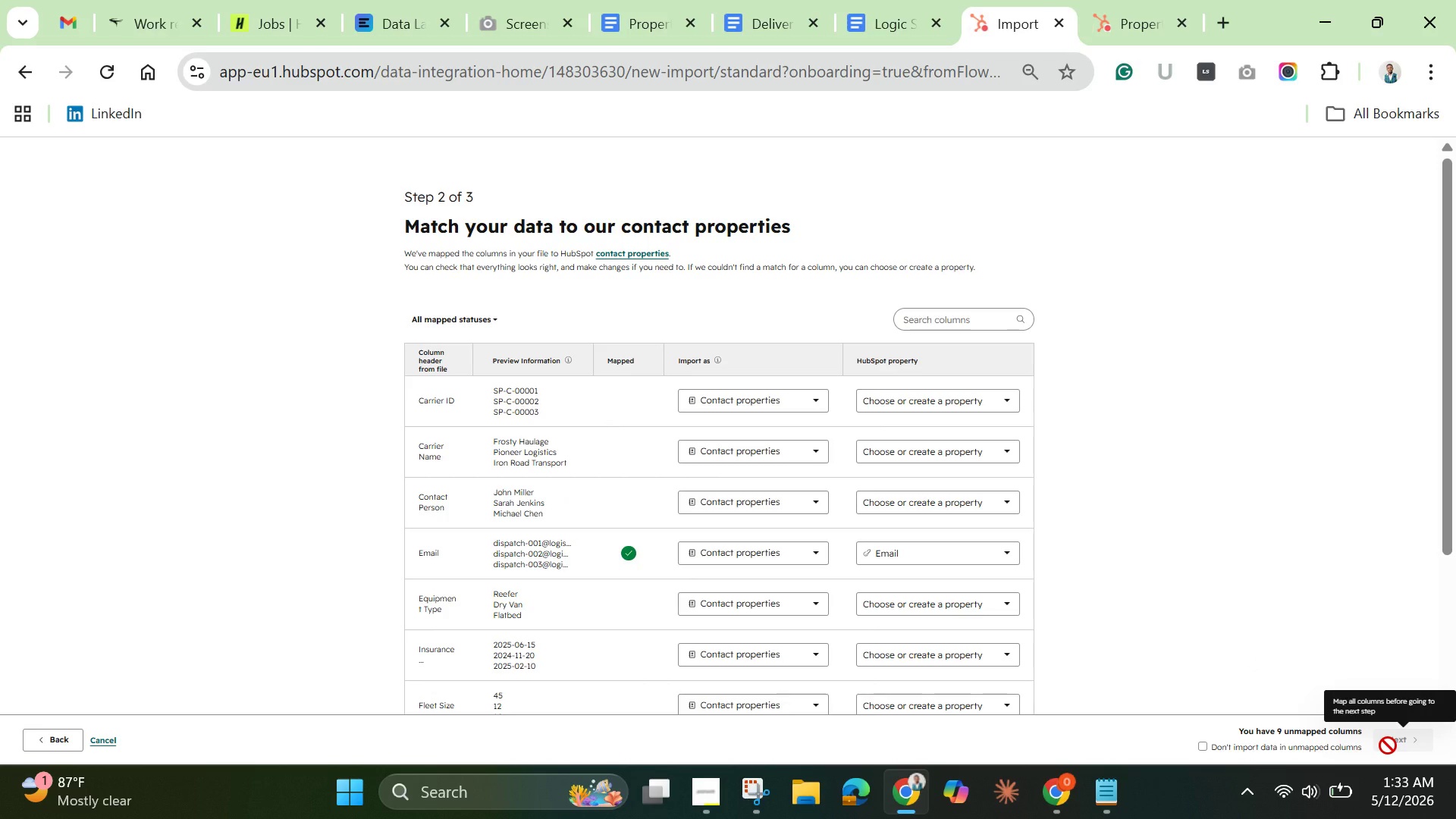 
wait(9.41)
 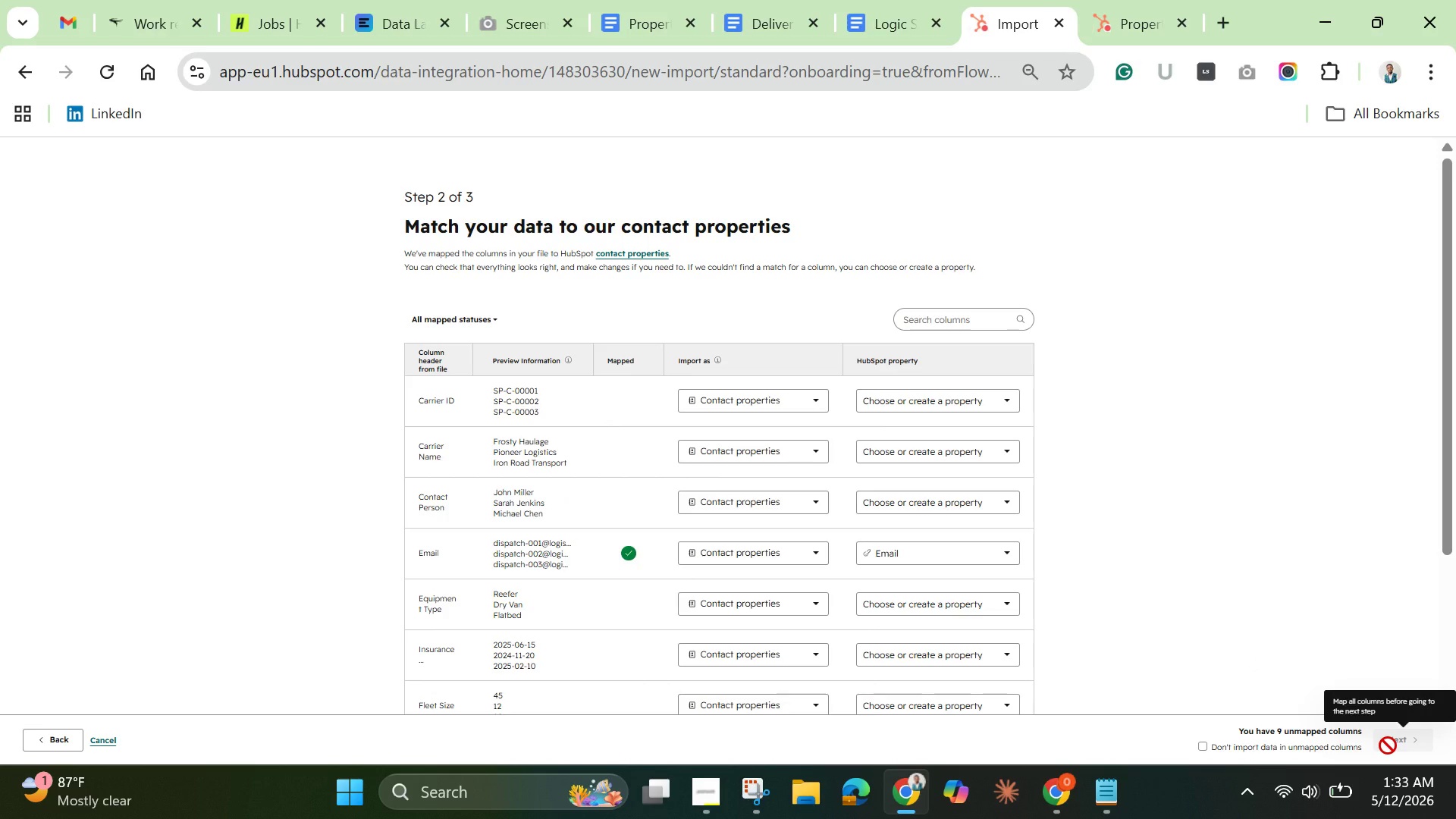 
left_click([923, 402])
 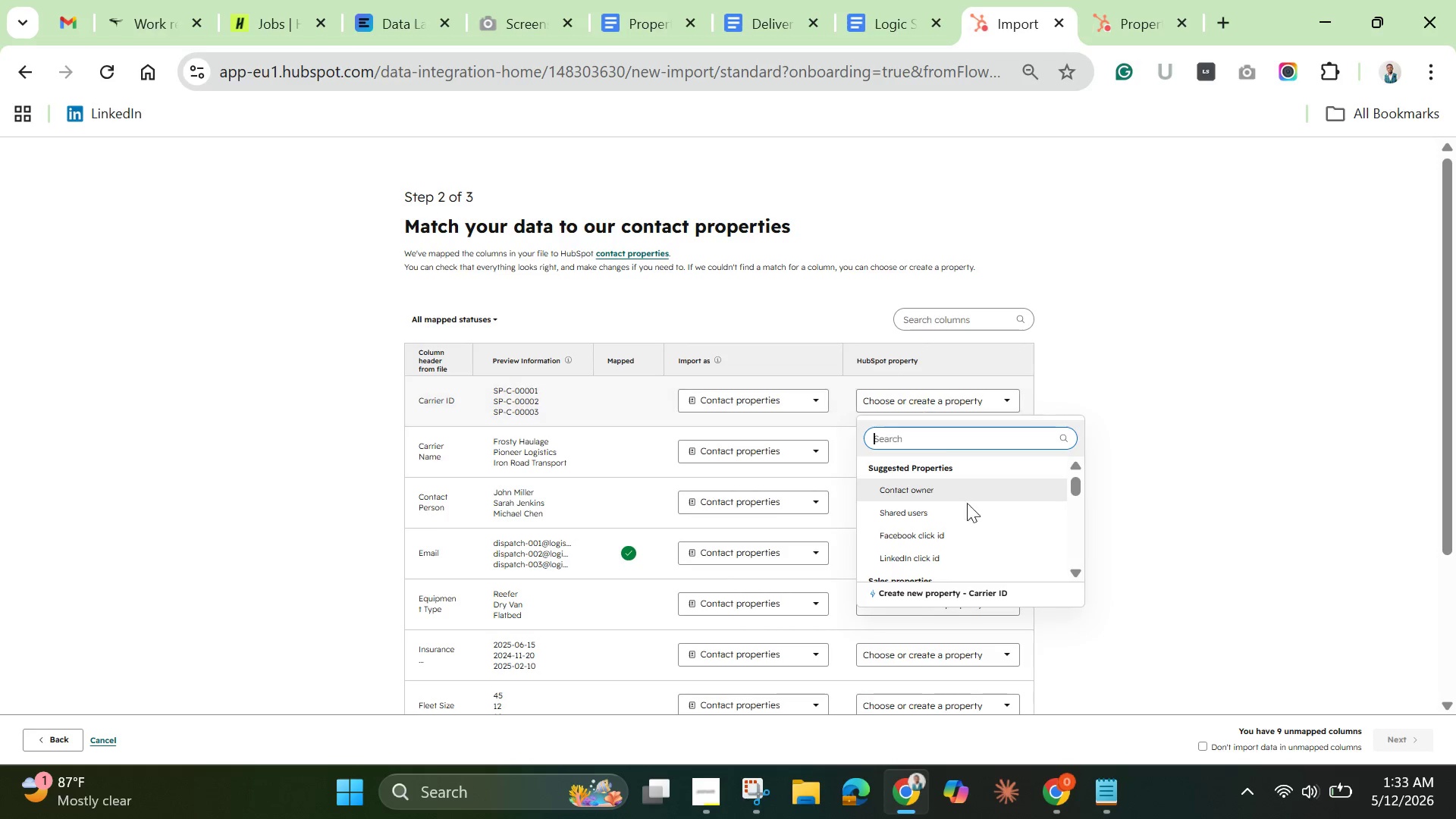 
mouse_move([981, 591])
 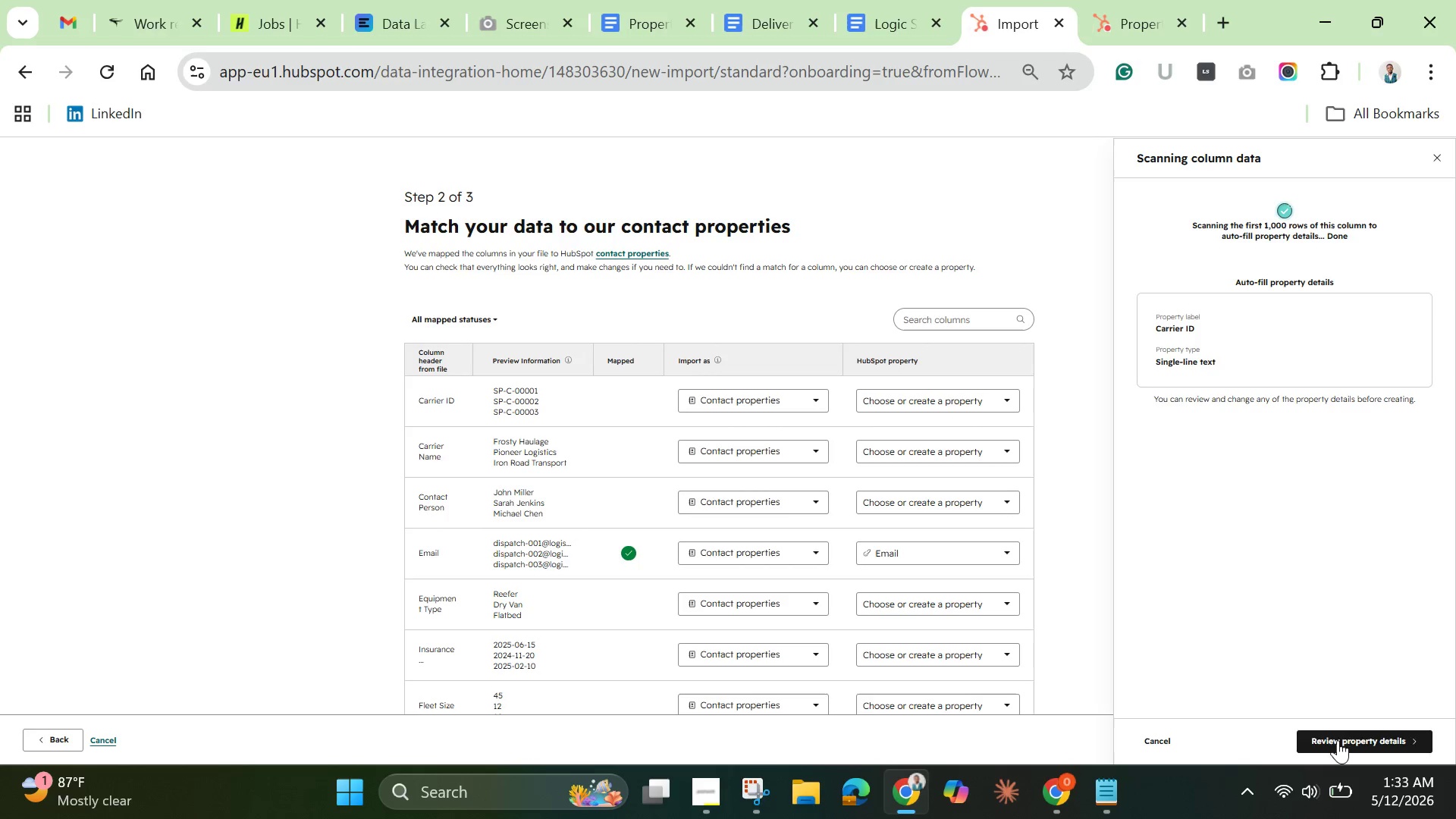 
left_click([1337, 747])
 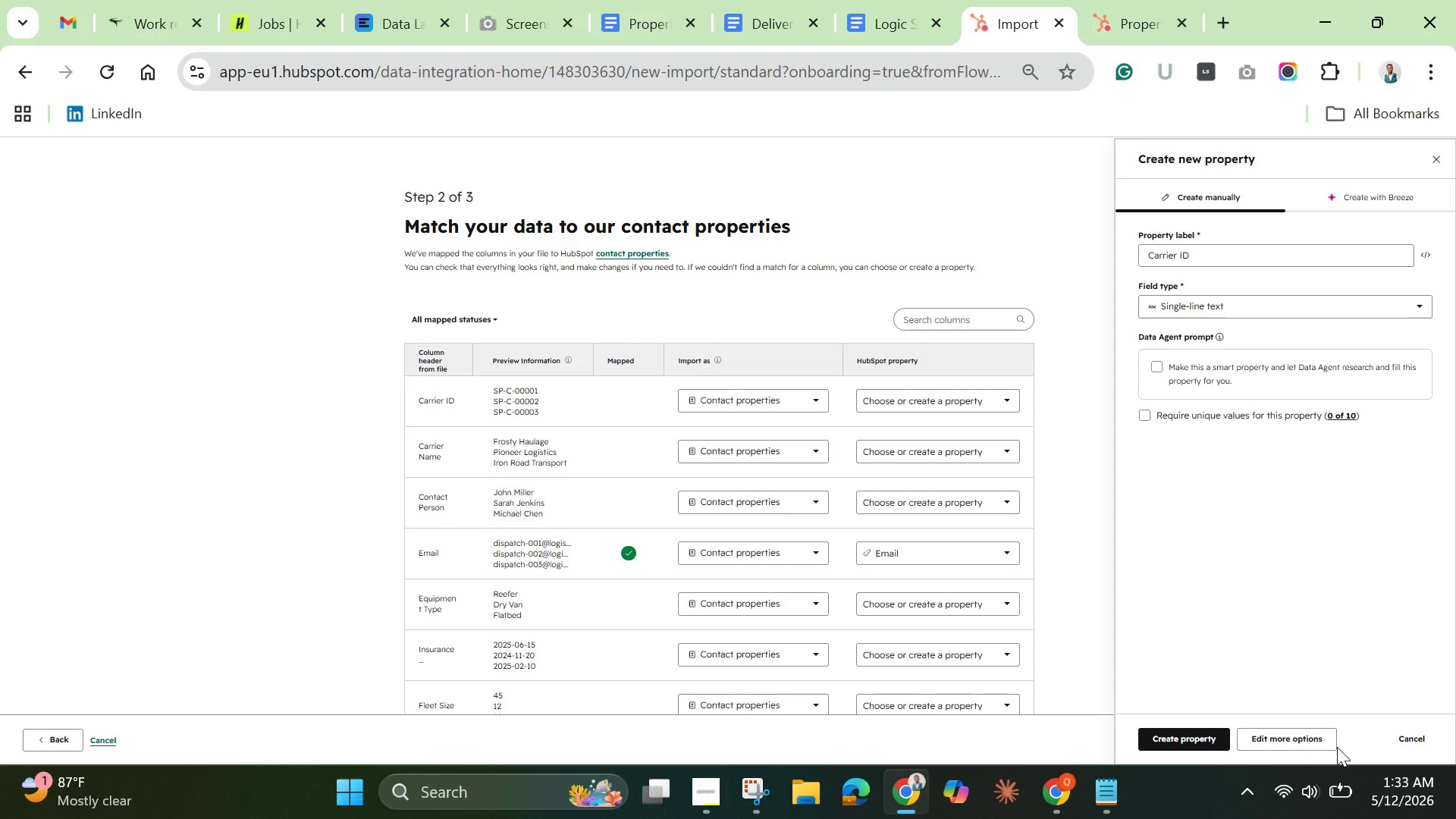 
wait(6.11)
 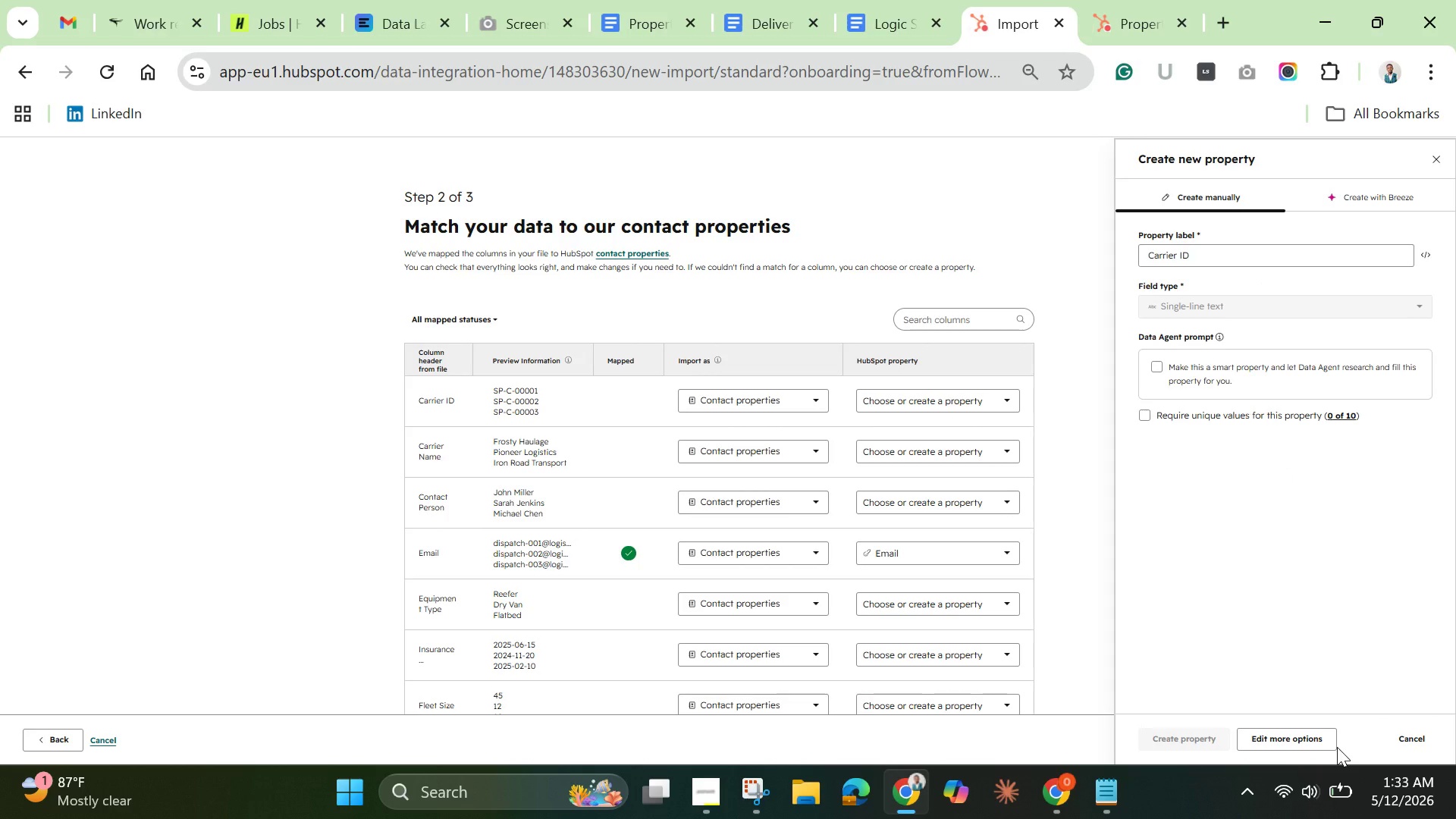 
left_click([1314, 735])
 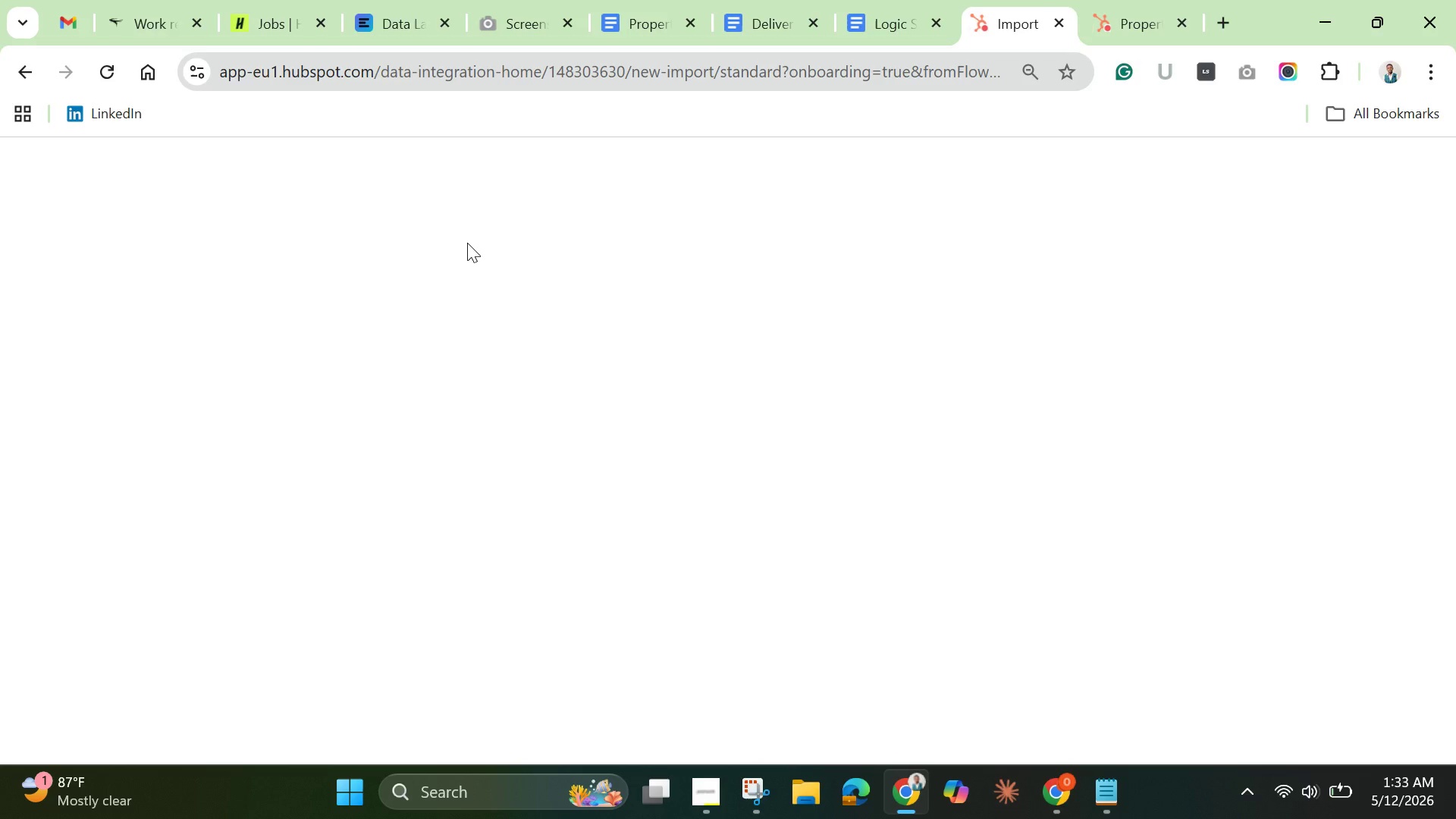 
wait(20.0)
 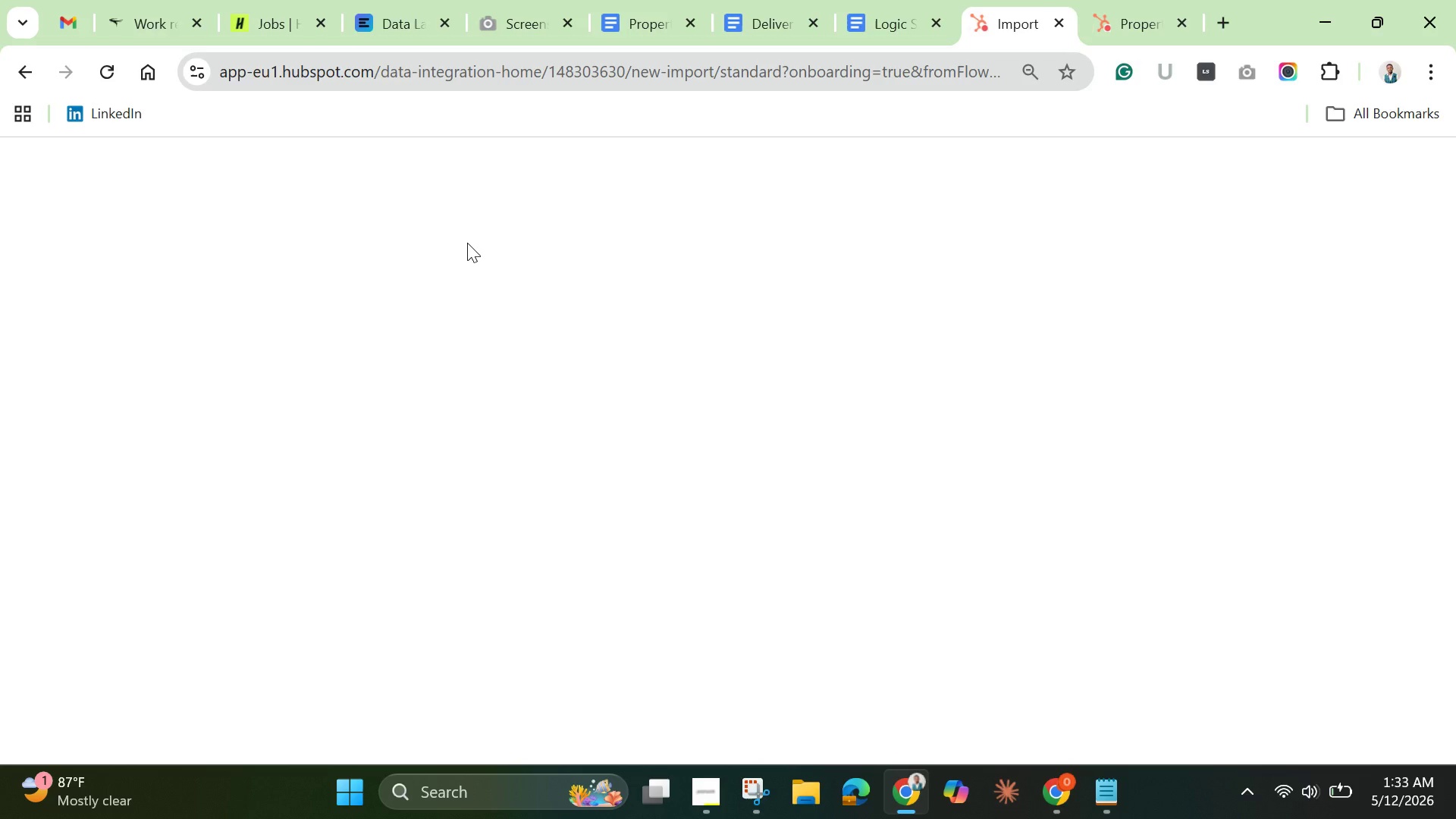 
left_click([100, 77])
 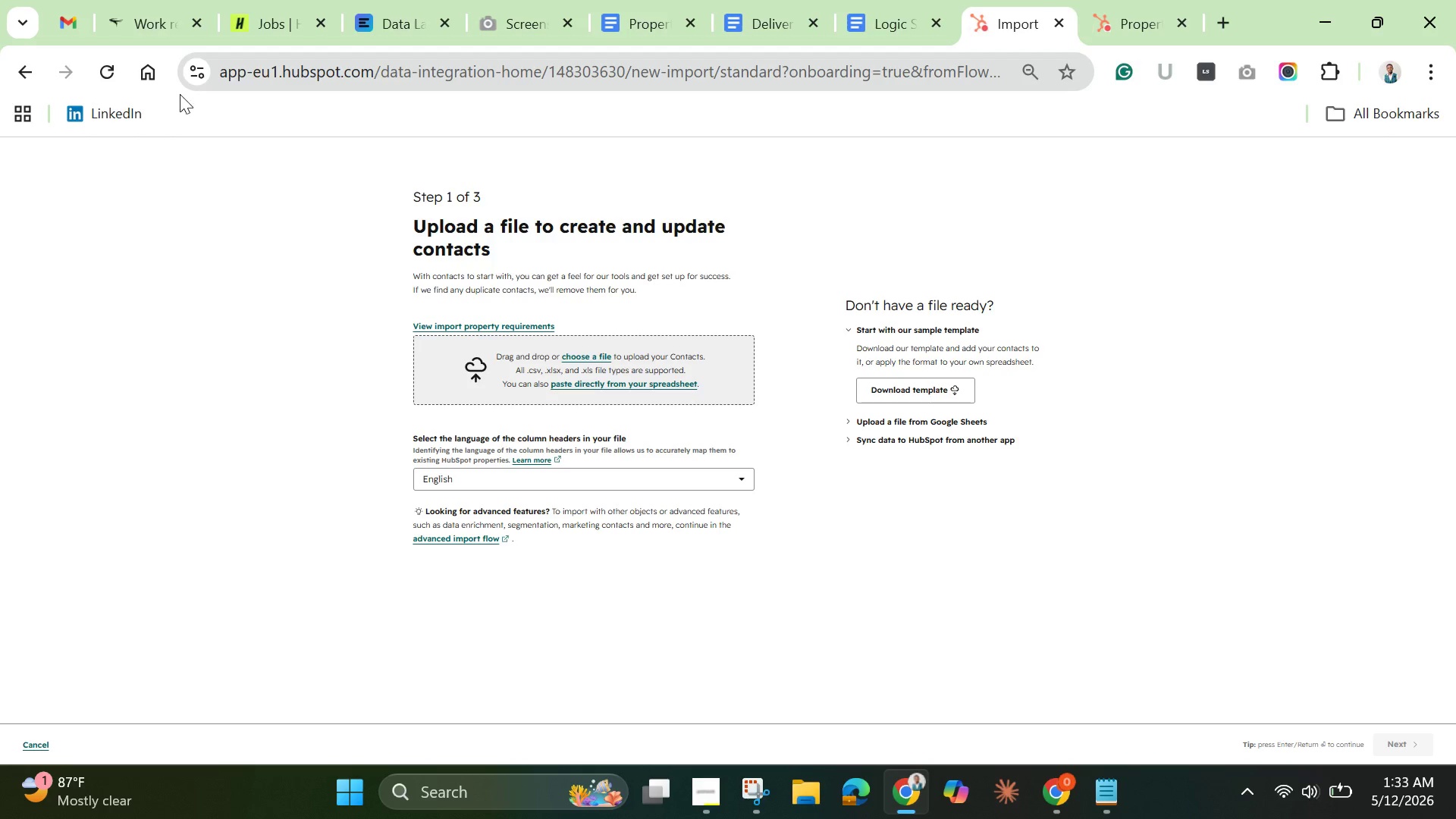 
wait(6.58)
 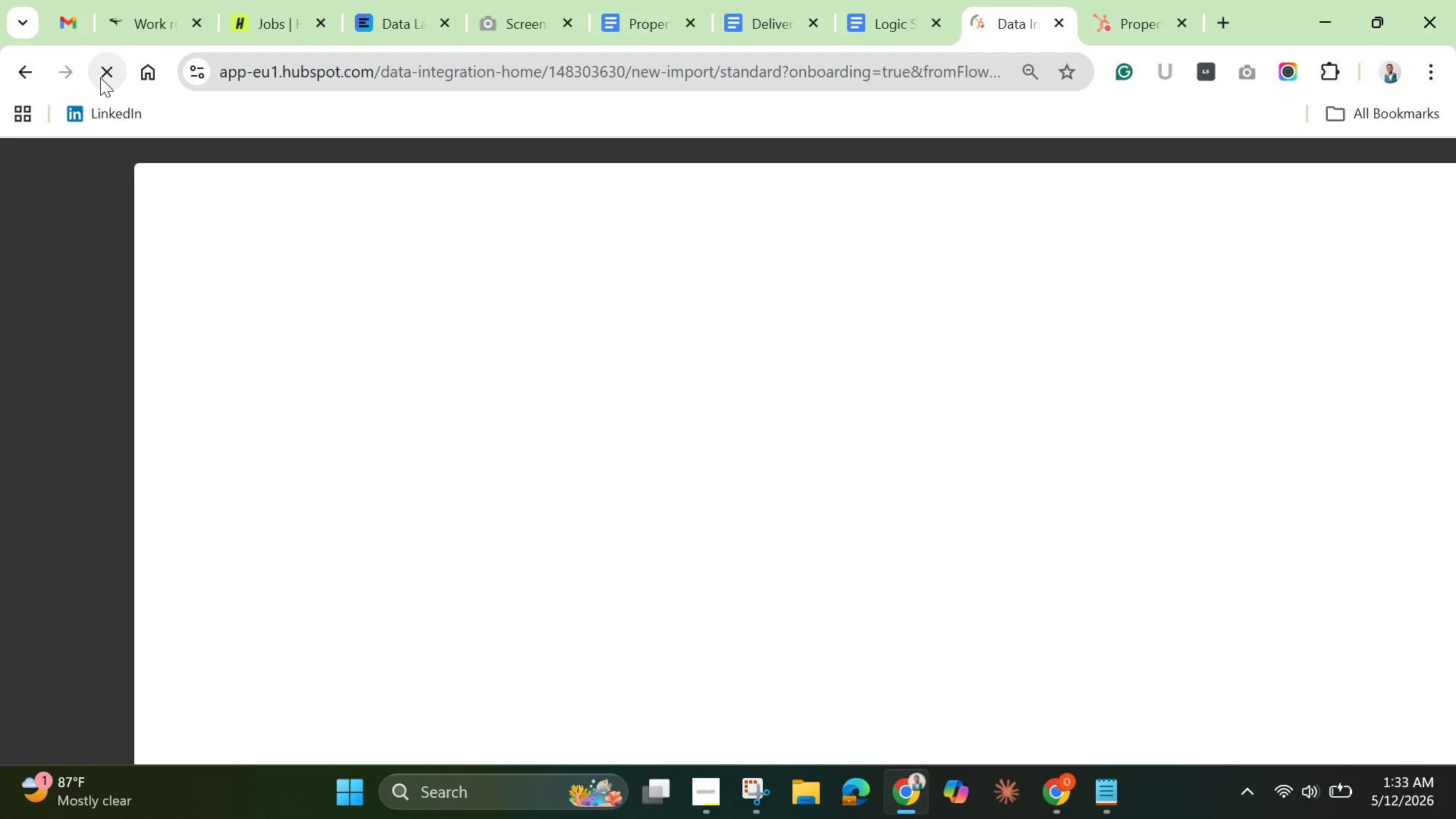 
left_click([595, 354])
 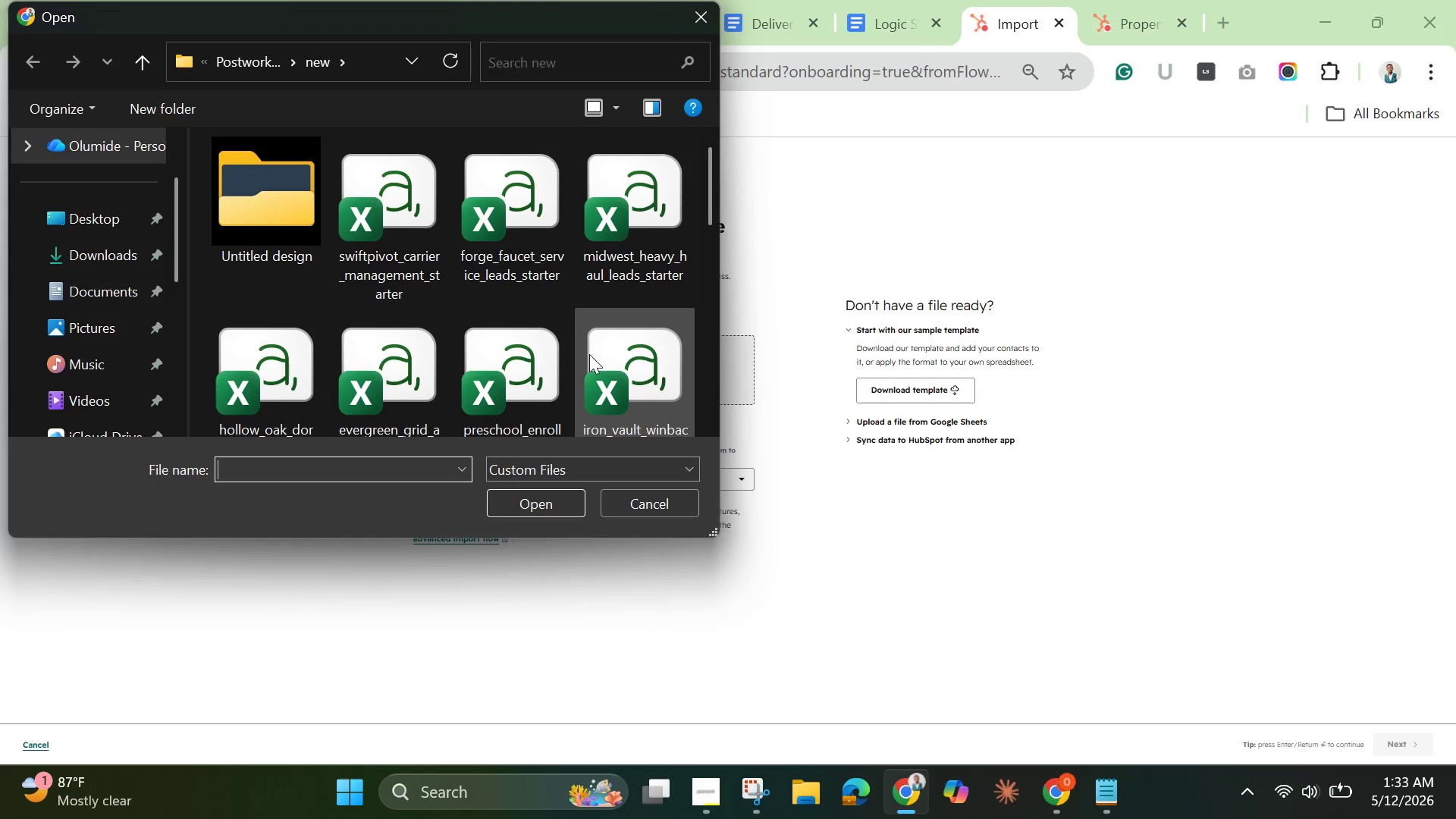 
left_click([387, 199])
 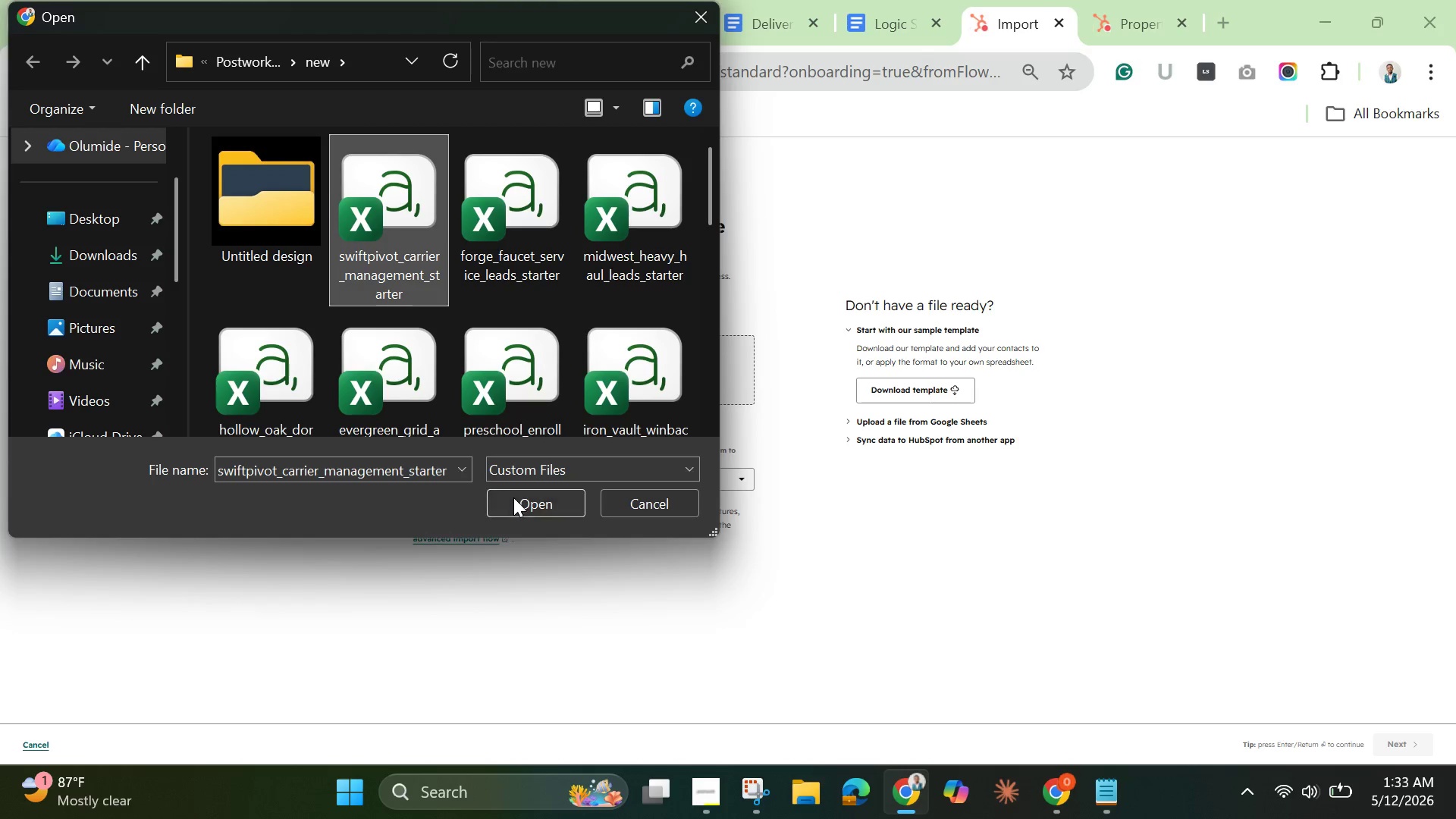 
left_click([516, 501])
 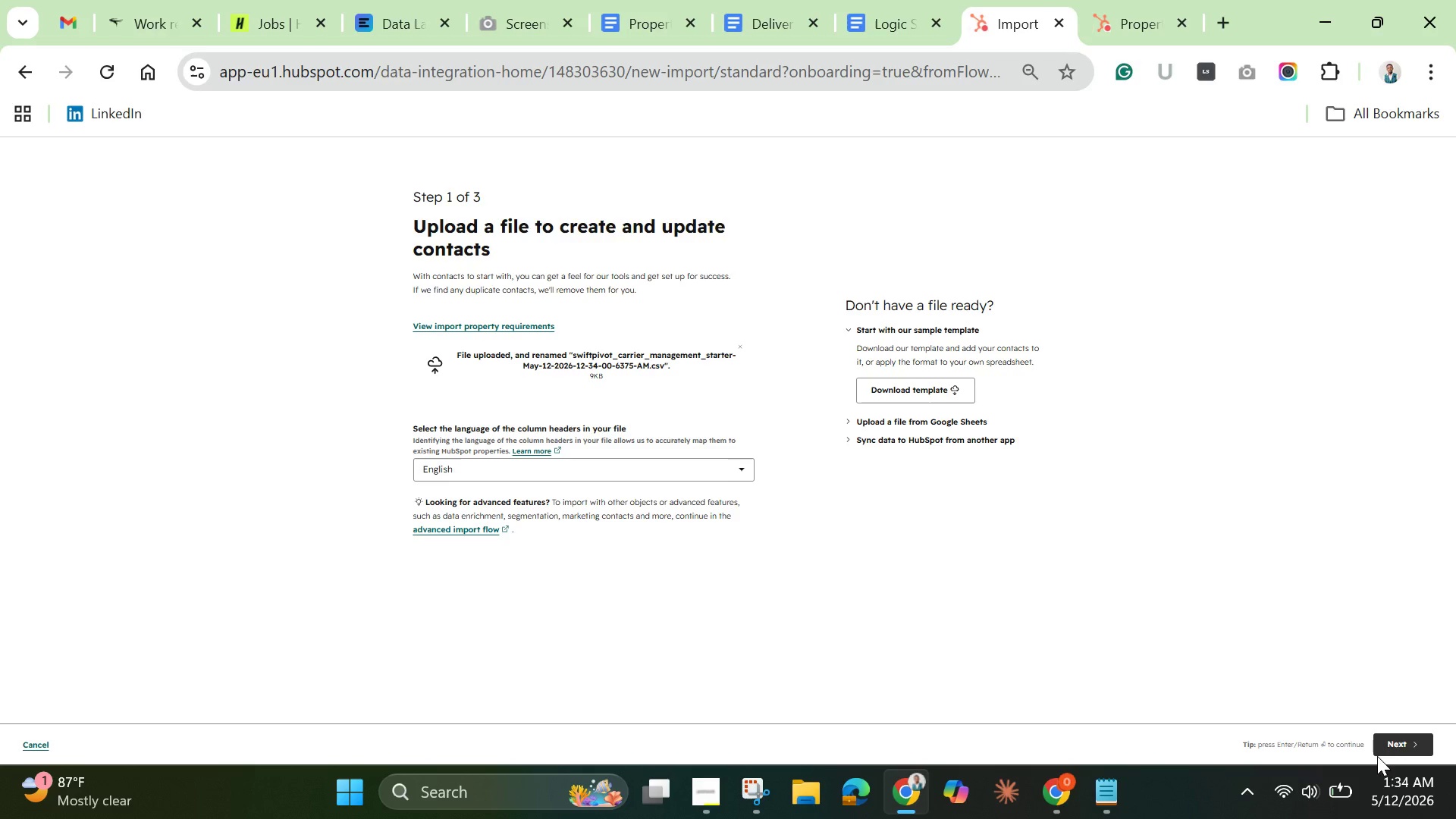 
left_click([1403, 735])
 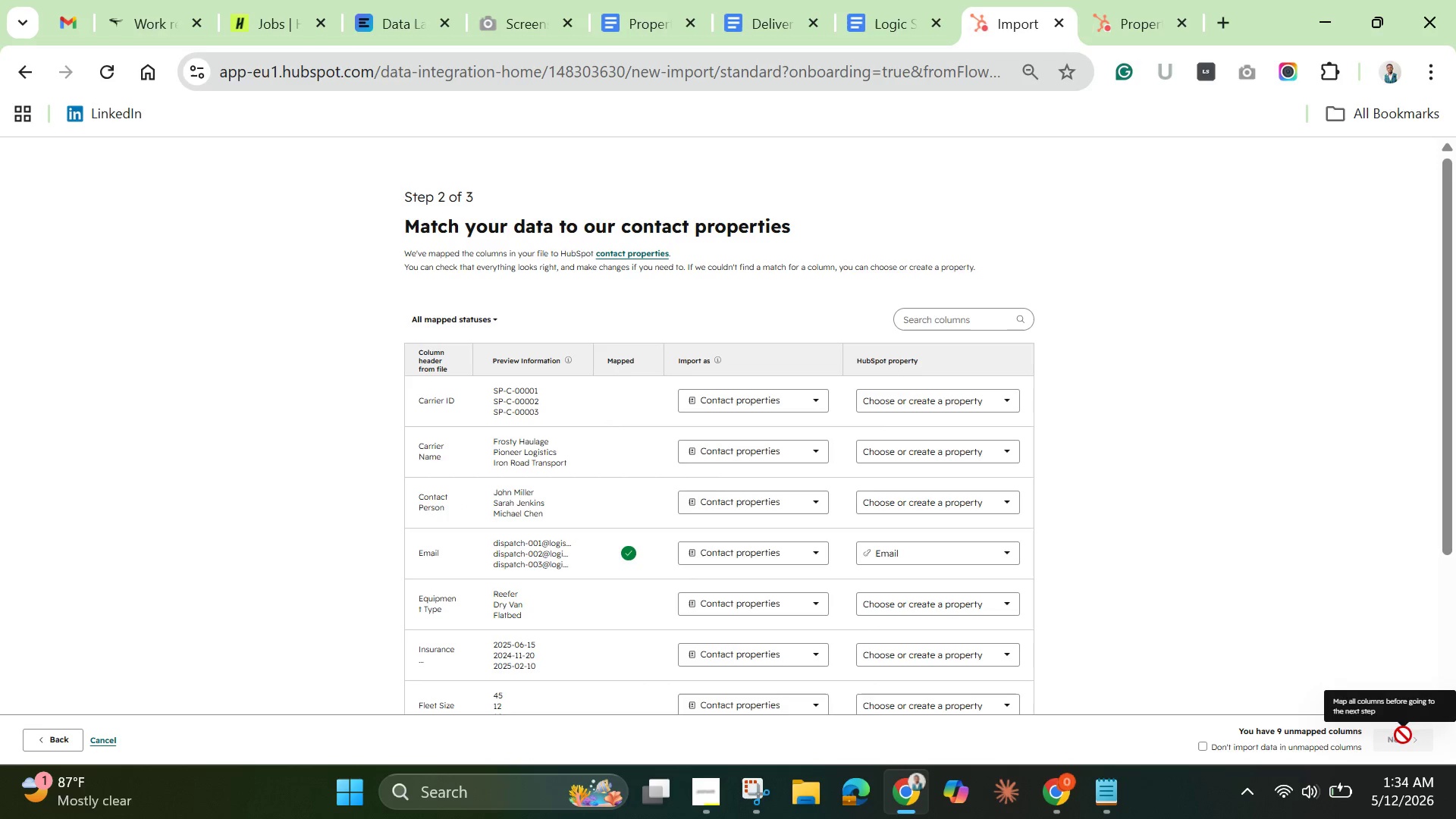 
mouse_move([946, 422])
 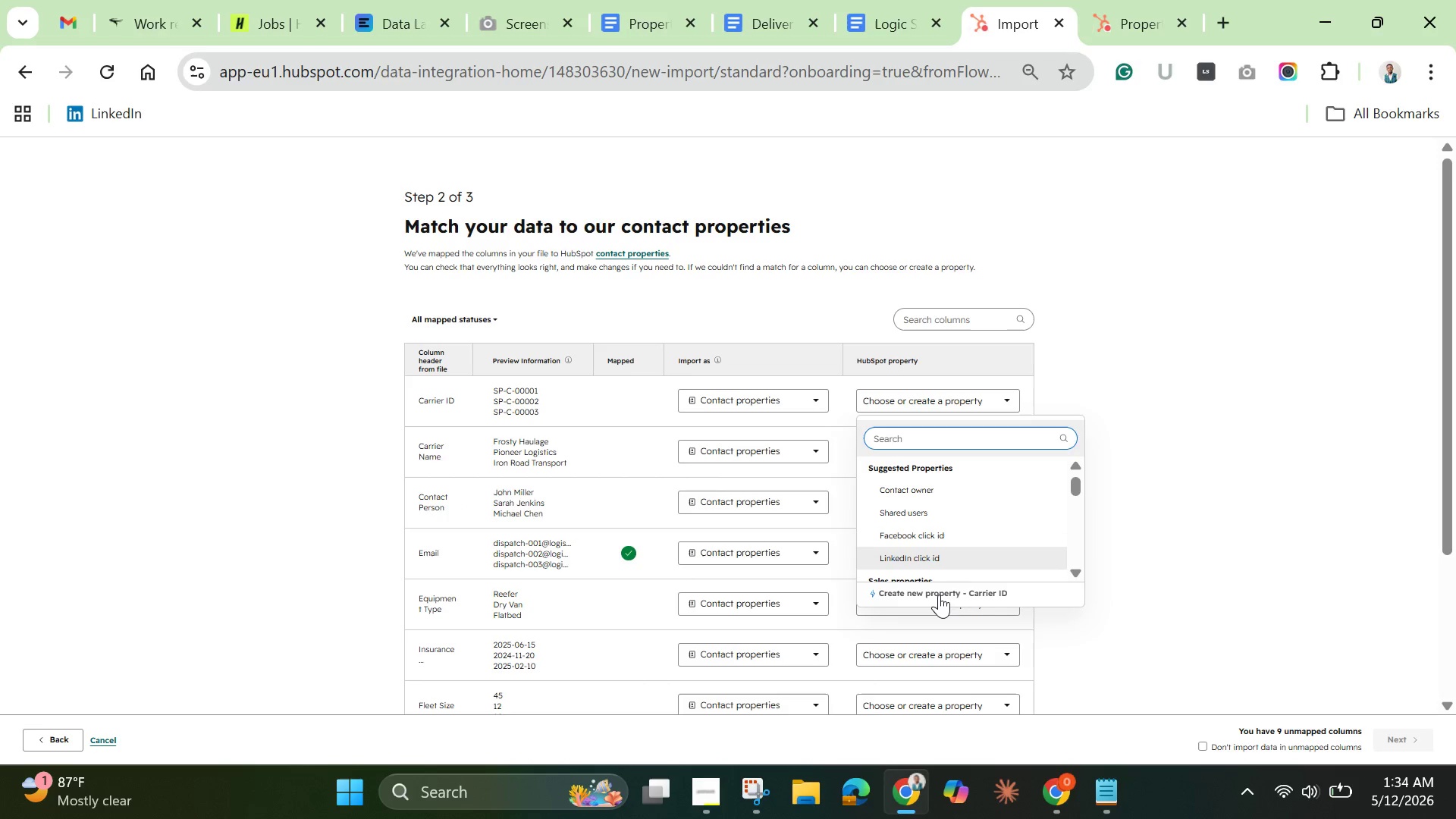 
left_click([939, 595])
 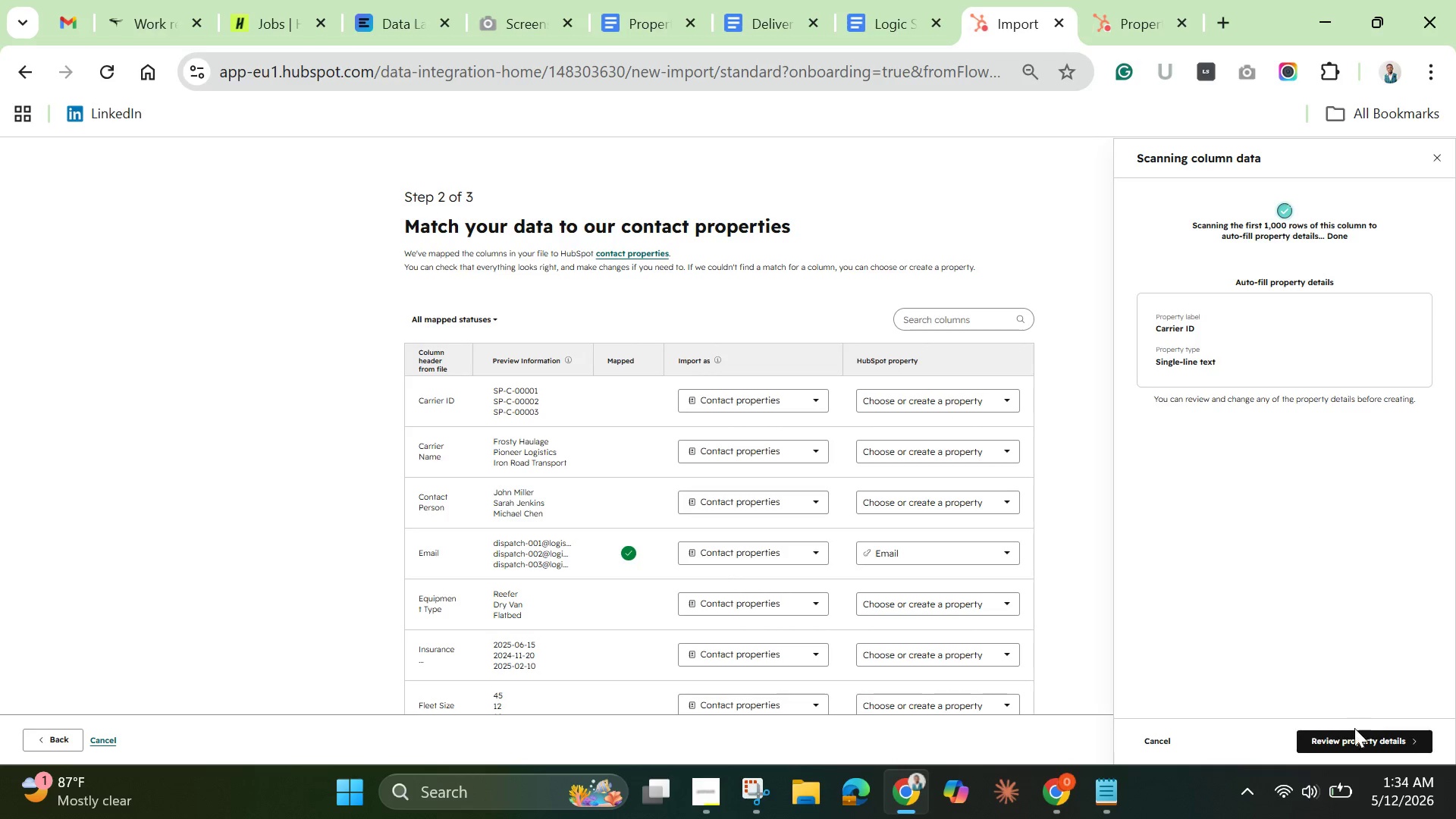 
wait(5.76)
 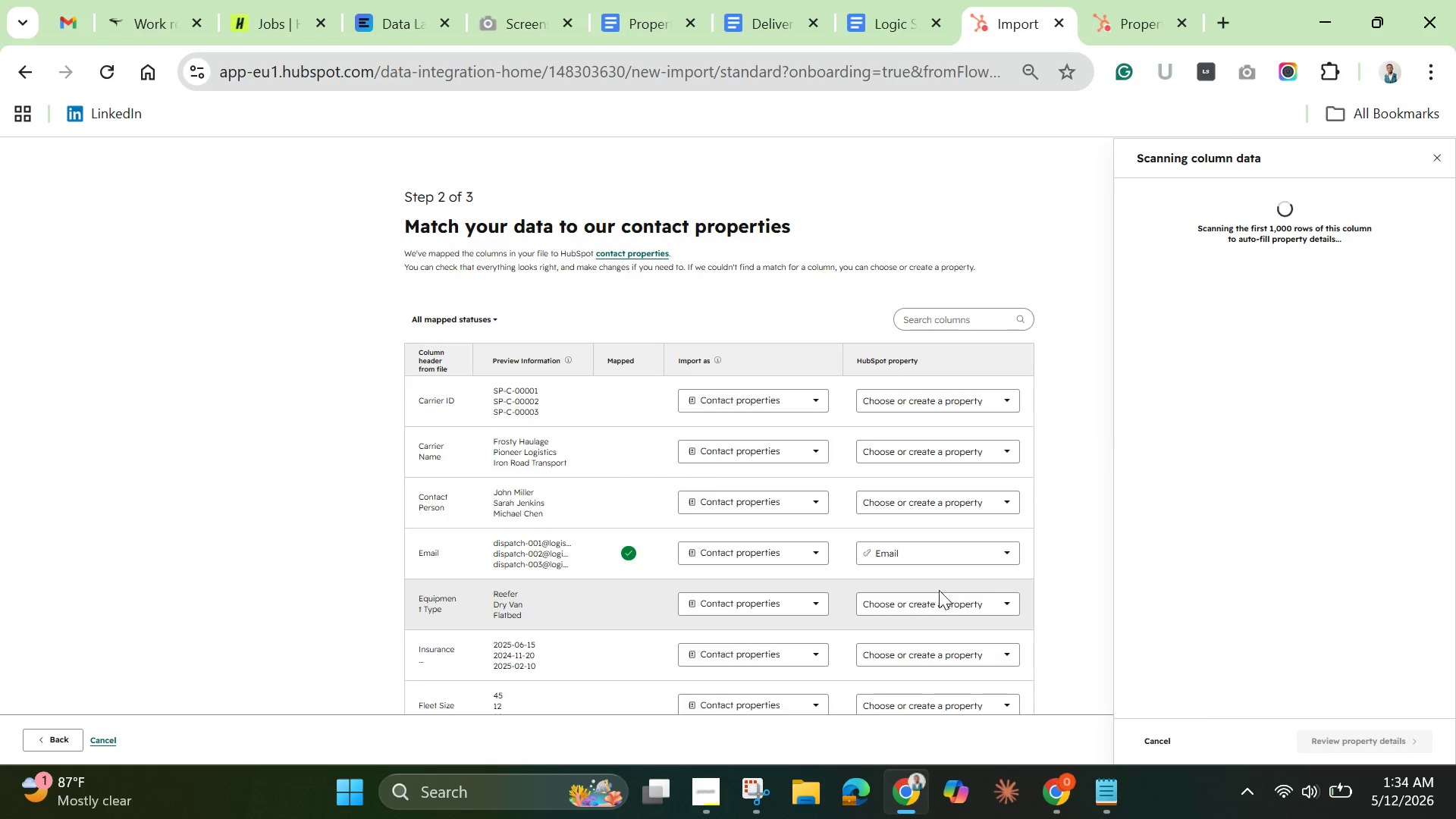 
left_click([1360, 744])
 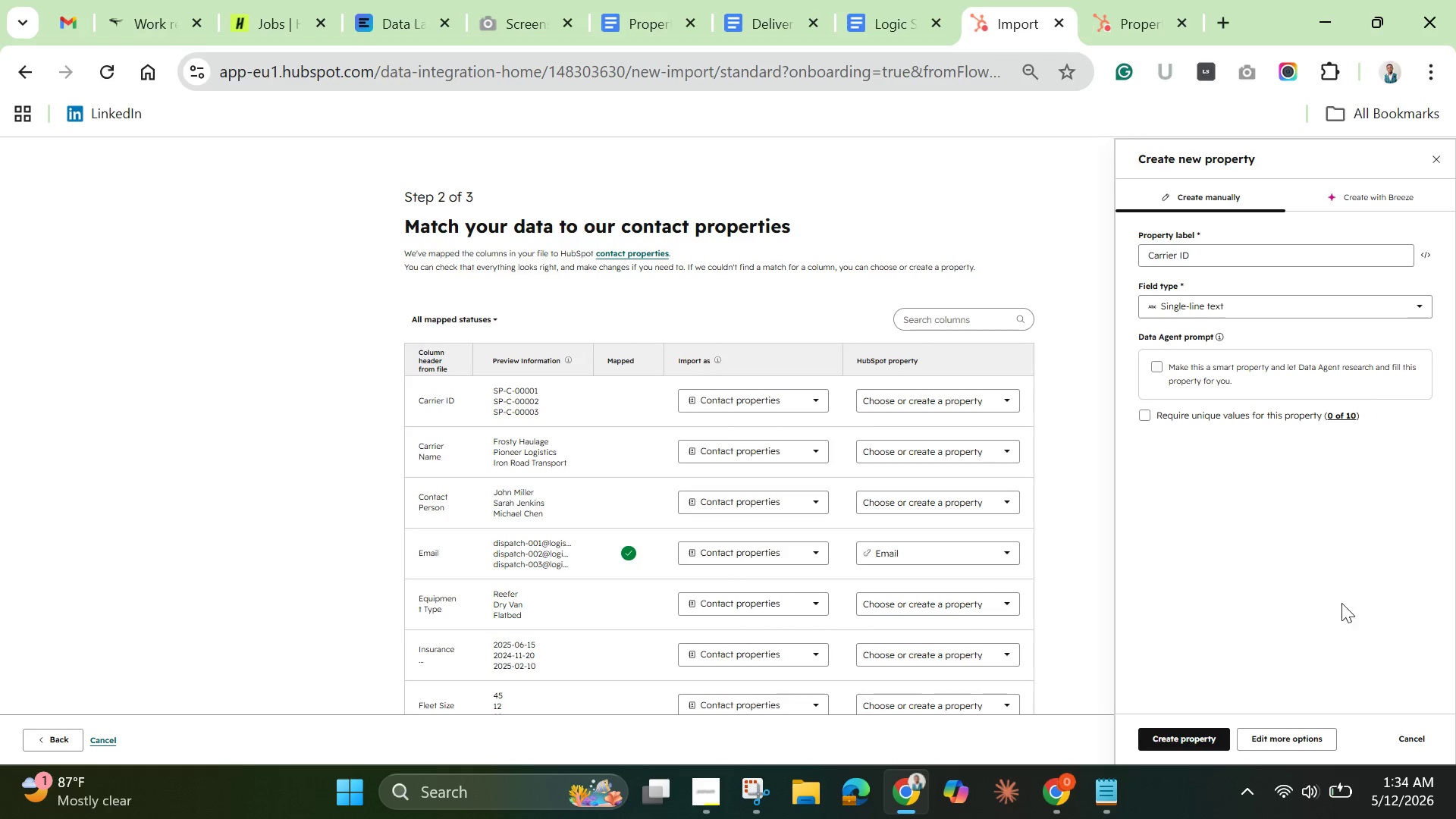 
left_click([1306, 739])
 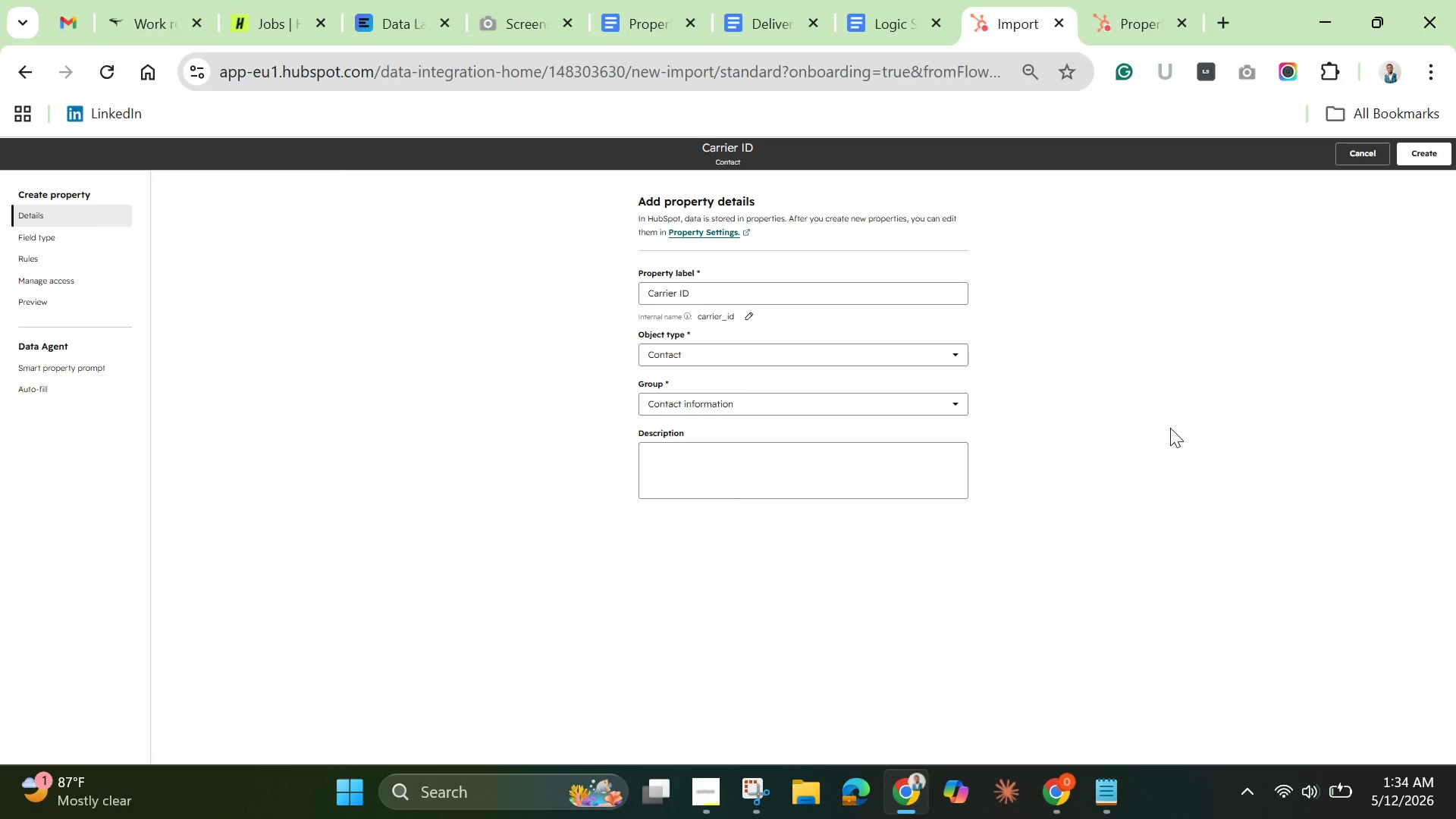 
wait(31.42)
 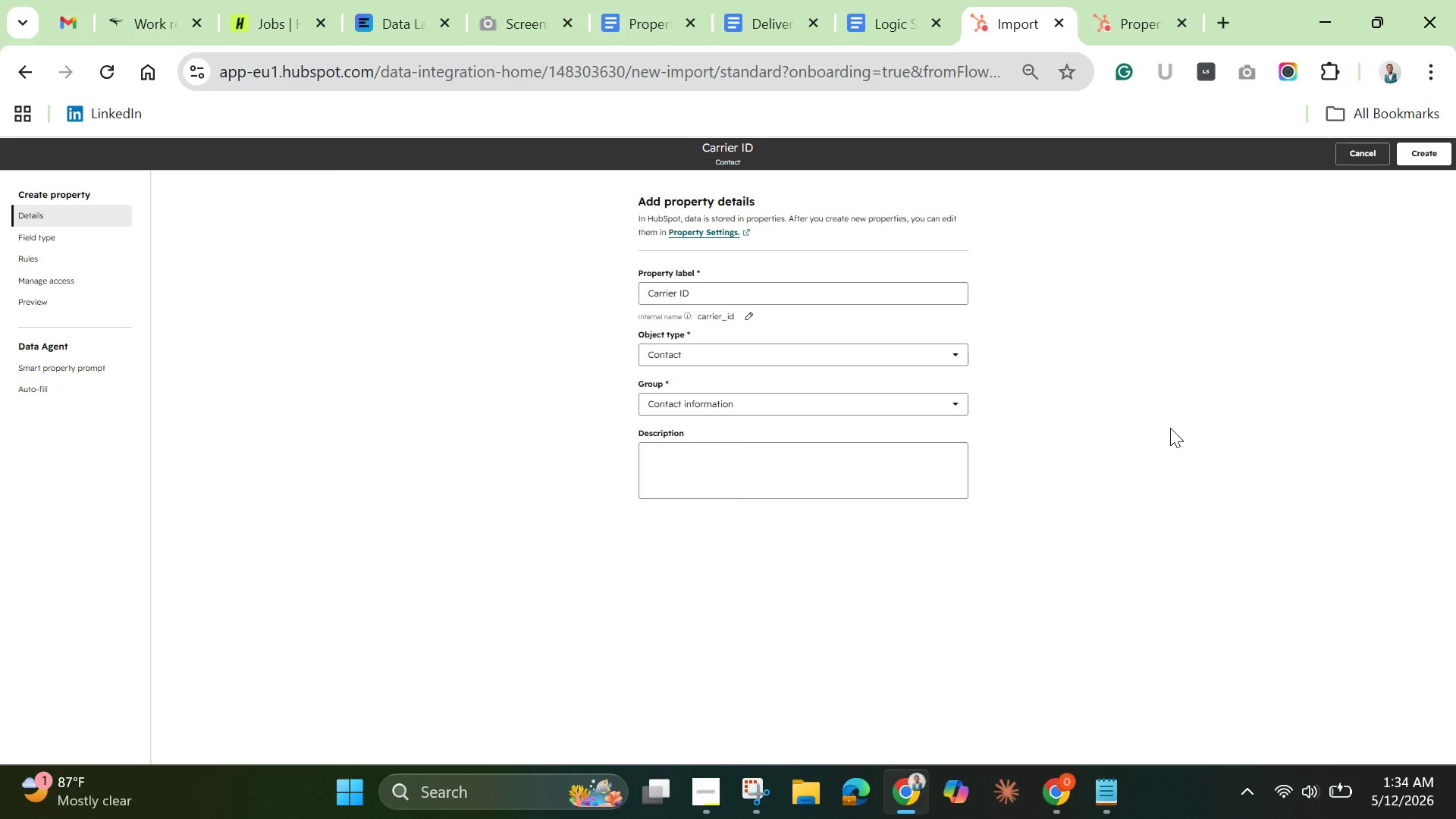 
left_click([946, 362])
 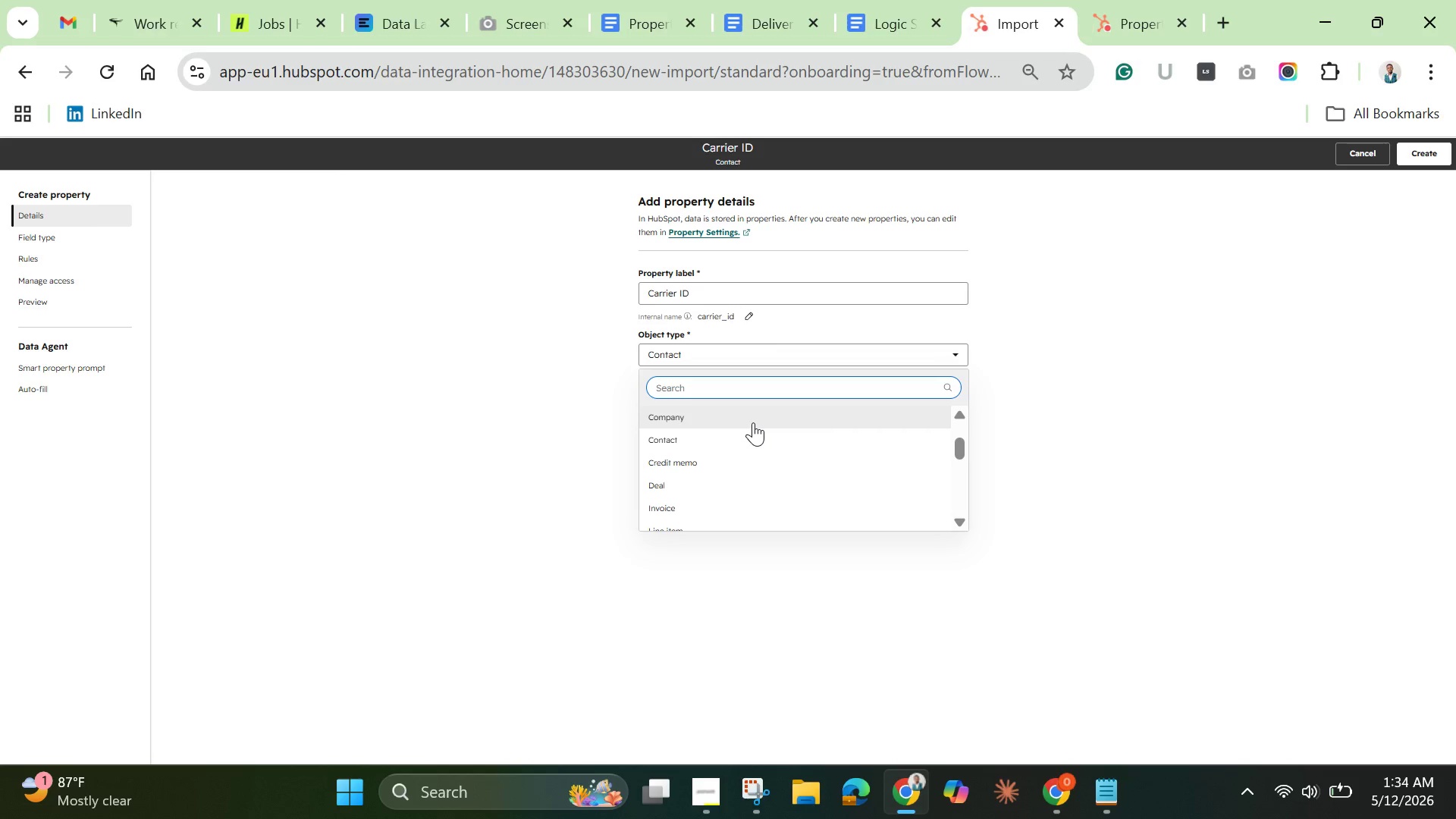 
left_click([753, 422])
 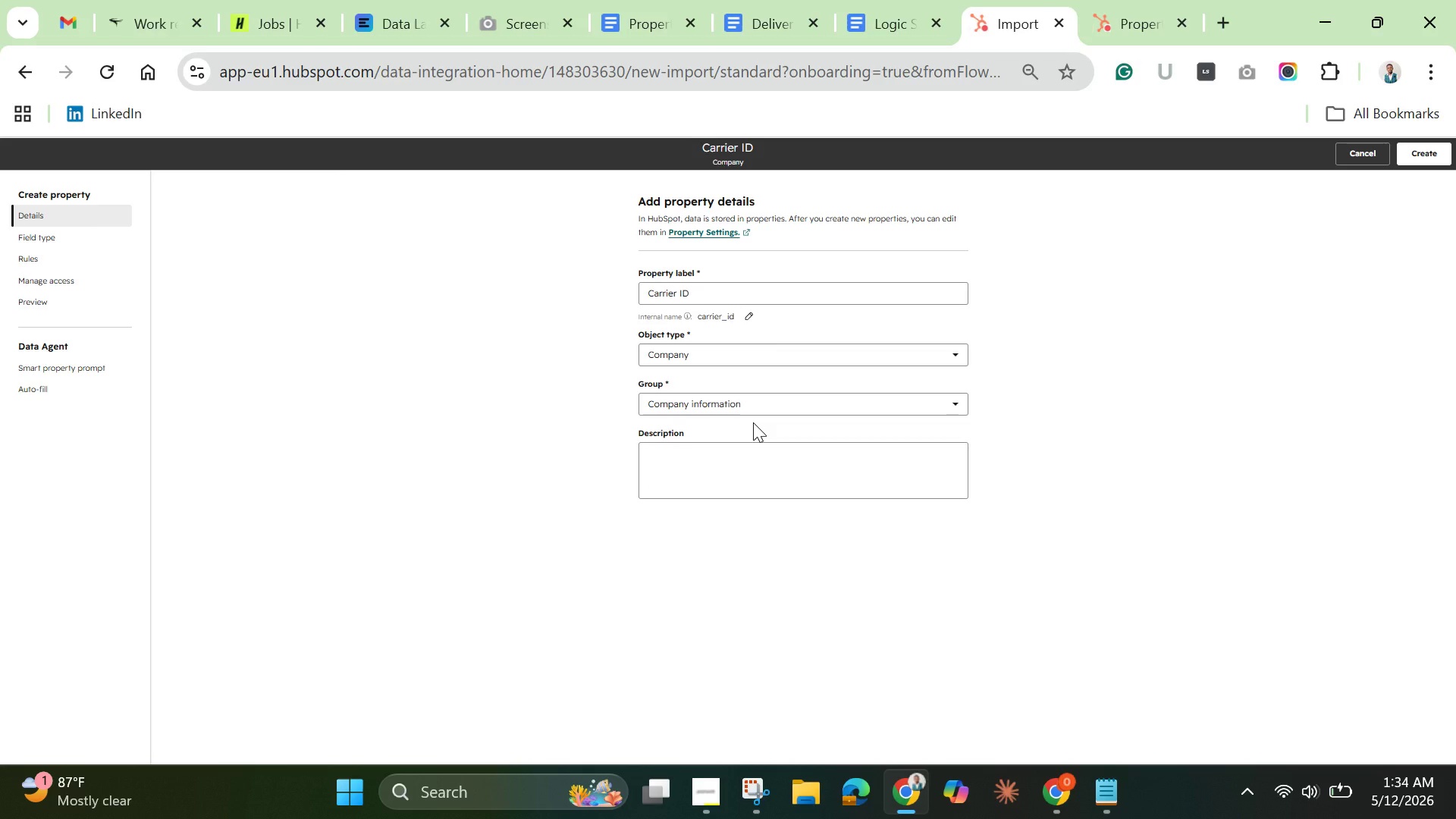 
wait(5.48)
 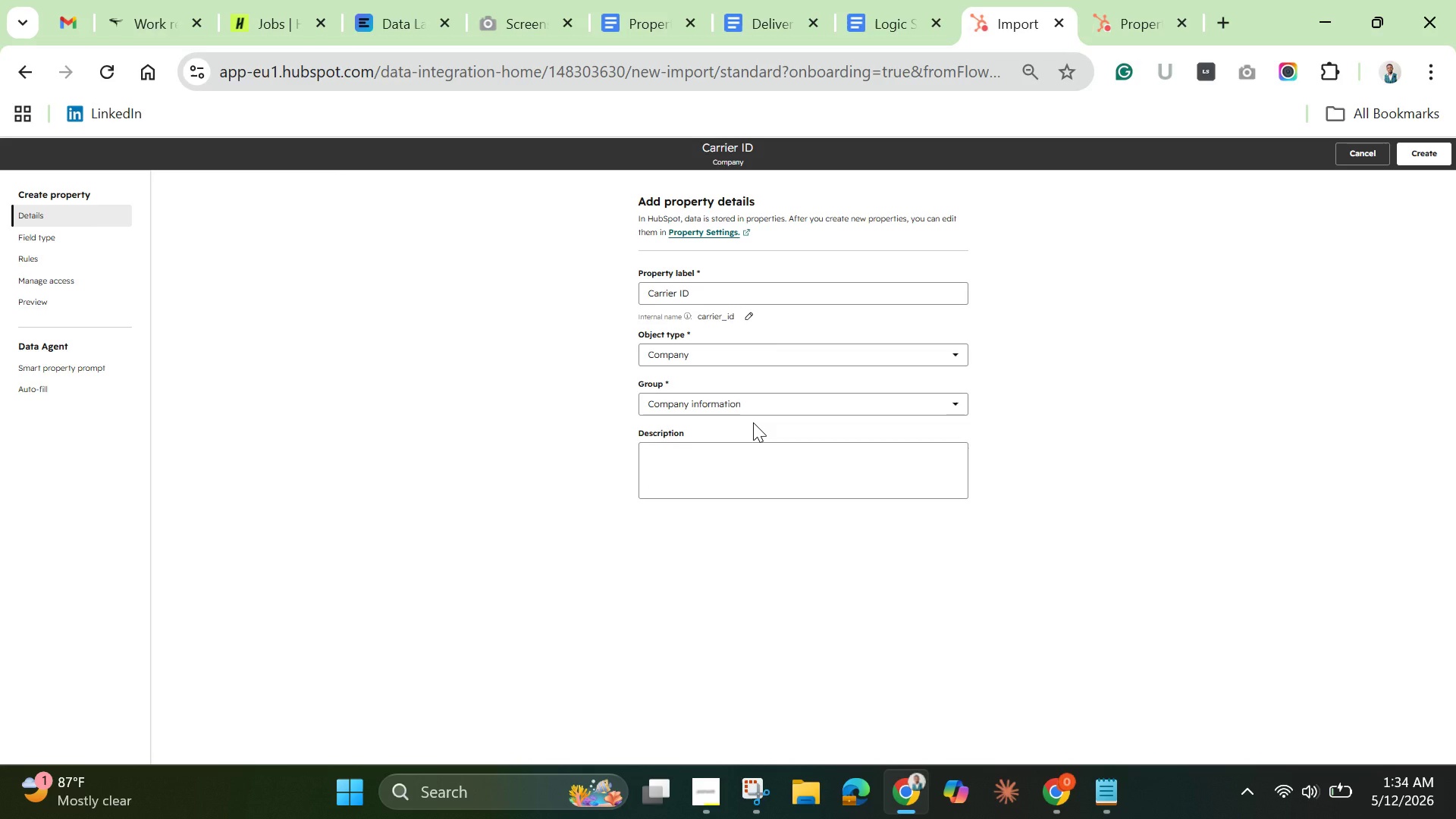 
scroll: coordinate [777, 541], scroll_direction: down, amount: 2.0
 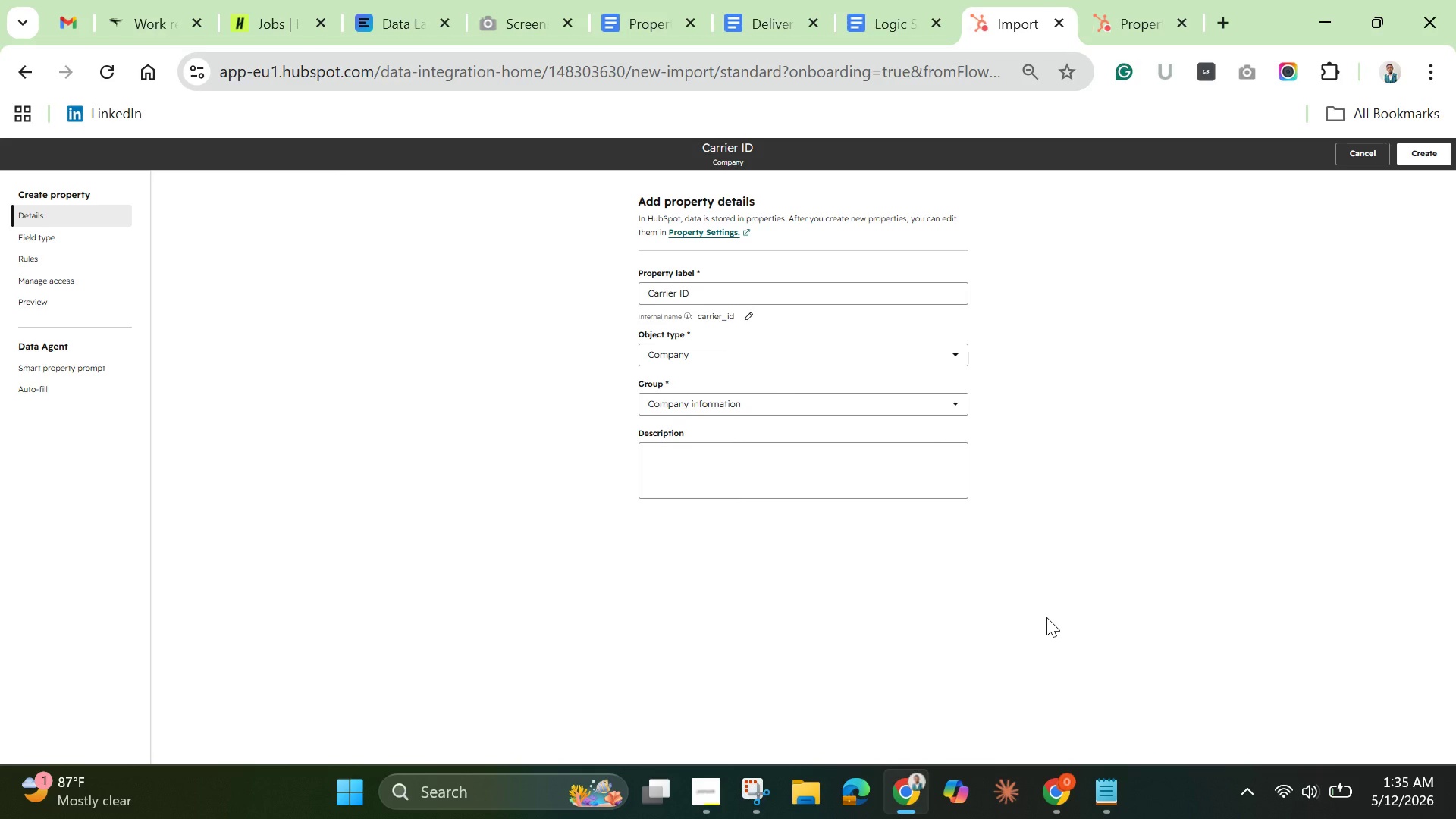 
wait(16.81)
 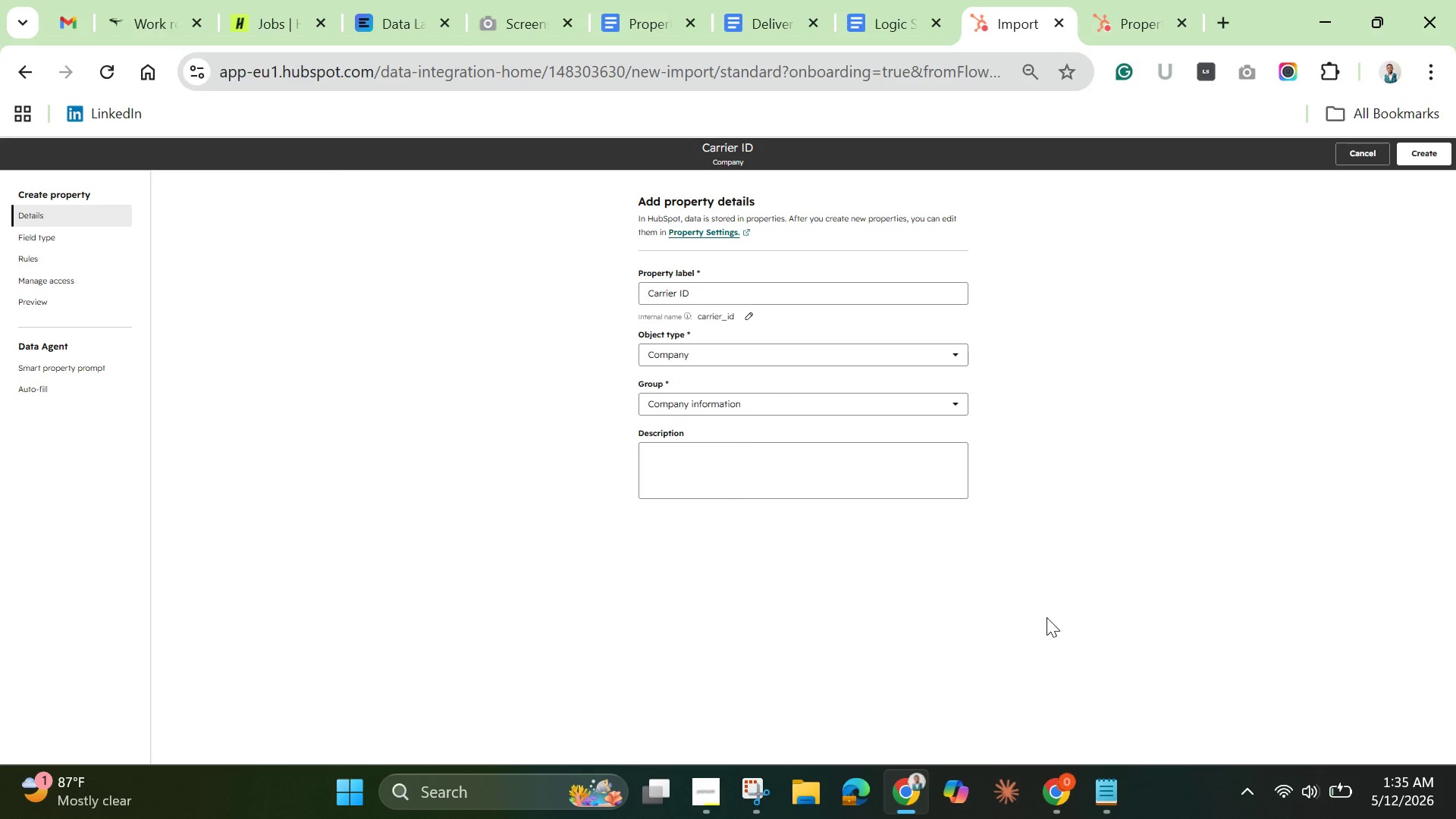 
left_click([1415, 153])
 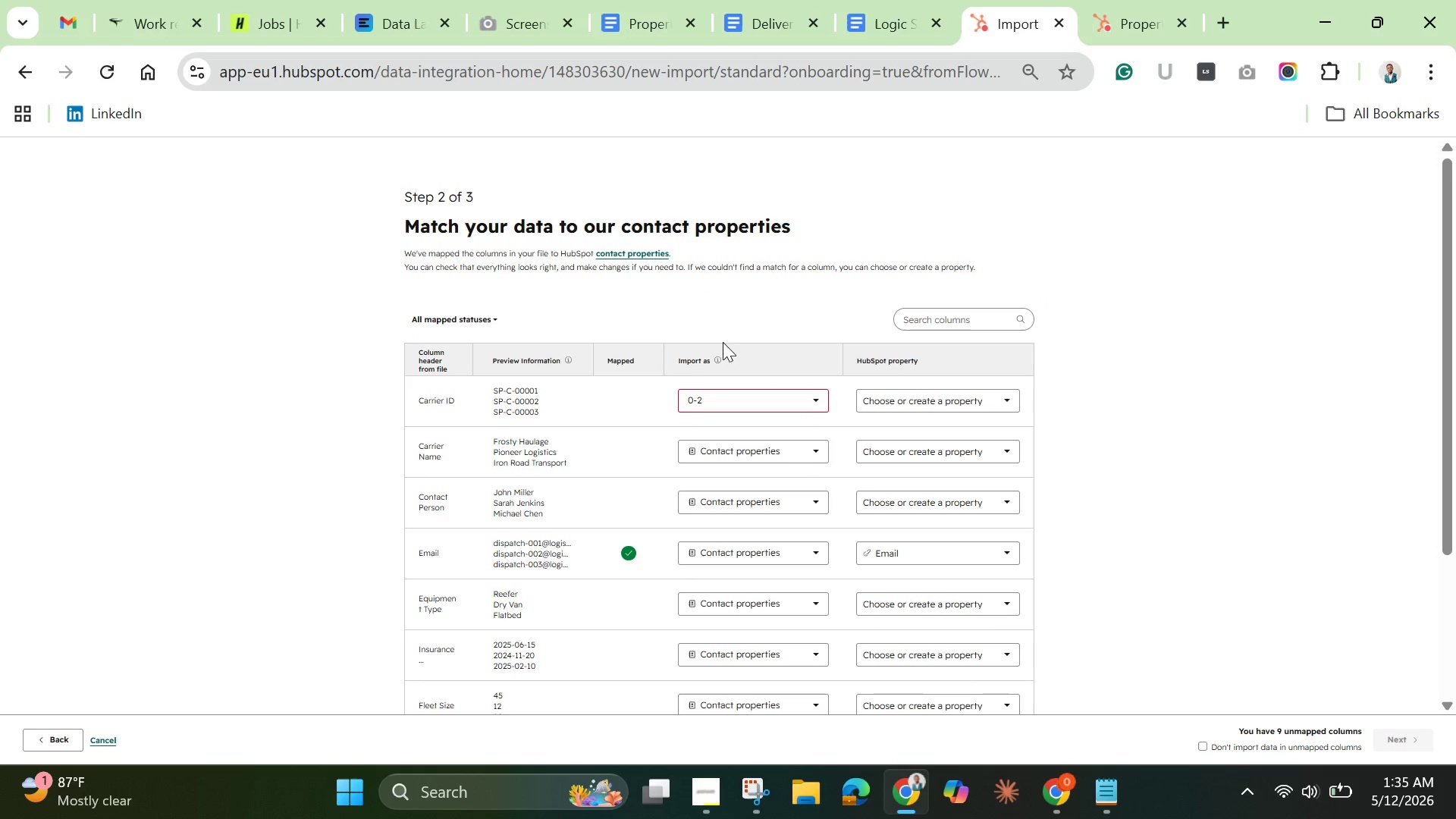 
left_click([739, 402])
 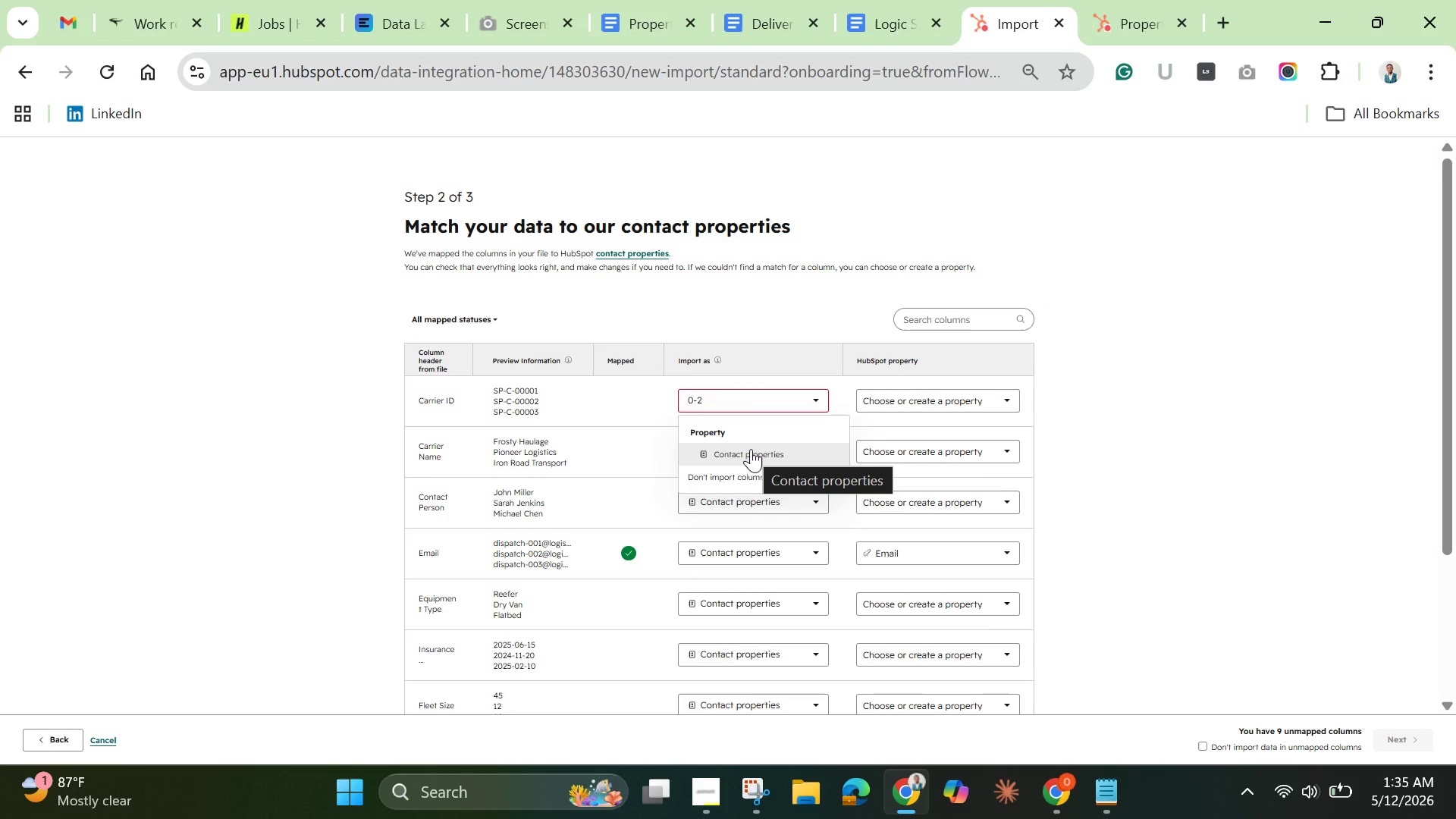 
left_click([751, 449])
 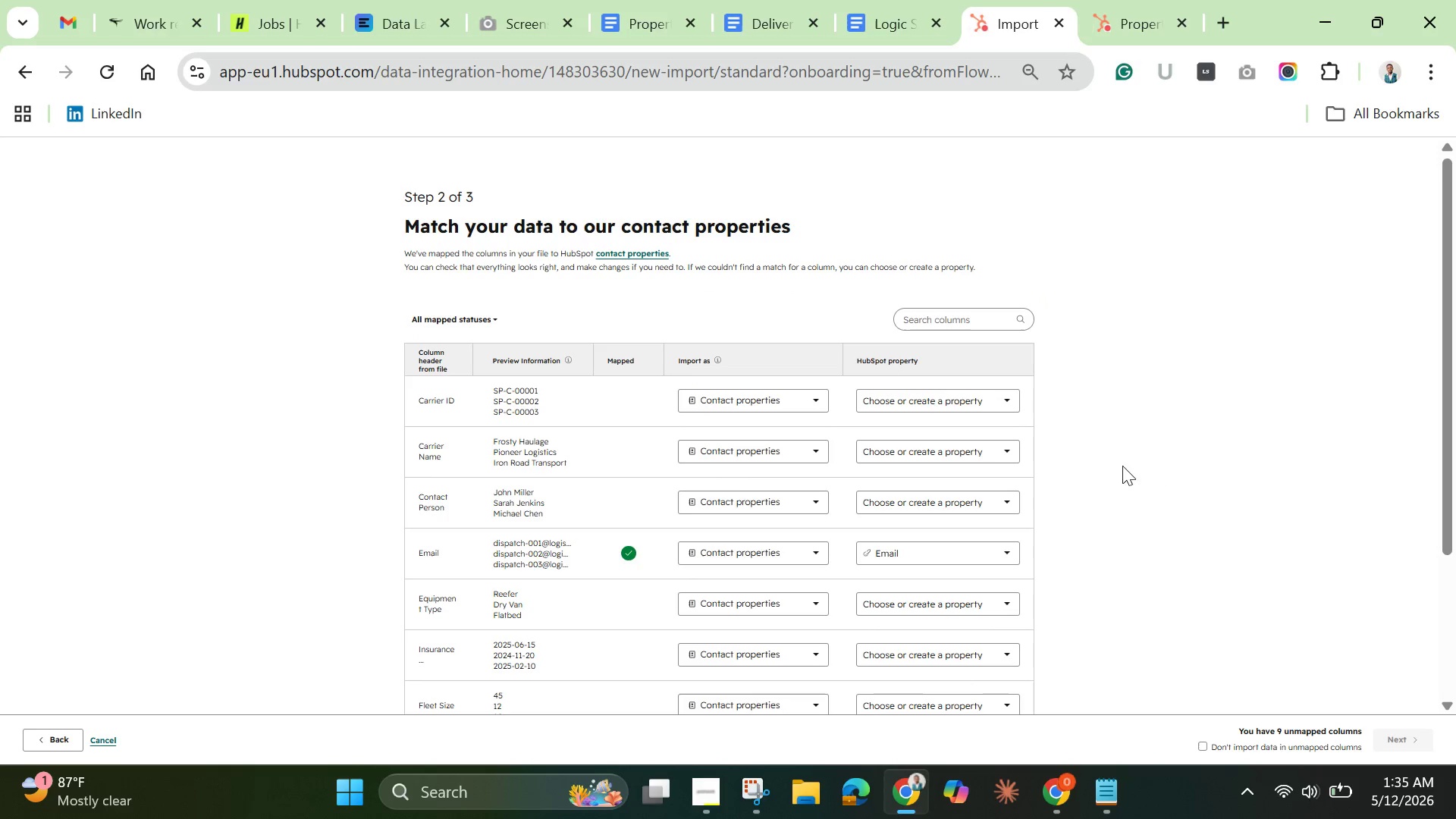 
wait(5.06)
 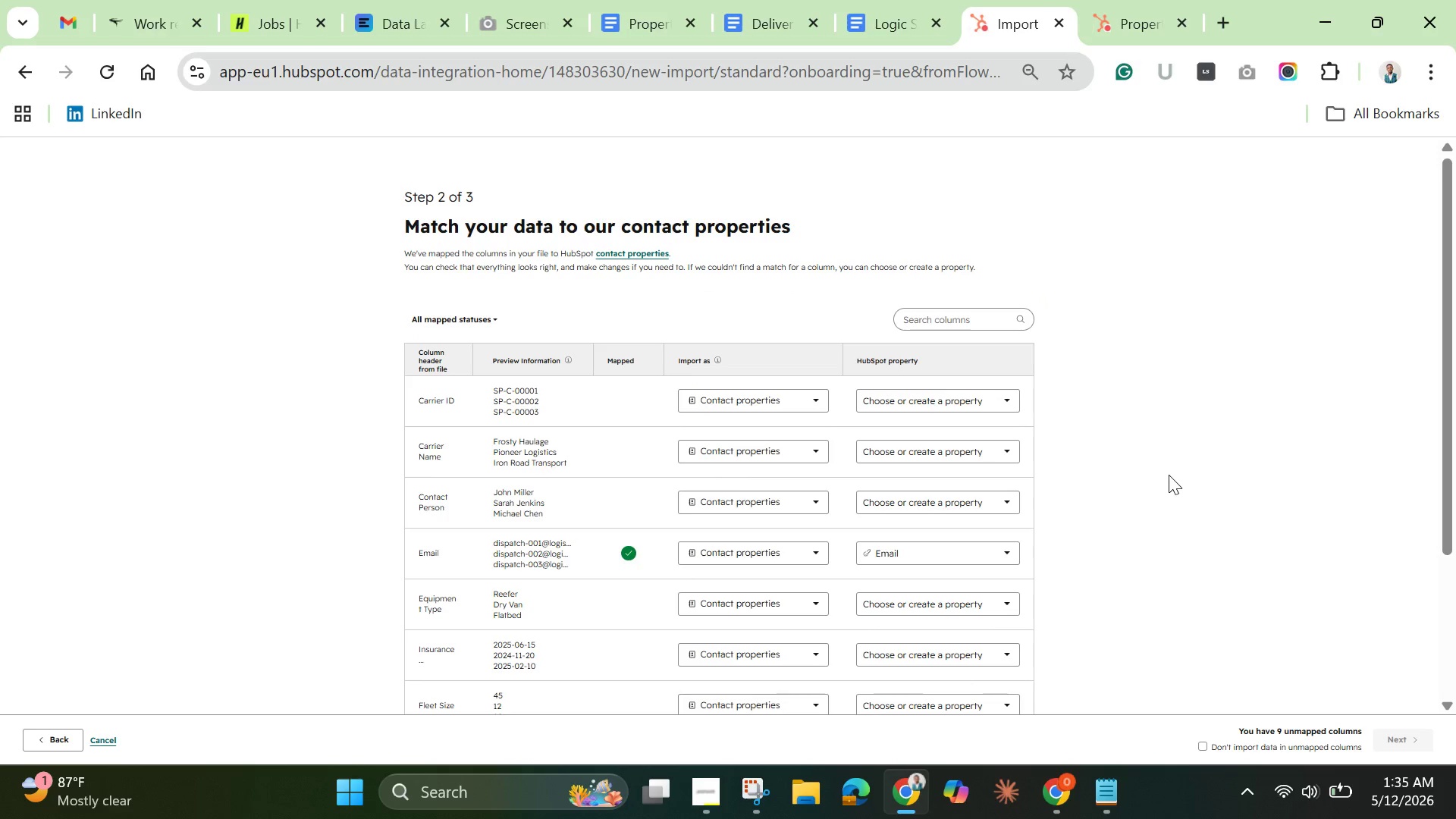 
left_click([922, 401])
 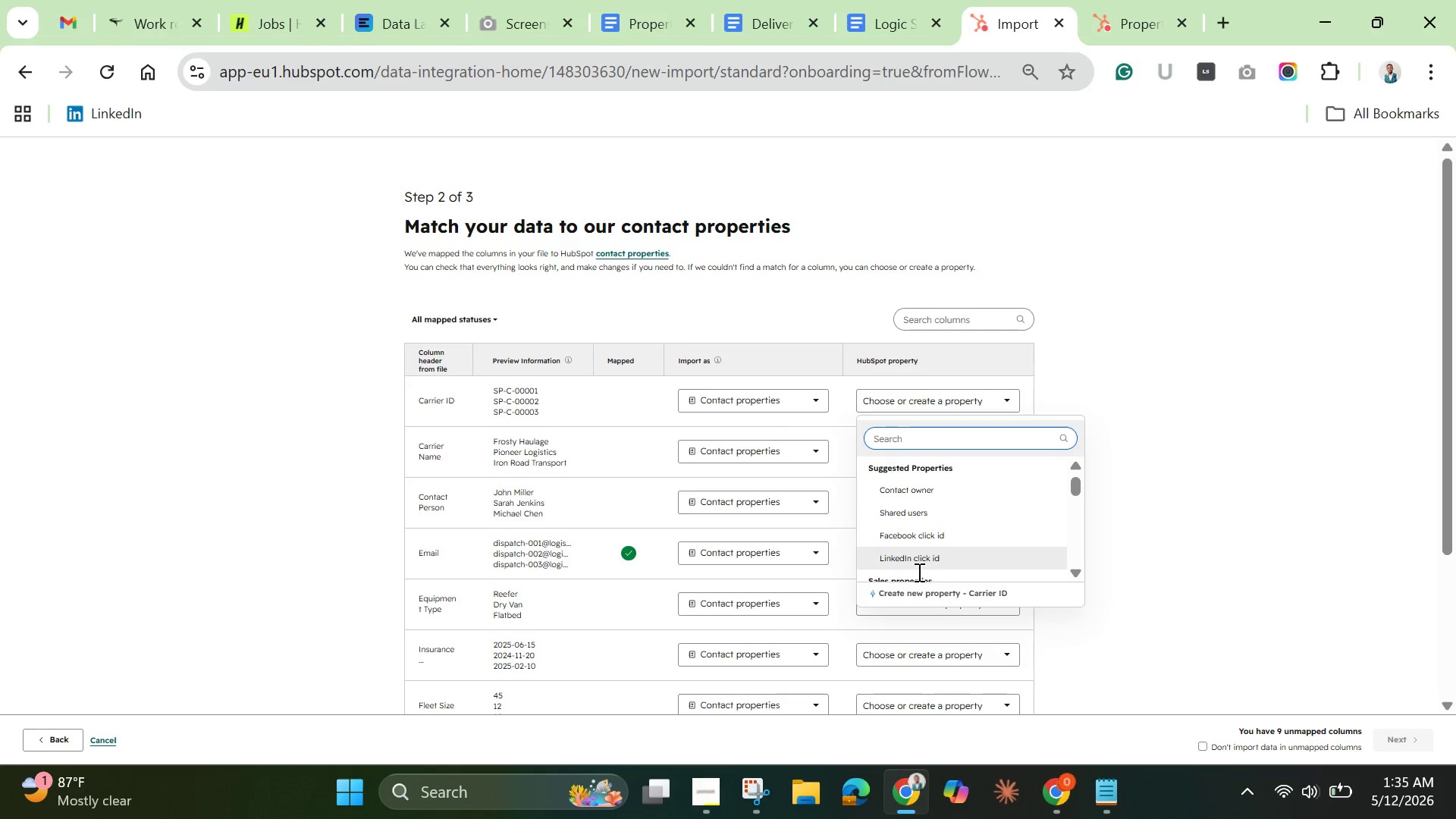 
left_click([792, 398])
 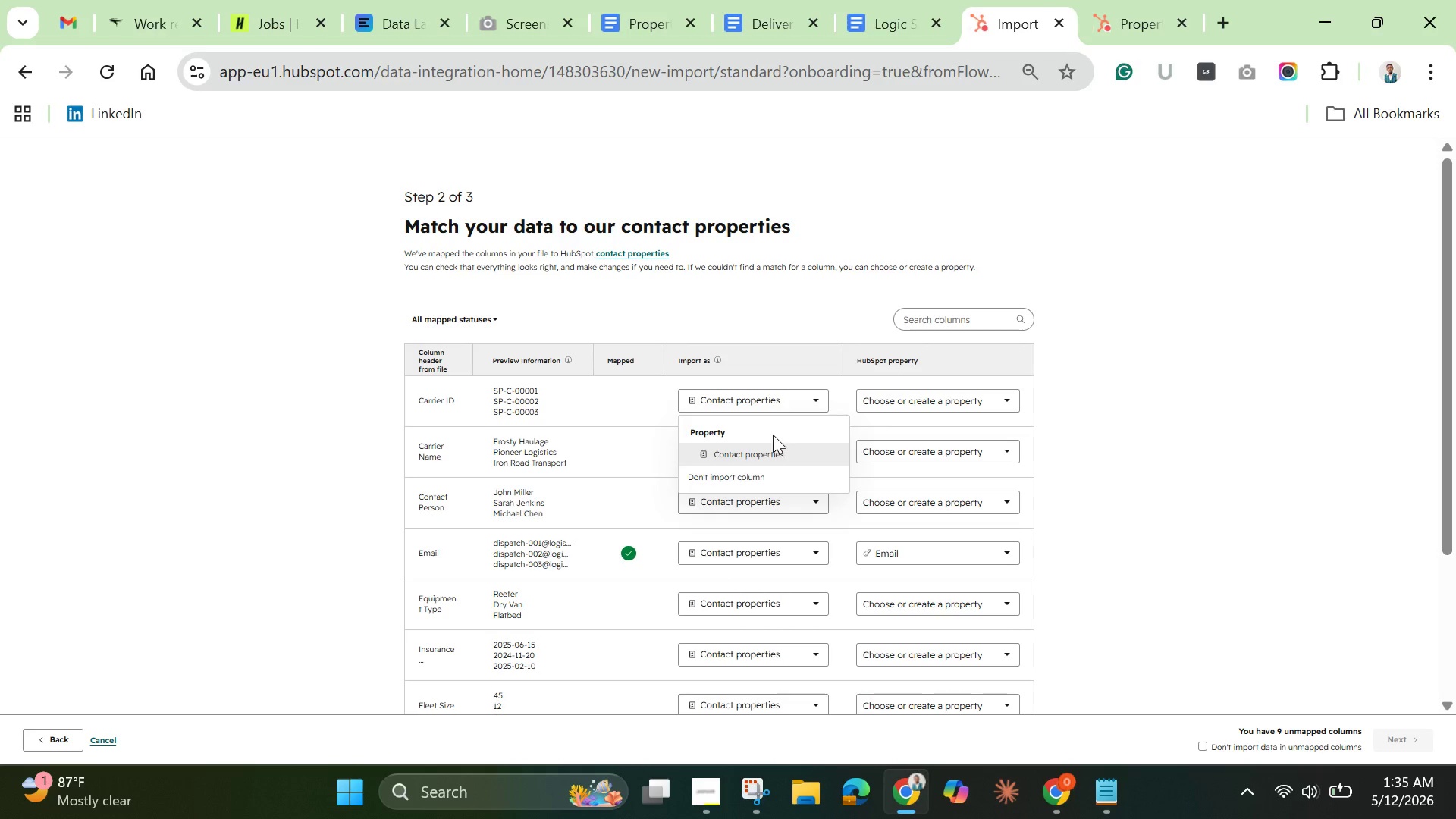 
left_click([768, 450])
 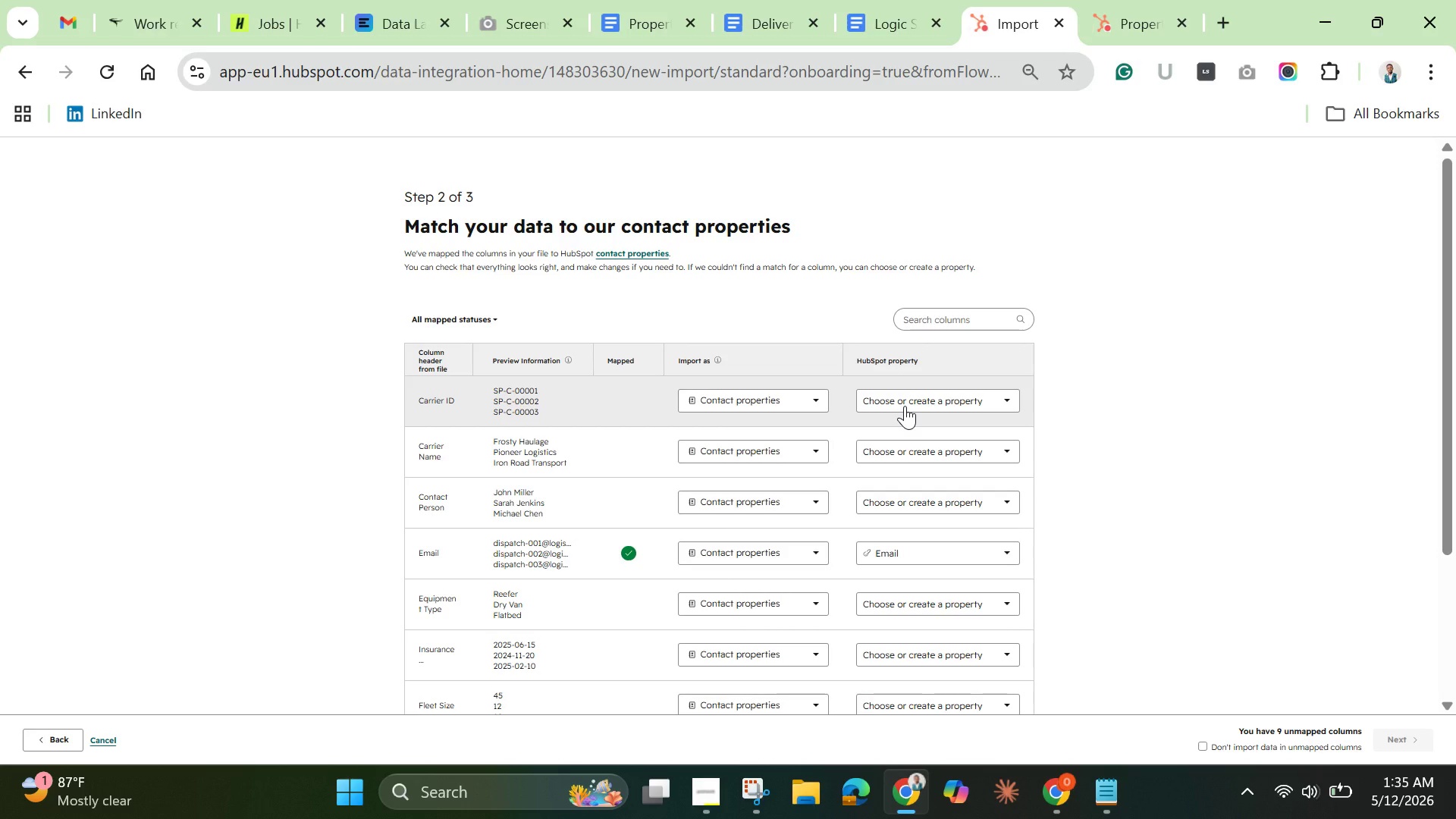 
left_click([905, 406])
 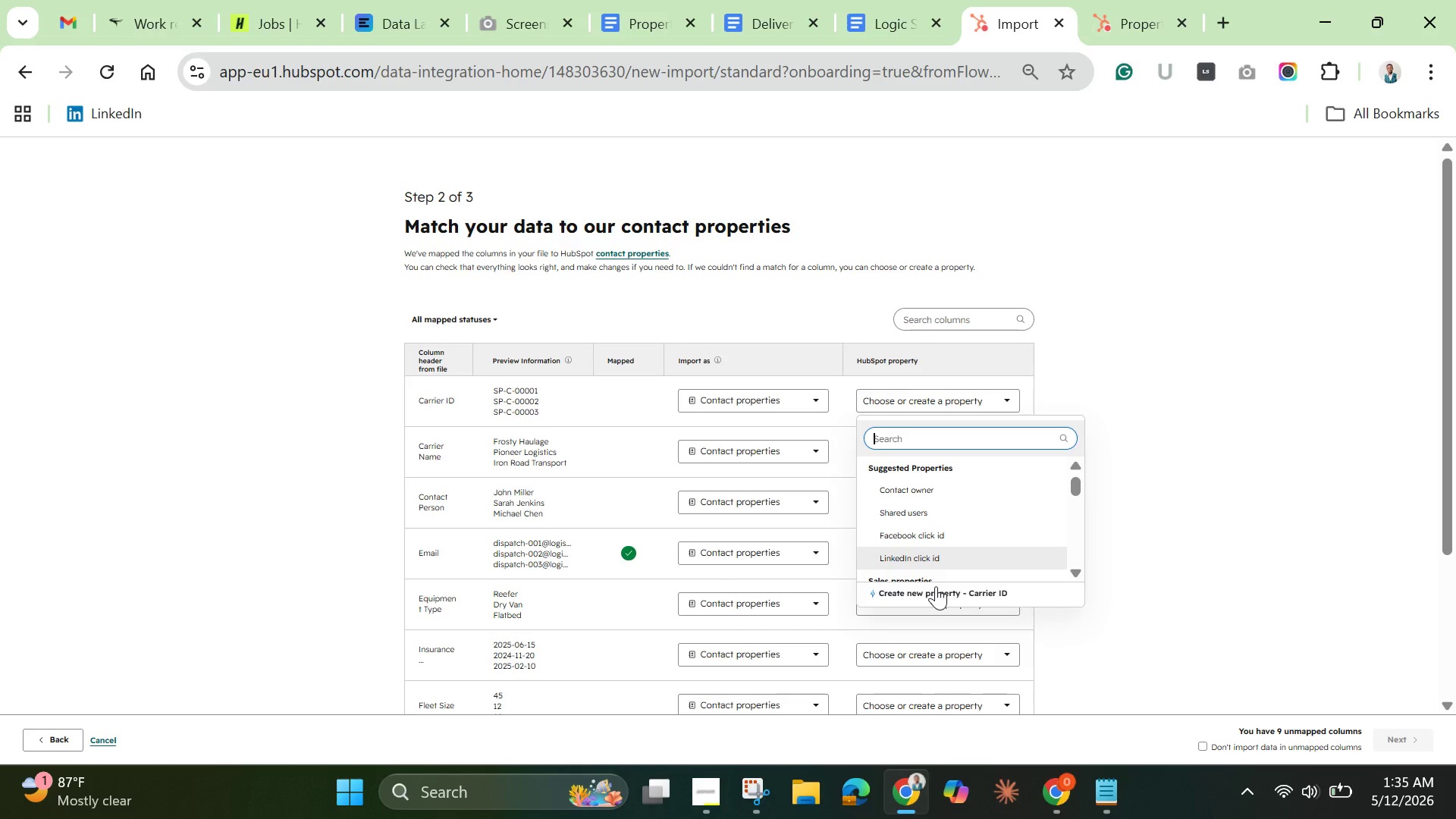 
left_click([934, 593])
 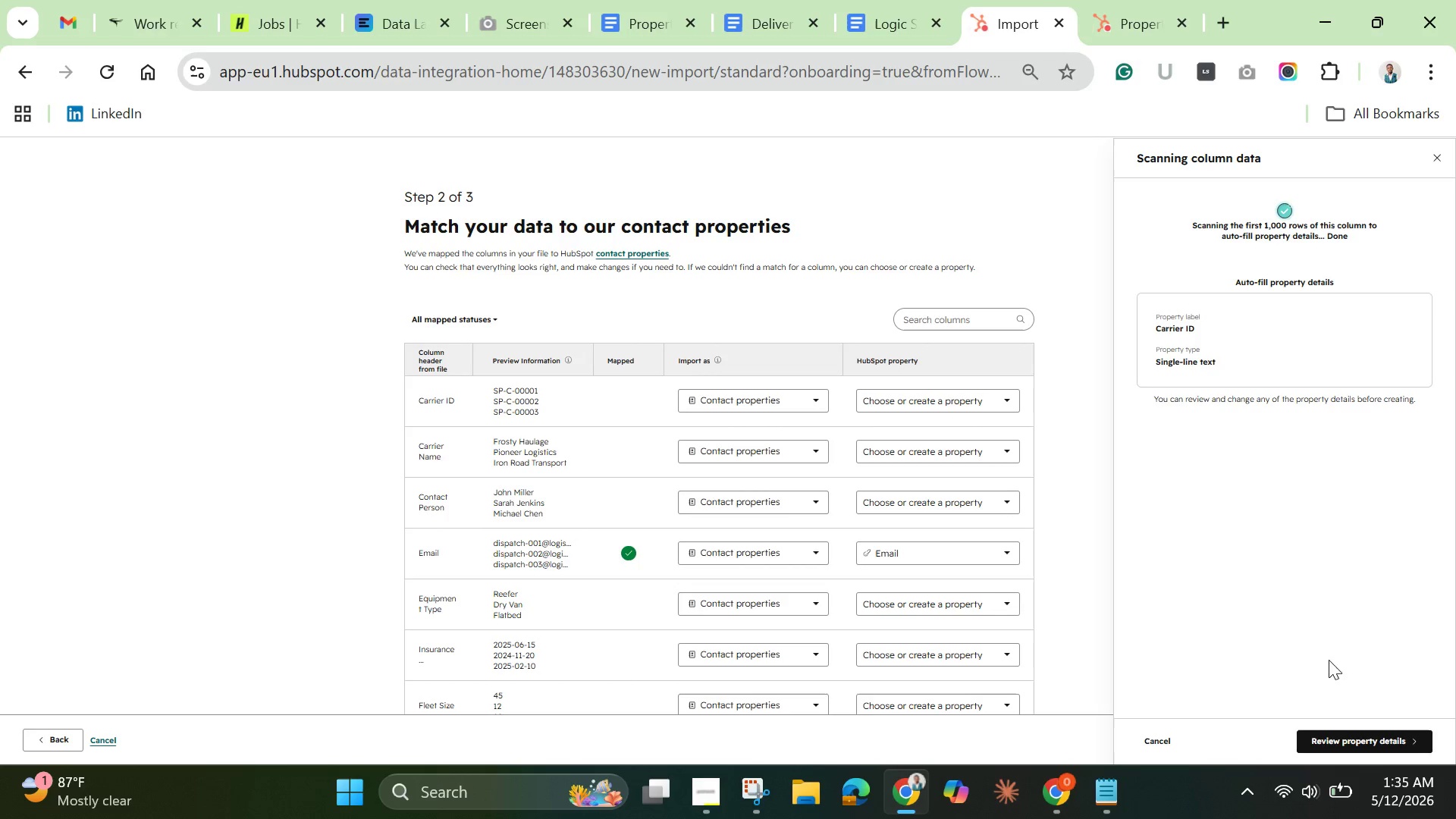 
left_click([1361, 737])
 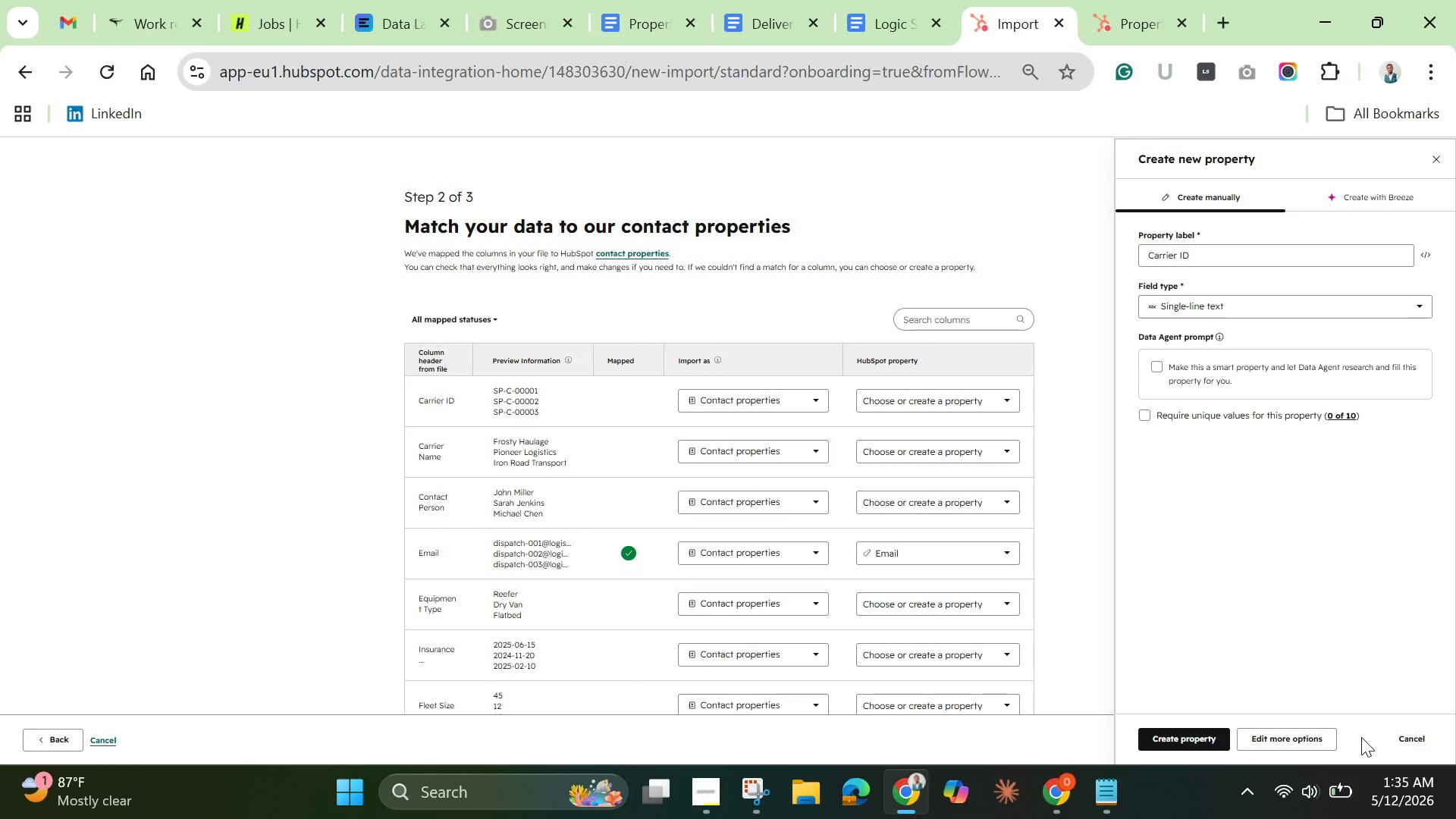 
wait(12.88)
 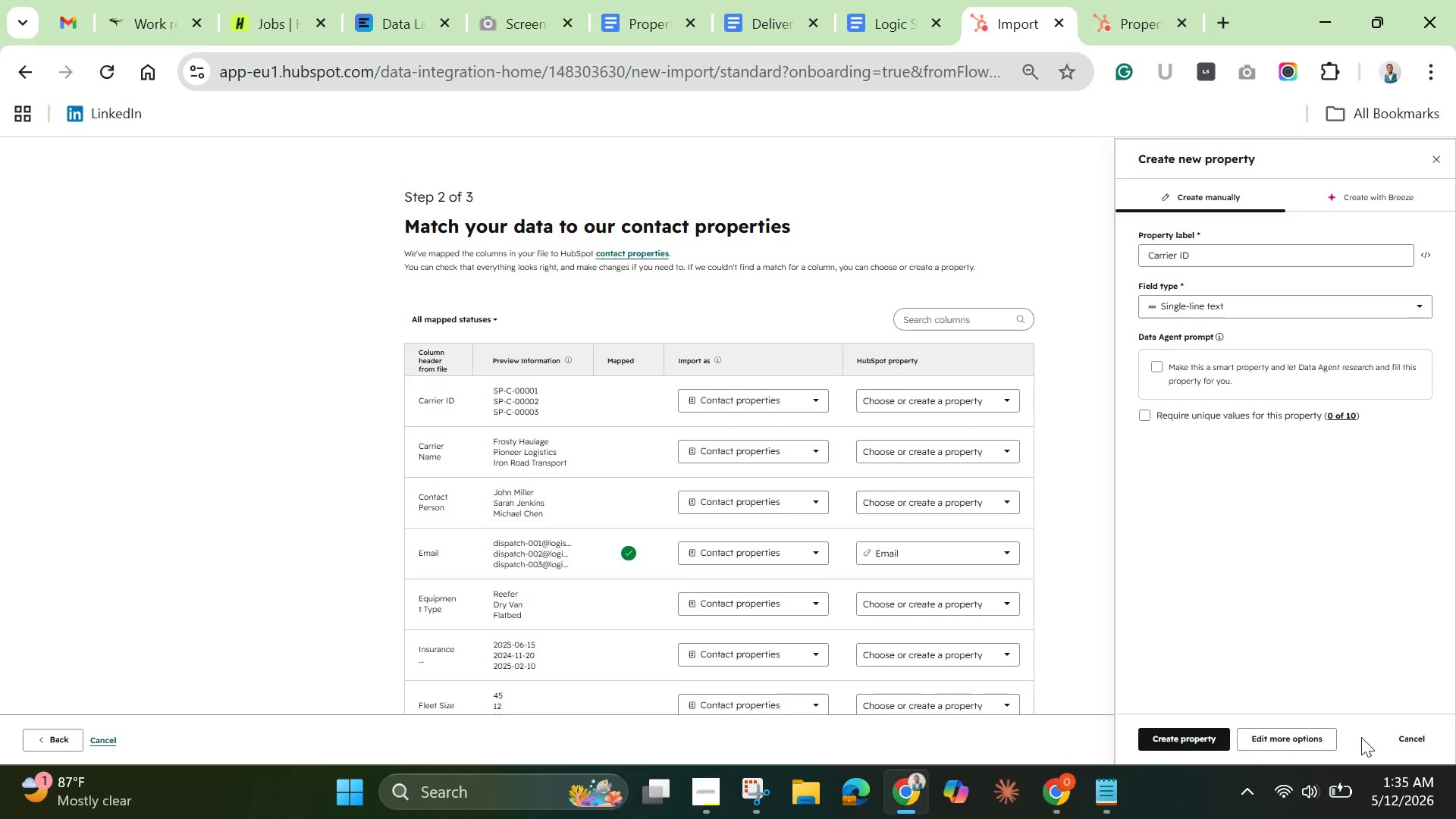 
left_click([1283, 733])
 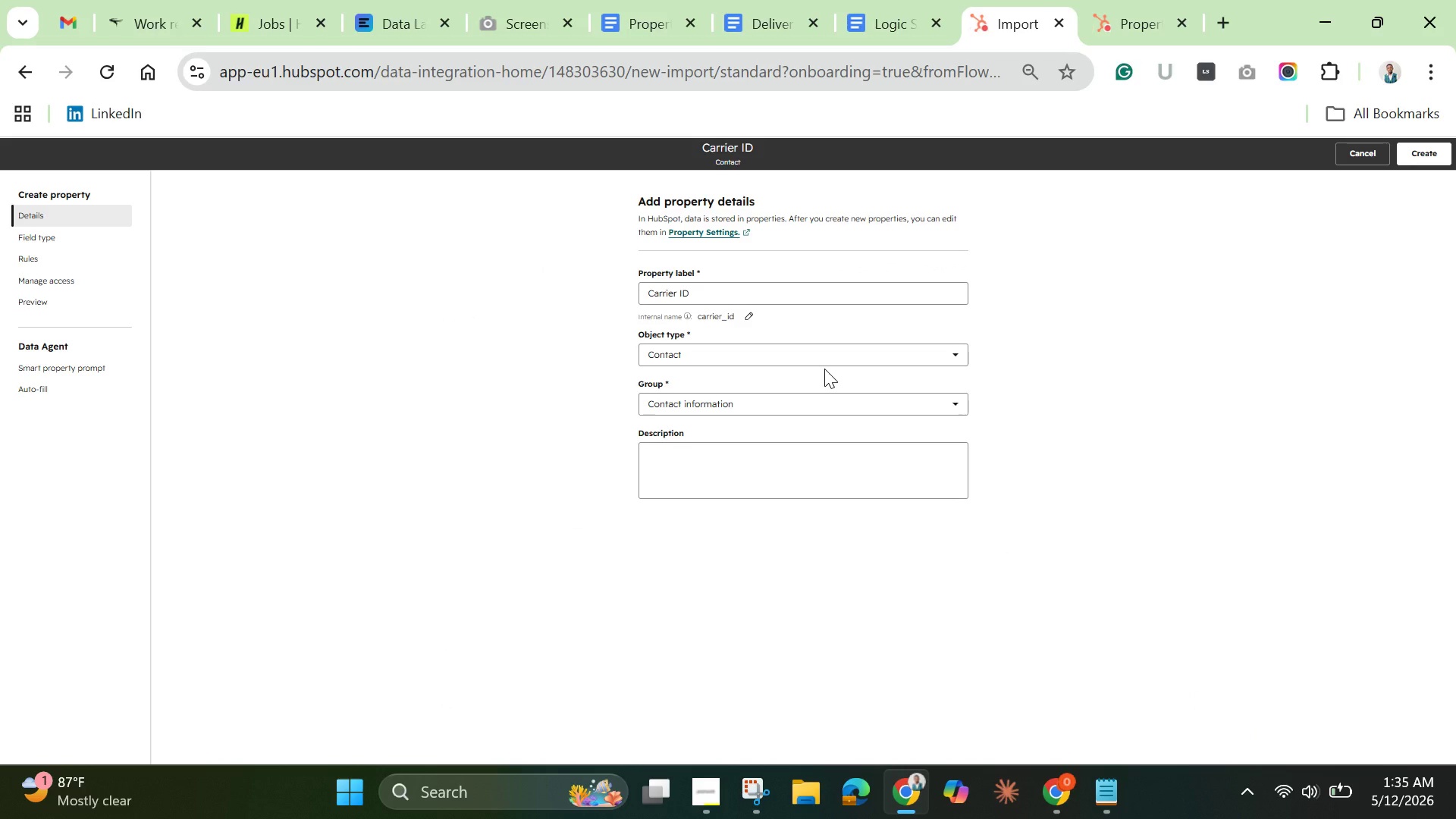 
left_click([818, 356])
 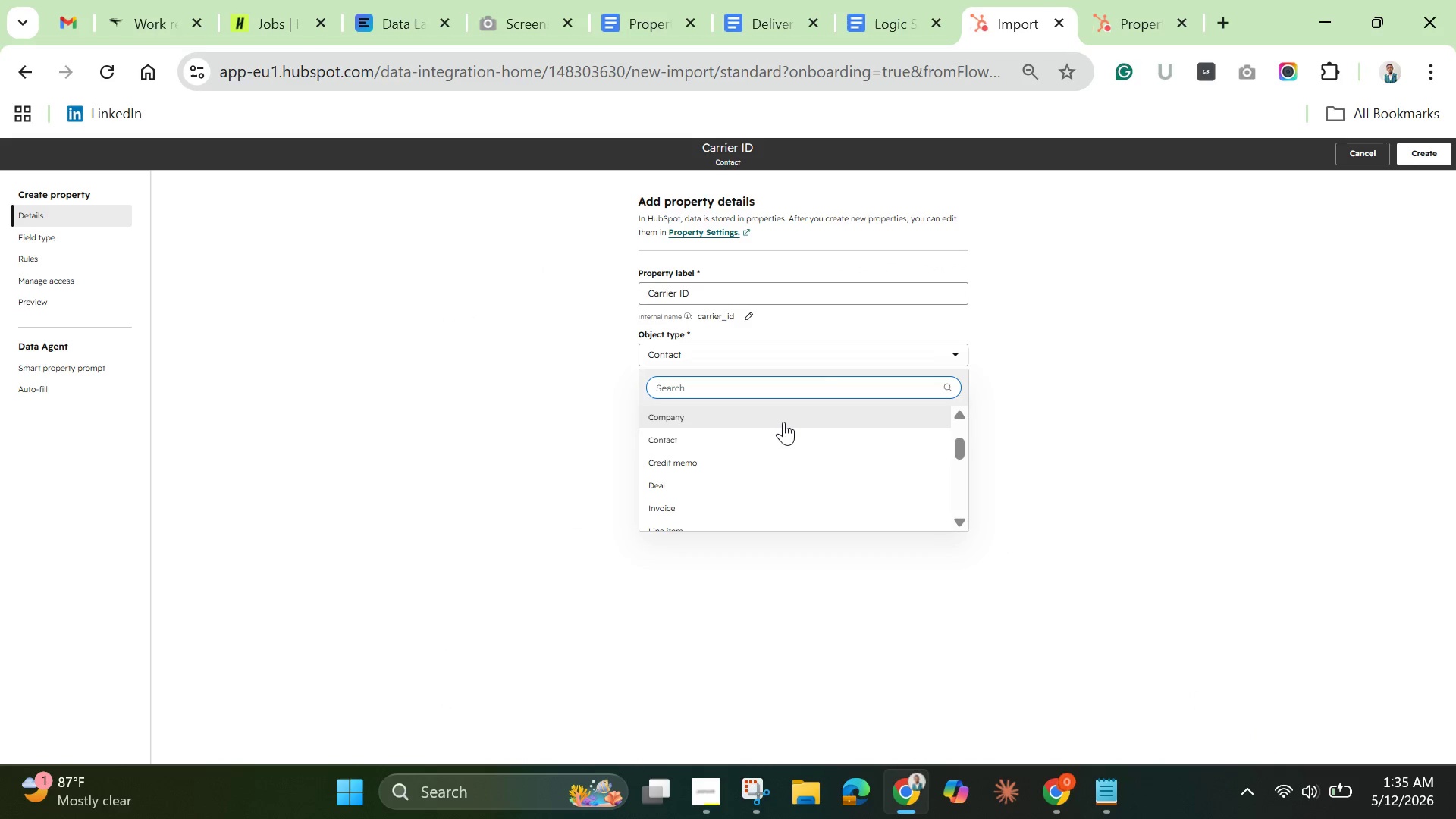 
left_click([782, 419])
 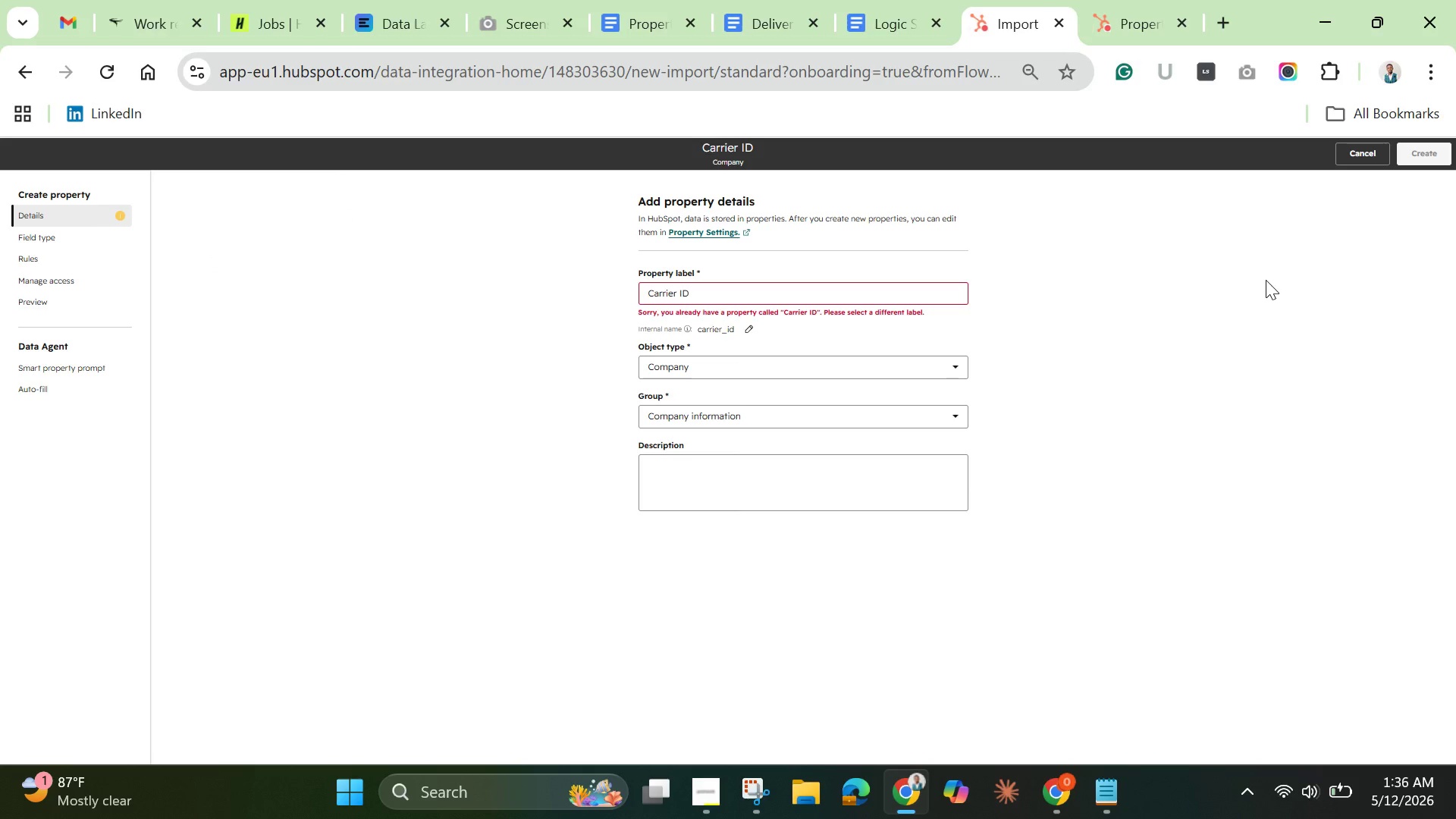 
left_click([1372, 157])
 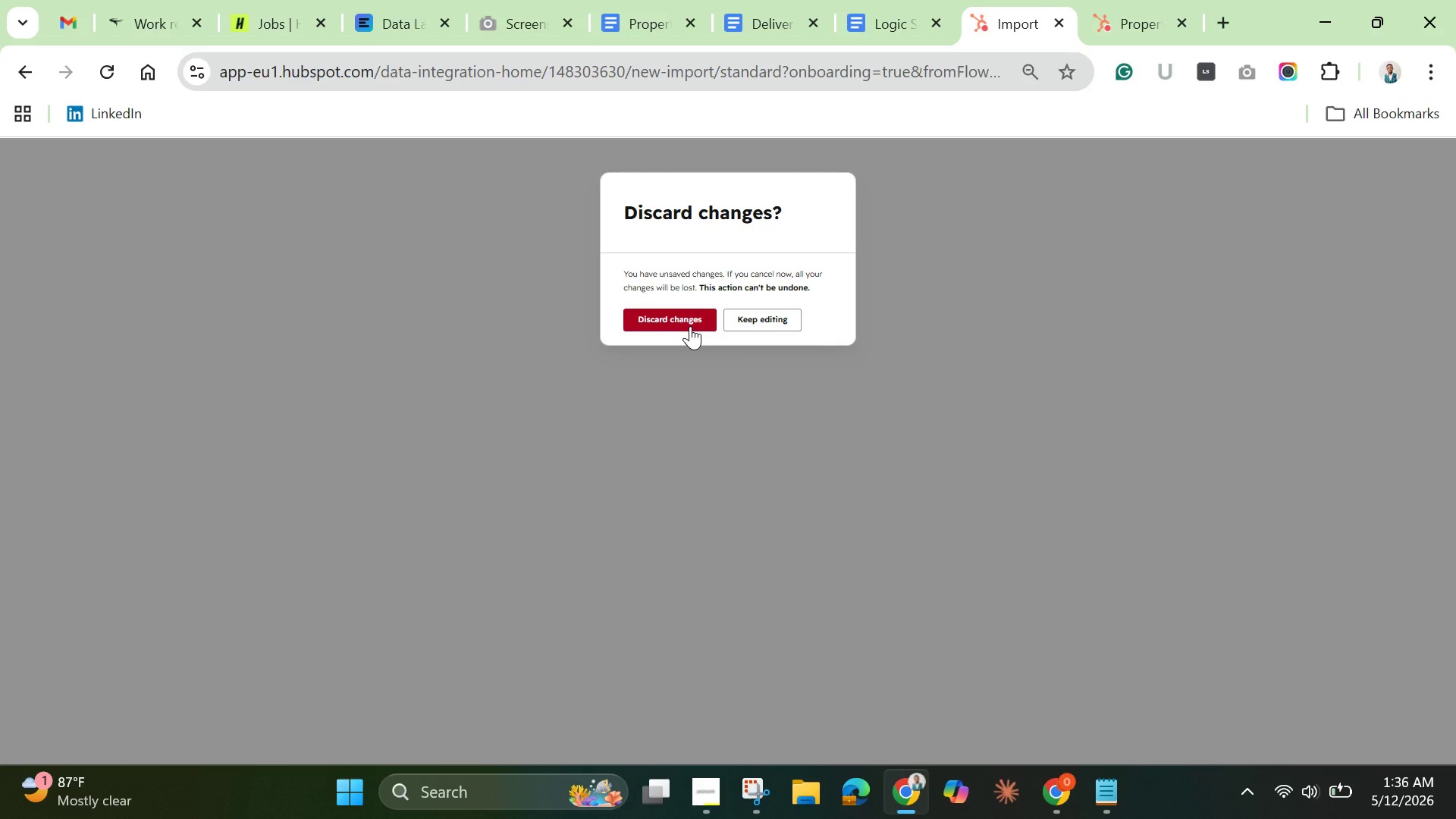 
left_click([690, 326])
 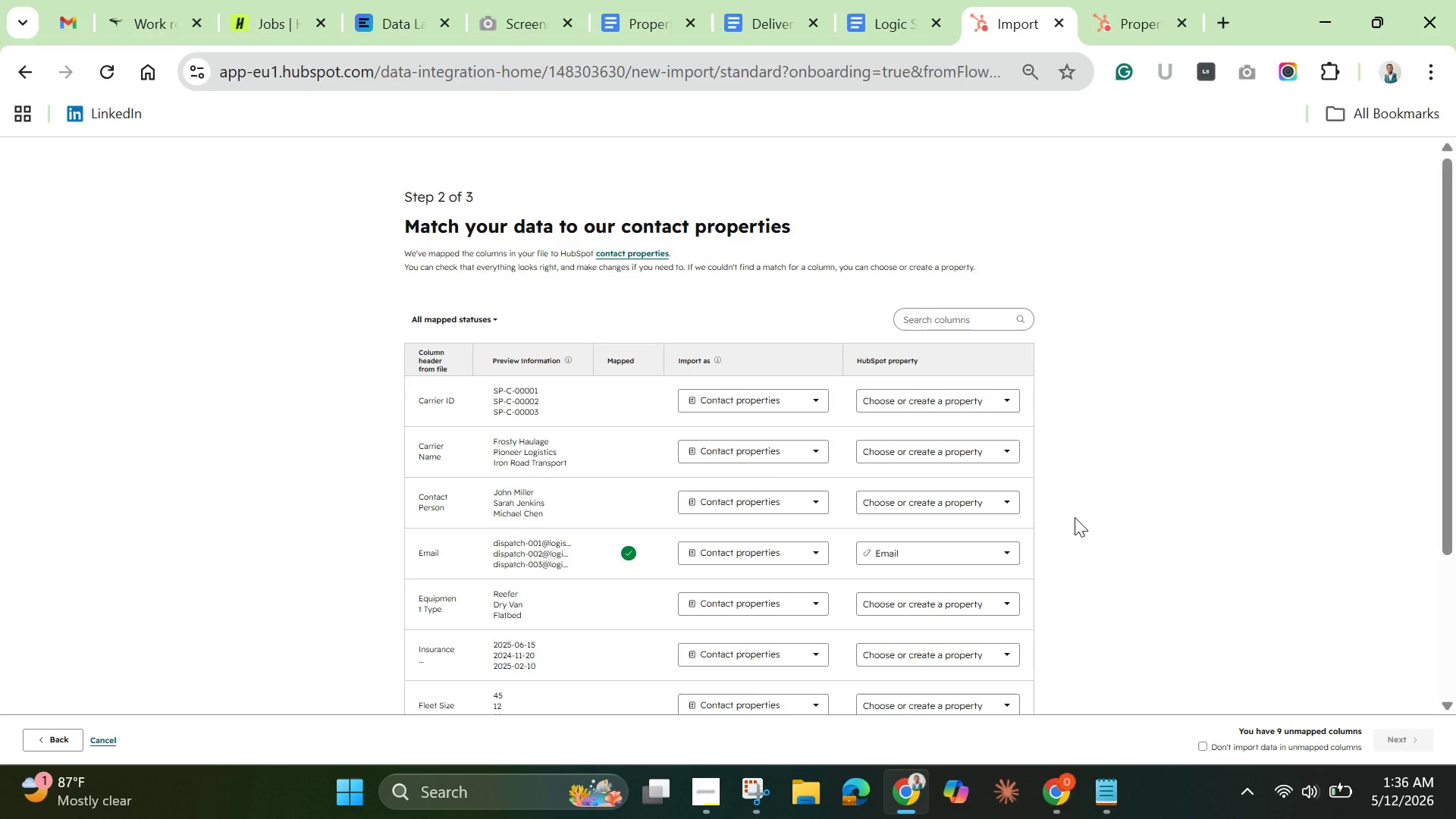 
wait(11.38)
 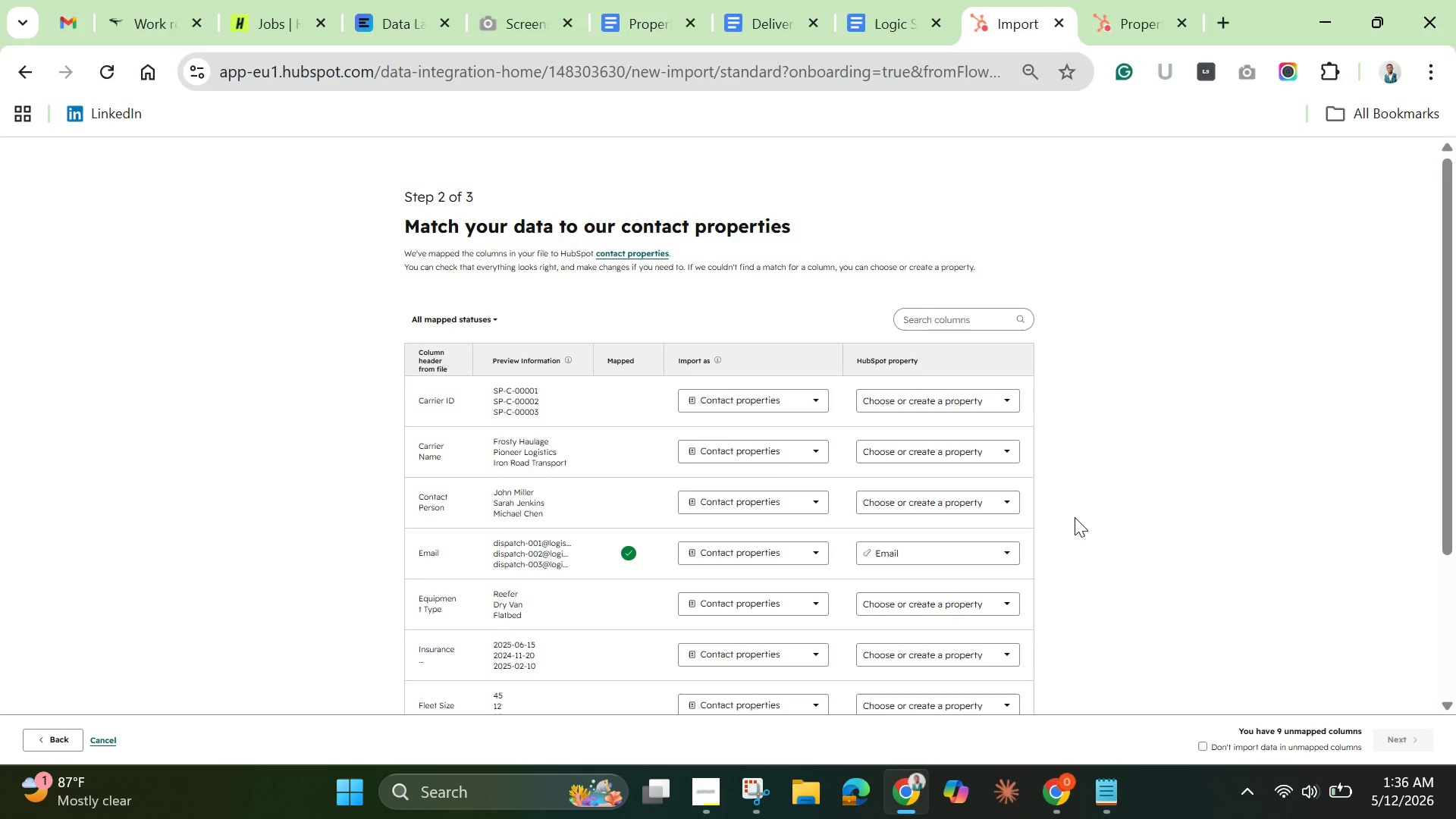 
left_click([933, 451])
 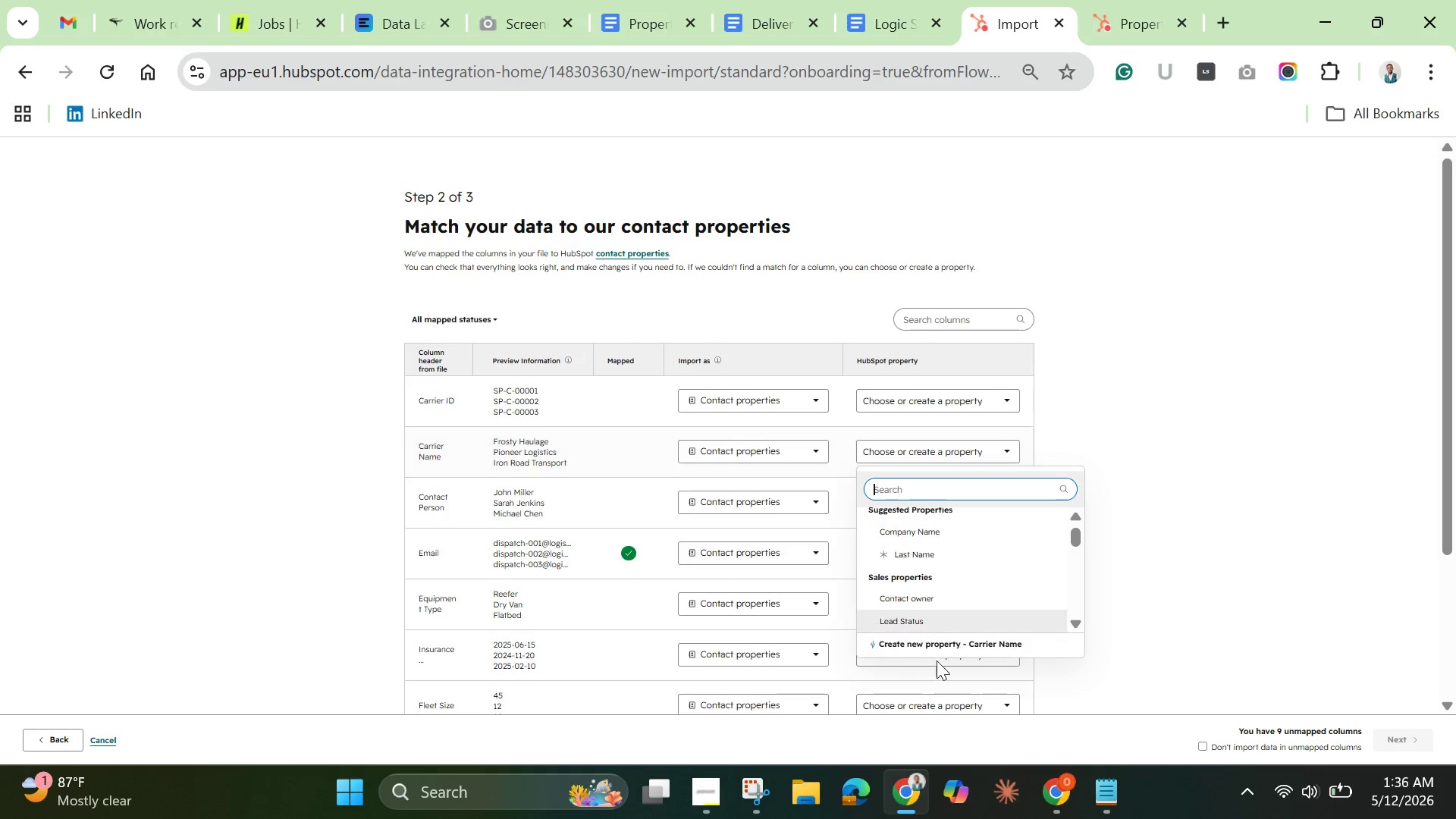 
left_click([945, 641])
 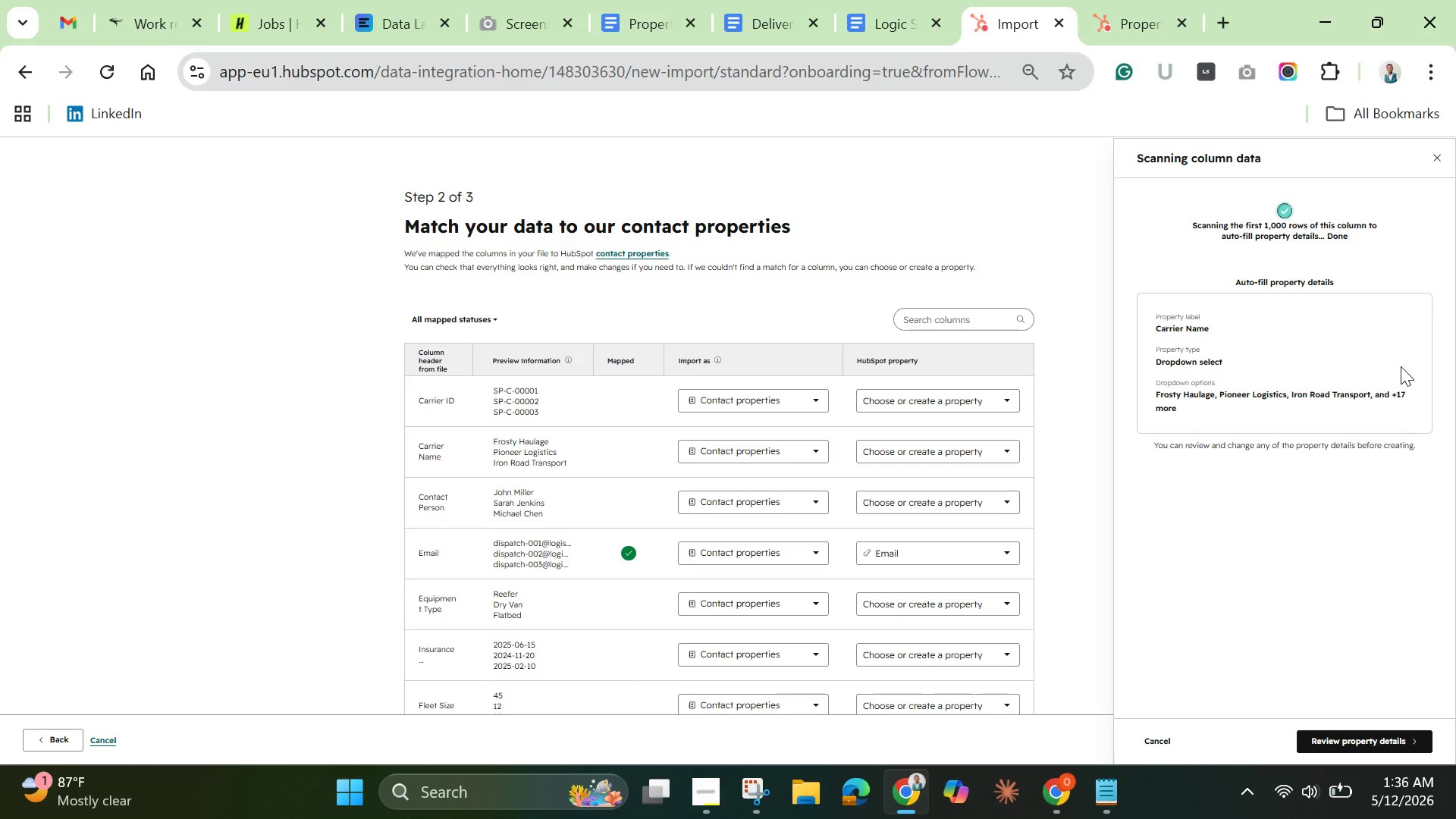 
wait(5.89)
 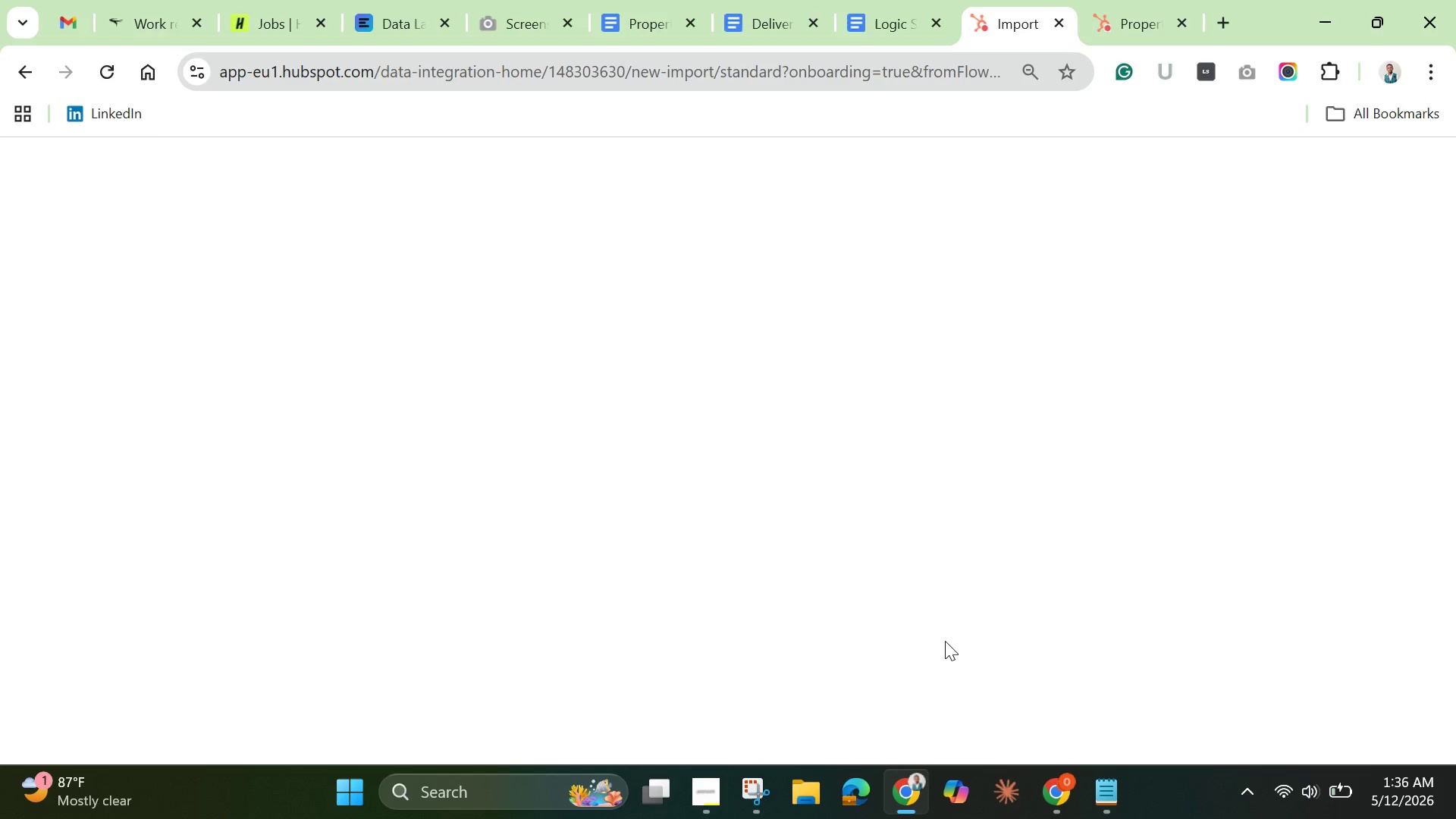 
left_click([1322, 737])
 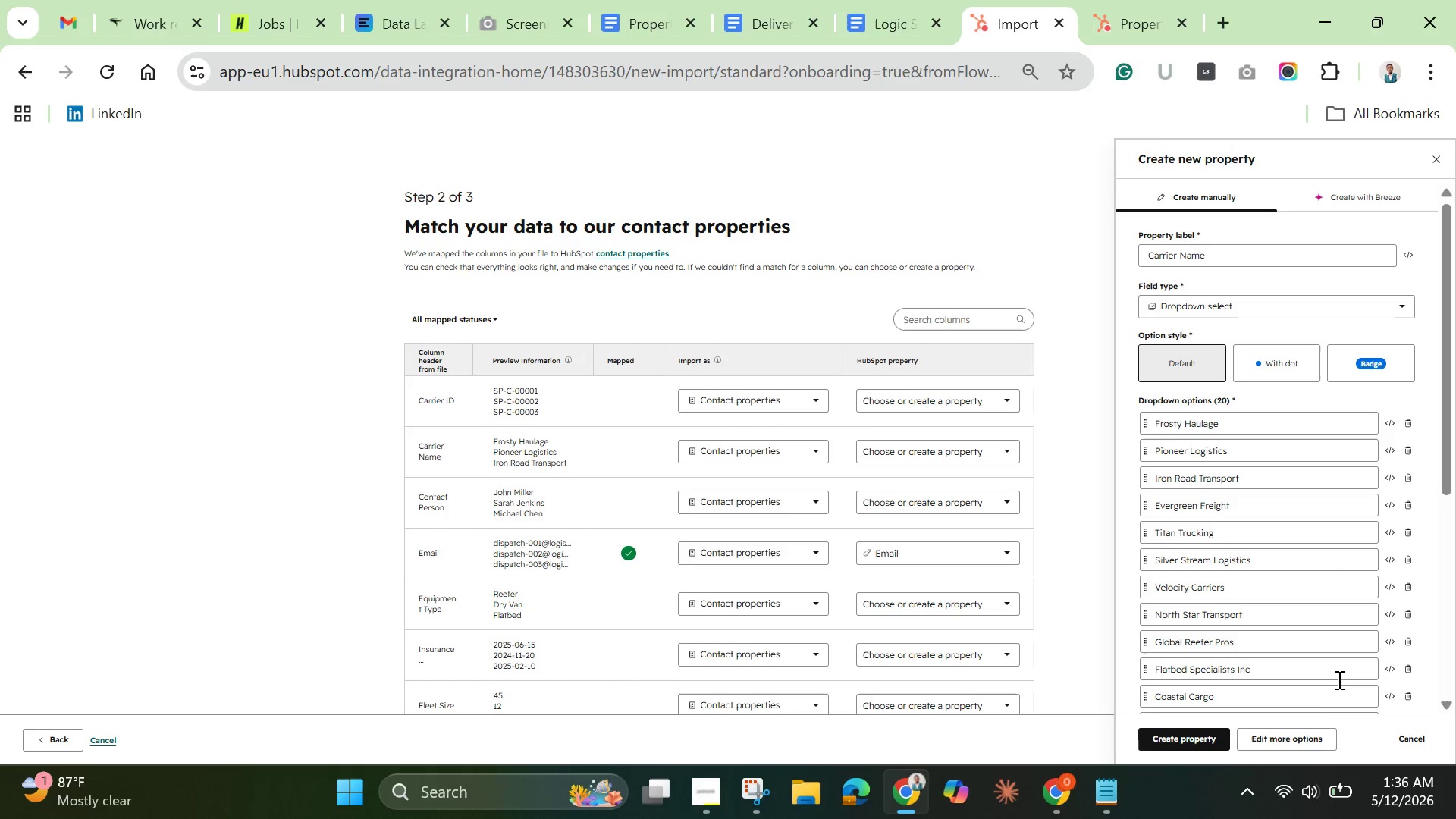 
left_click([1292, 737])
 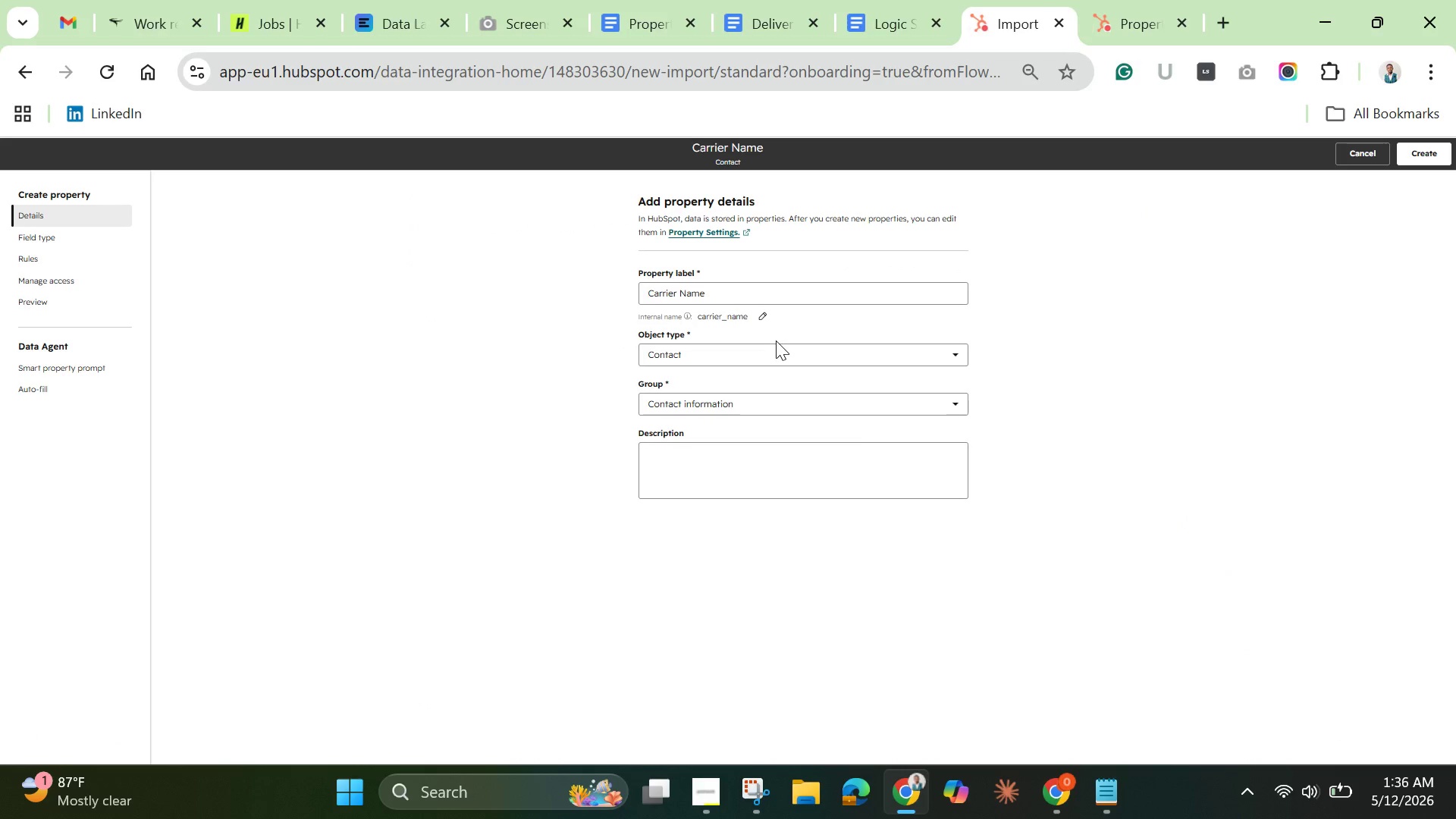 
left_click([765, 353])
 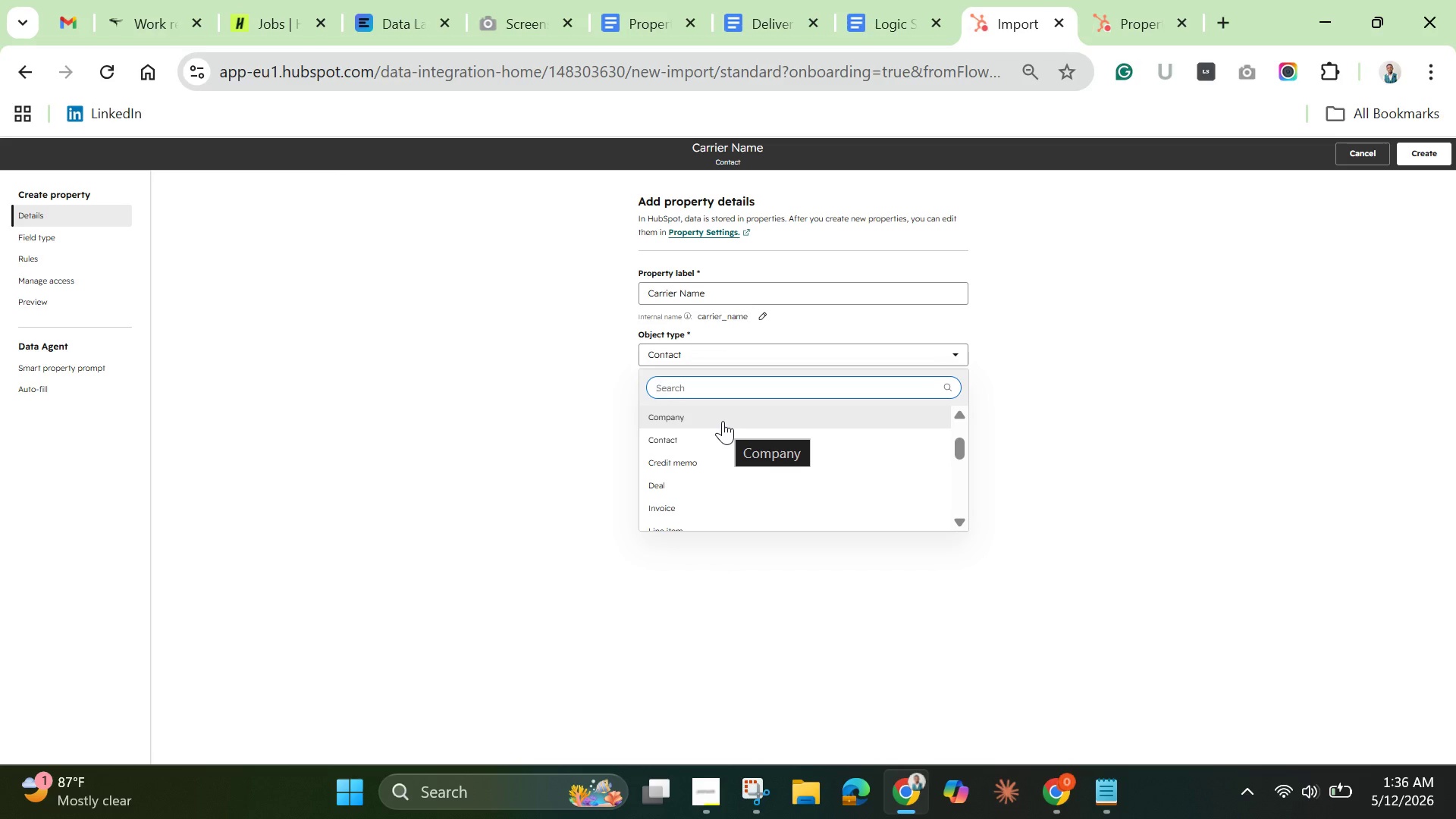 
wait(16.39)
 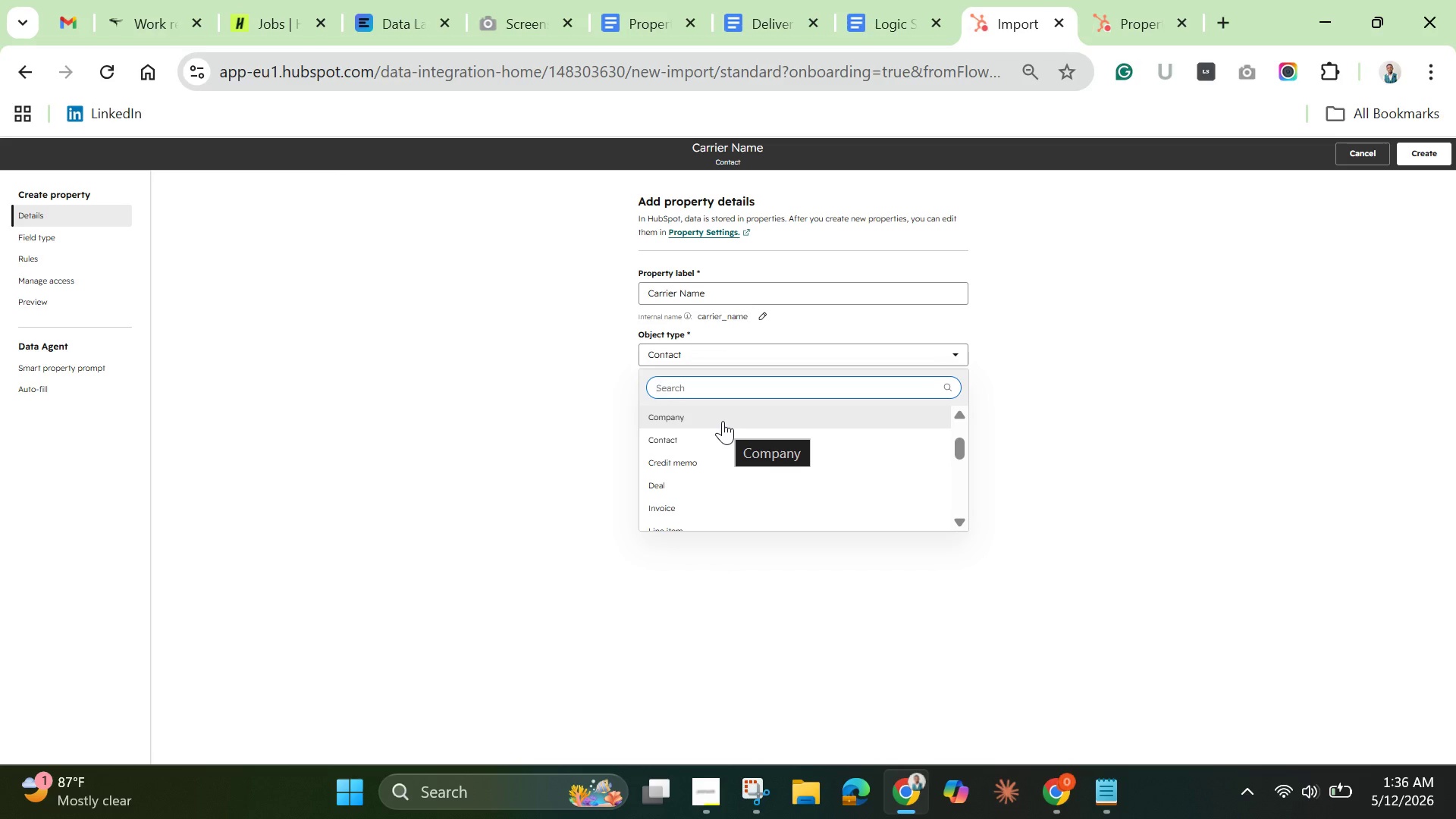 
left_click_drag(start_coordinate=[708, 353], to_coordinate=[711, 354])
 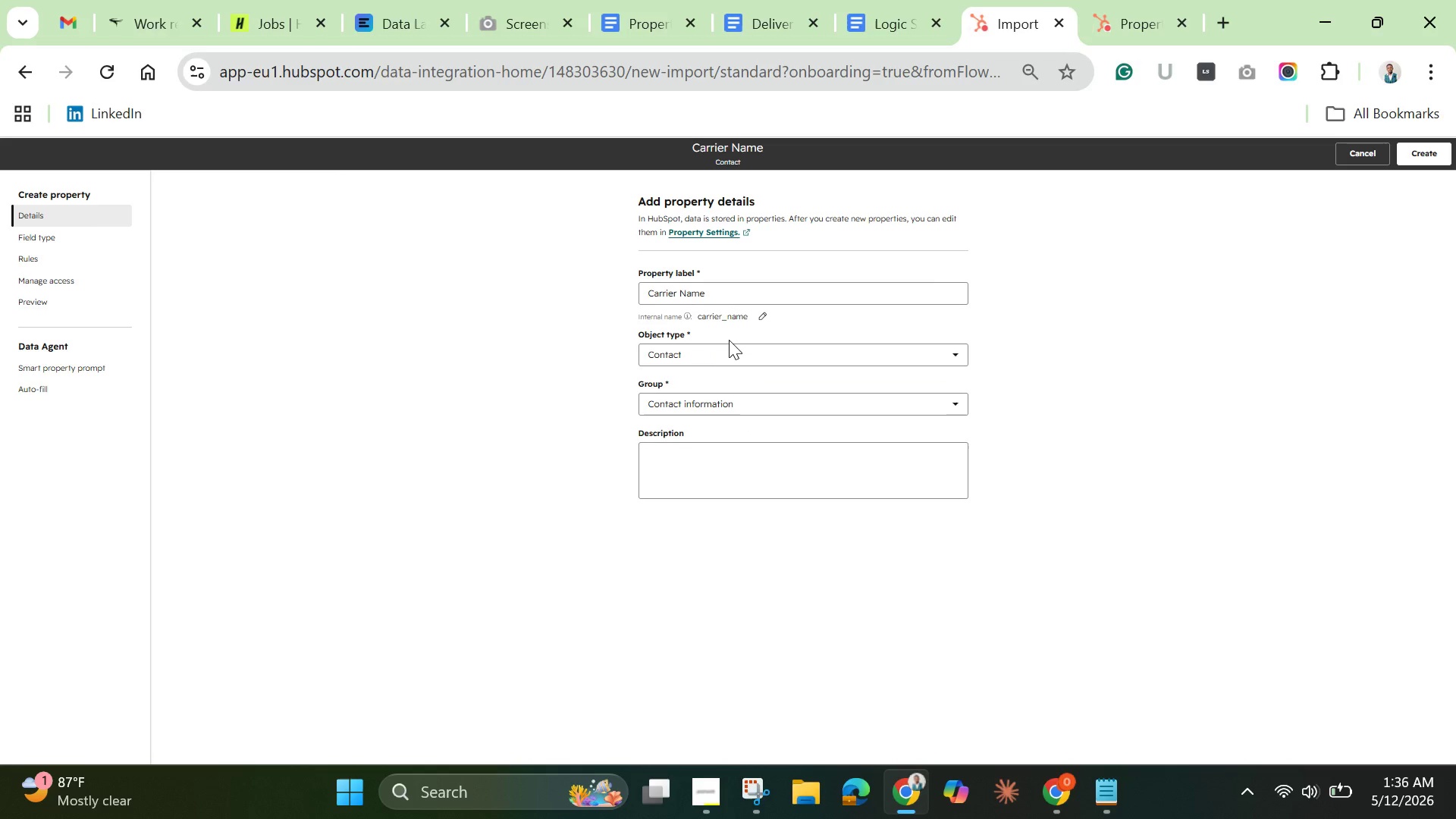 
left_click([727, 352])
 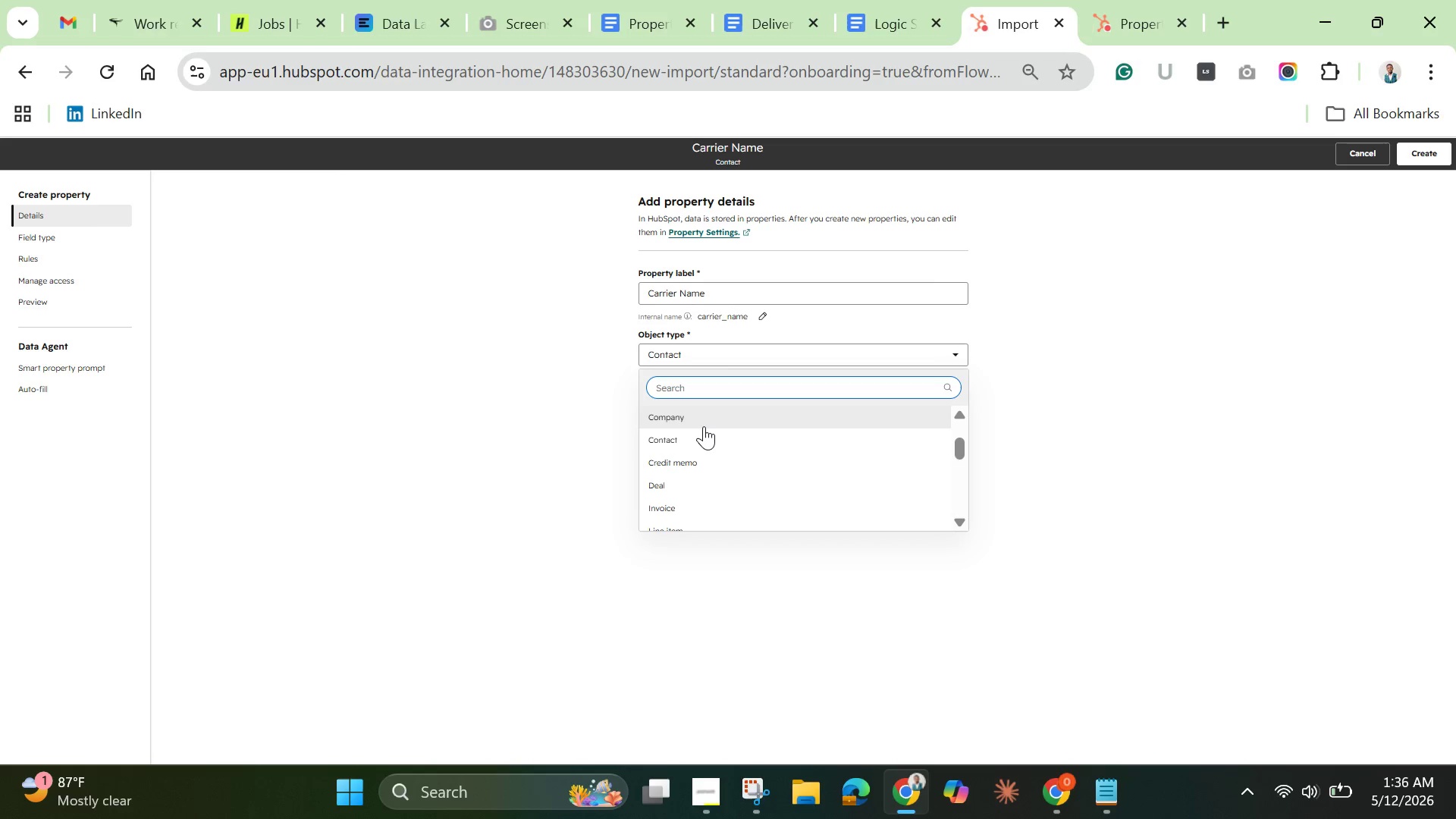 
left_click([704, 426])
 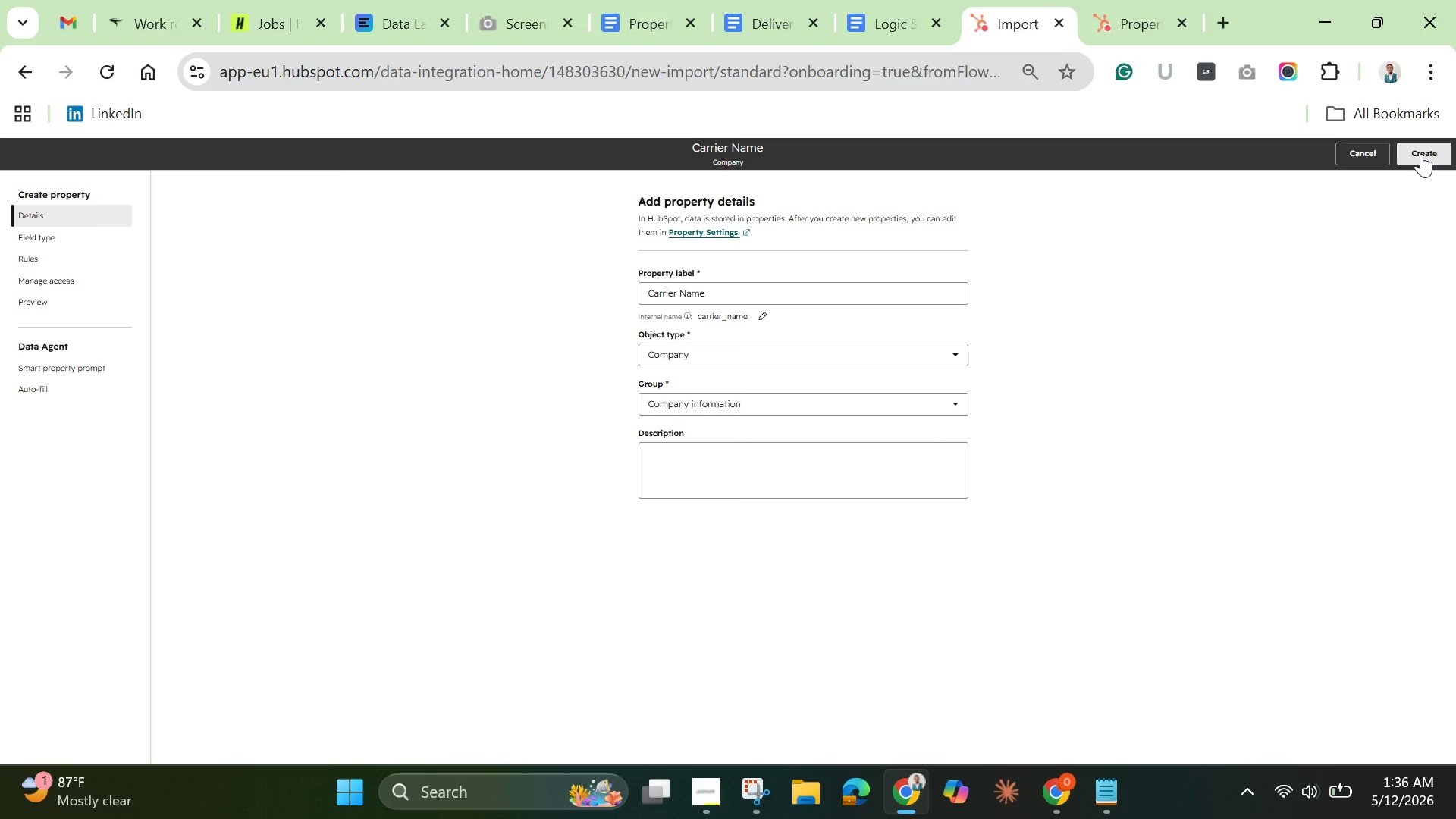 
left_click([1421, 154])
 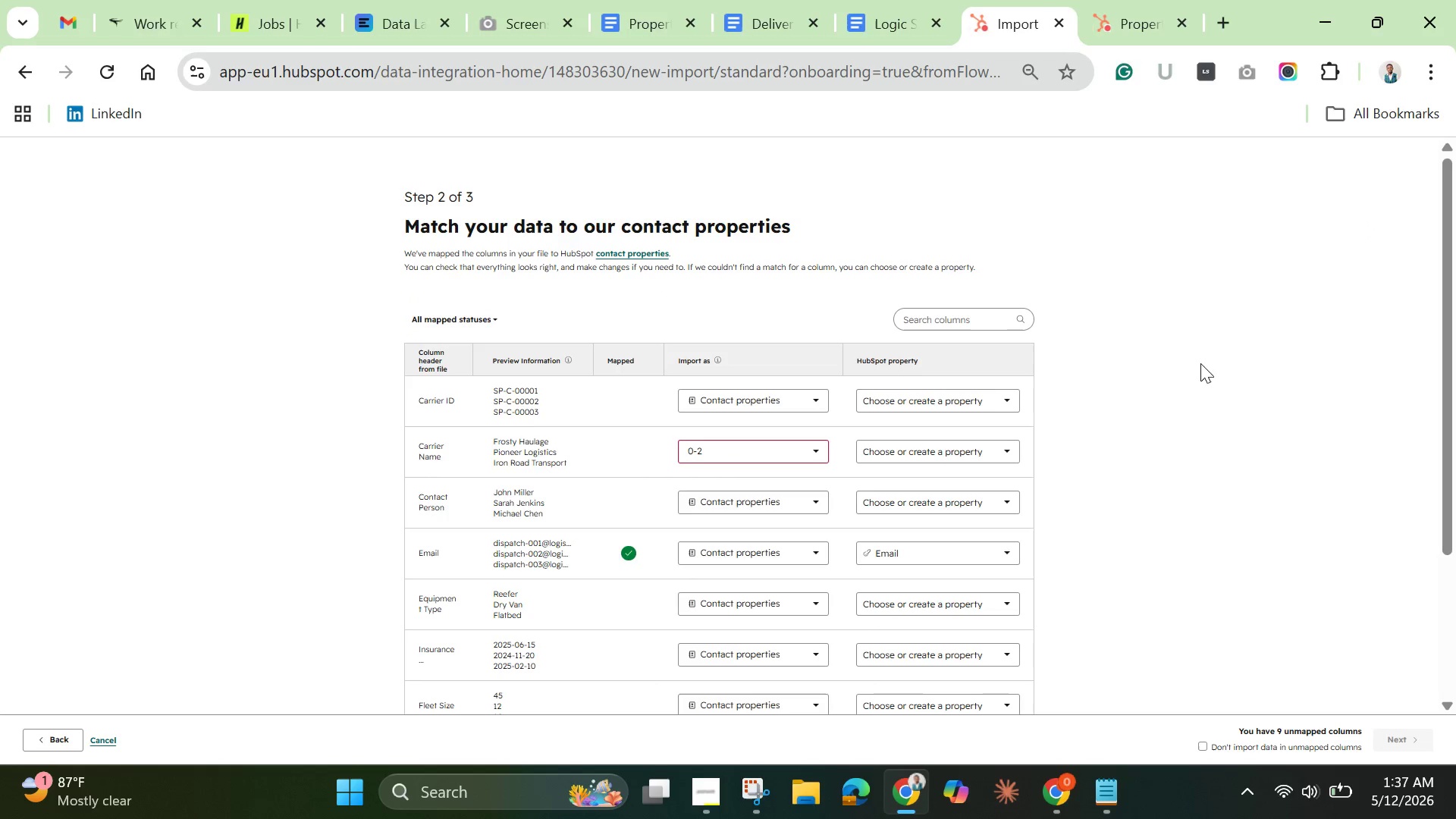 
left_click([955, 499])
 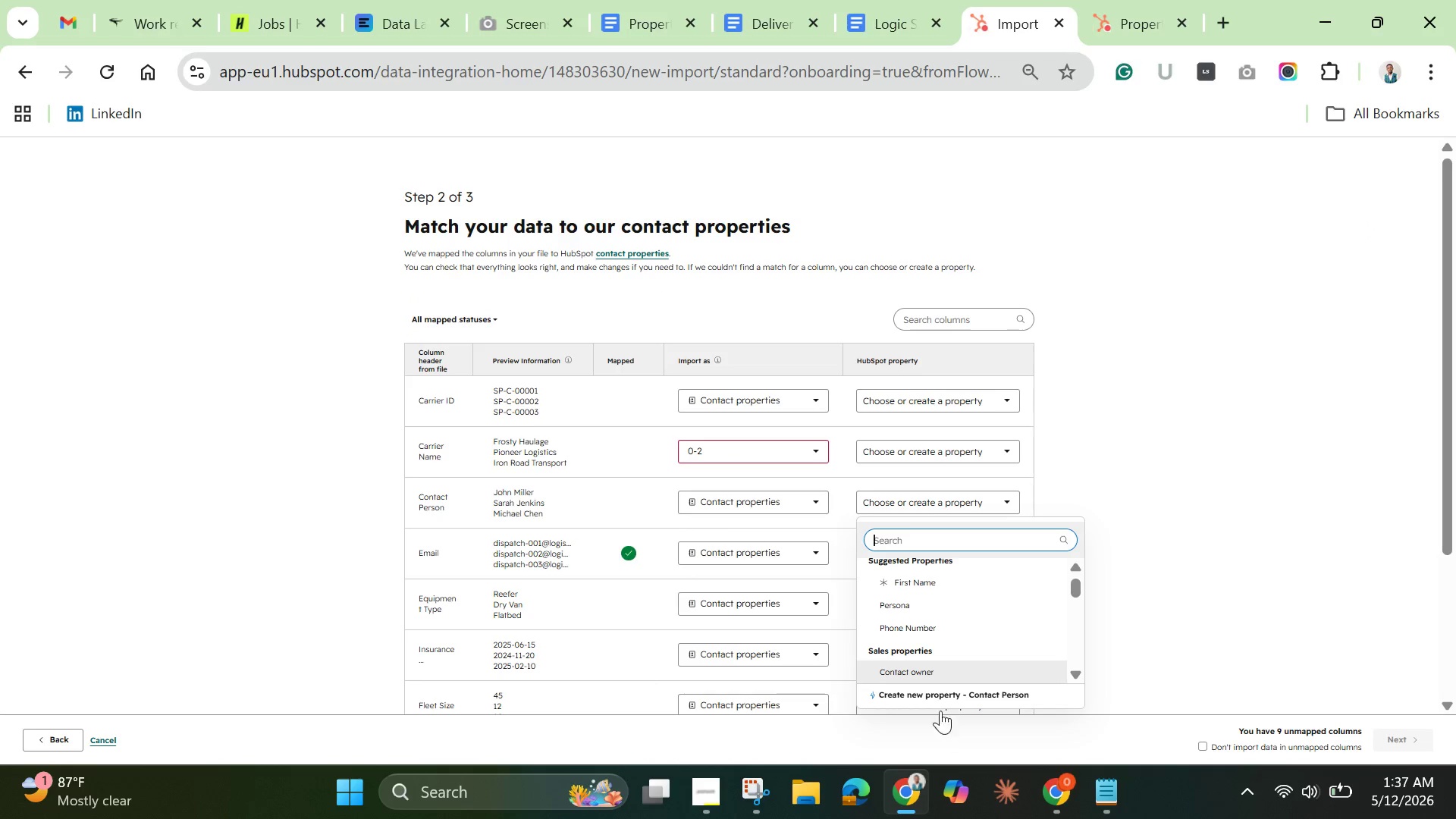 
left_click([945, 697])
 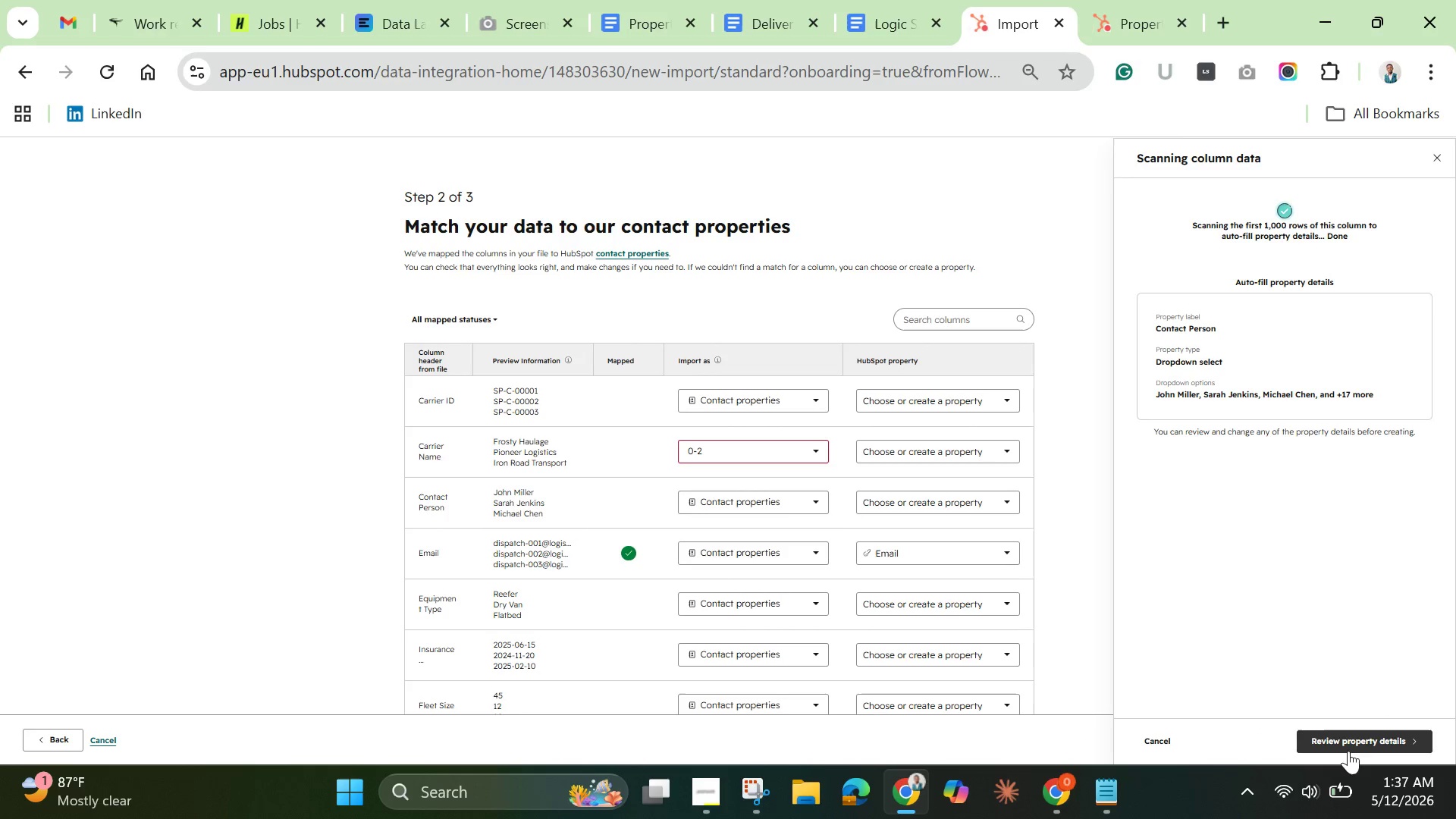 
wait(12.84)
 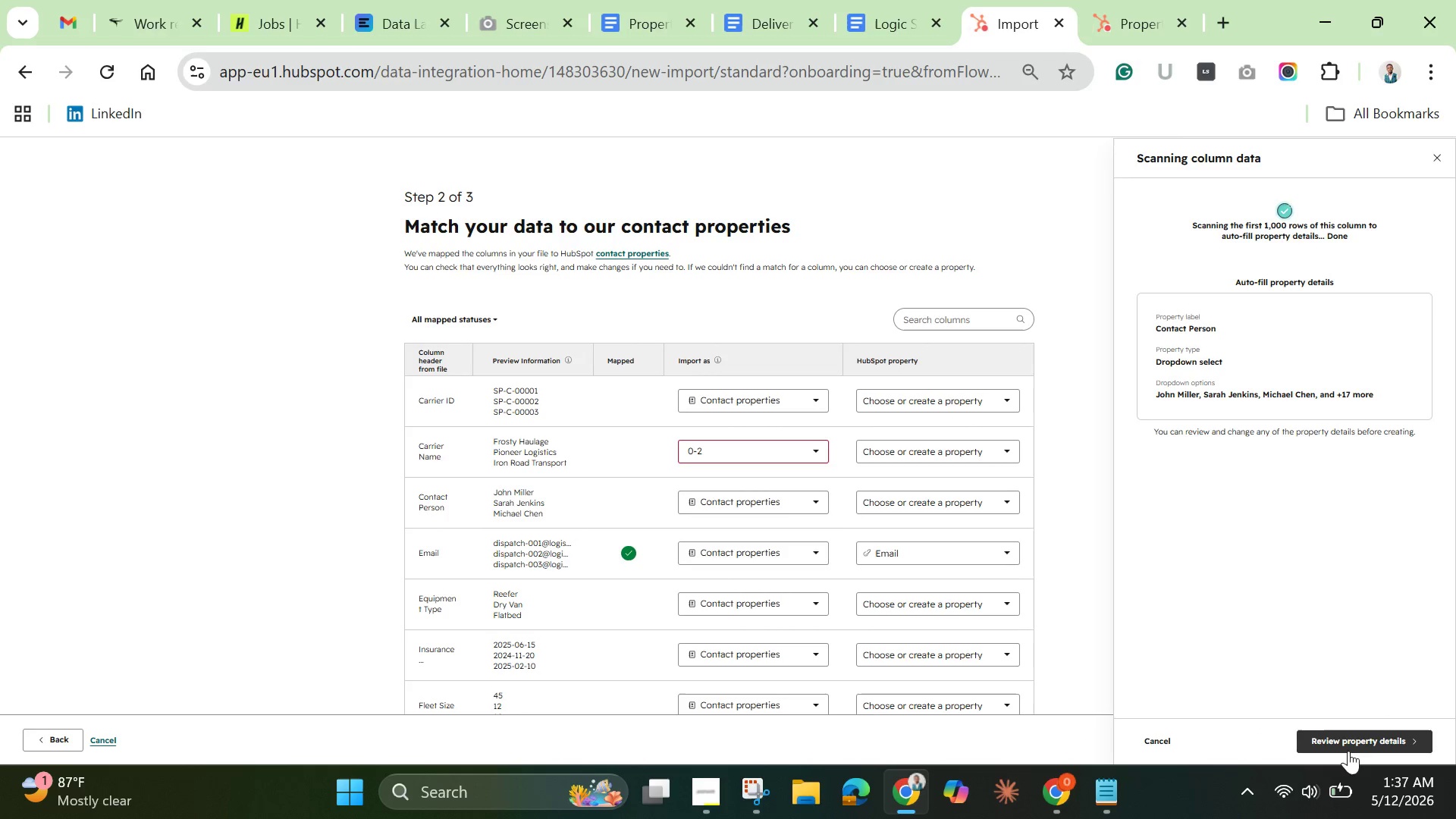 
left_click([1176, 732])
 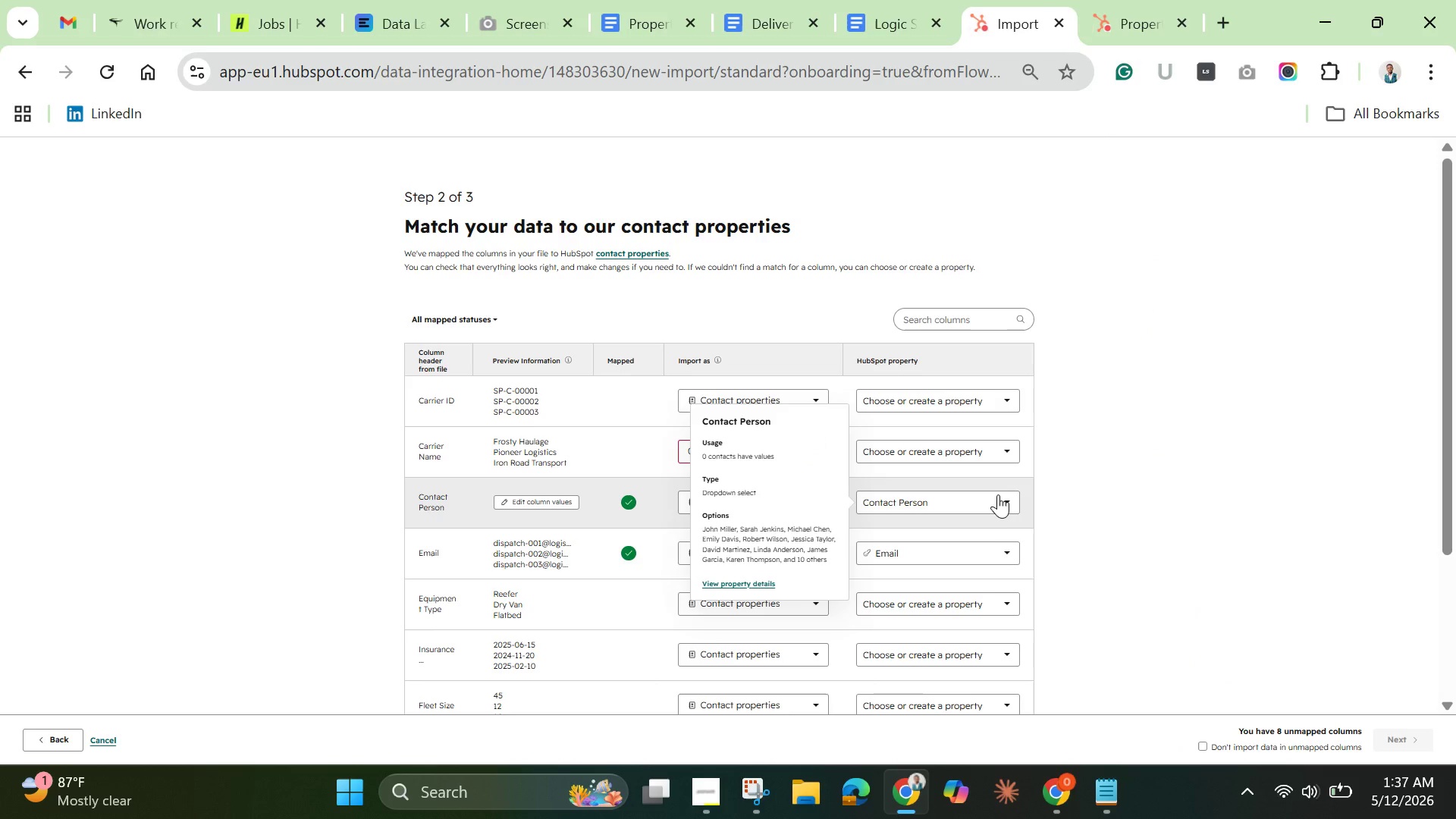 
wait(6.62)
 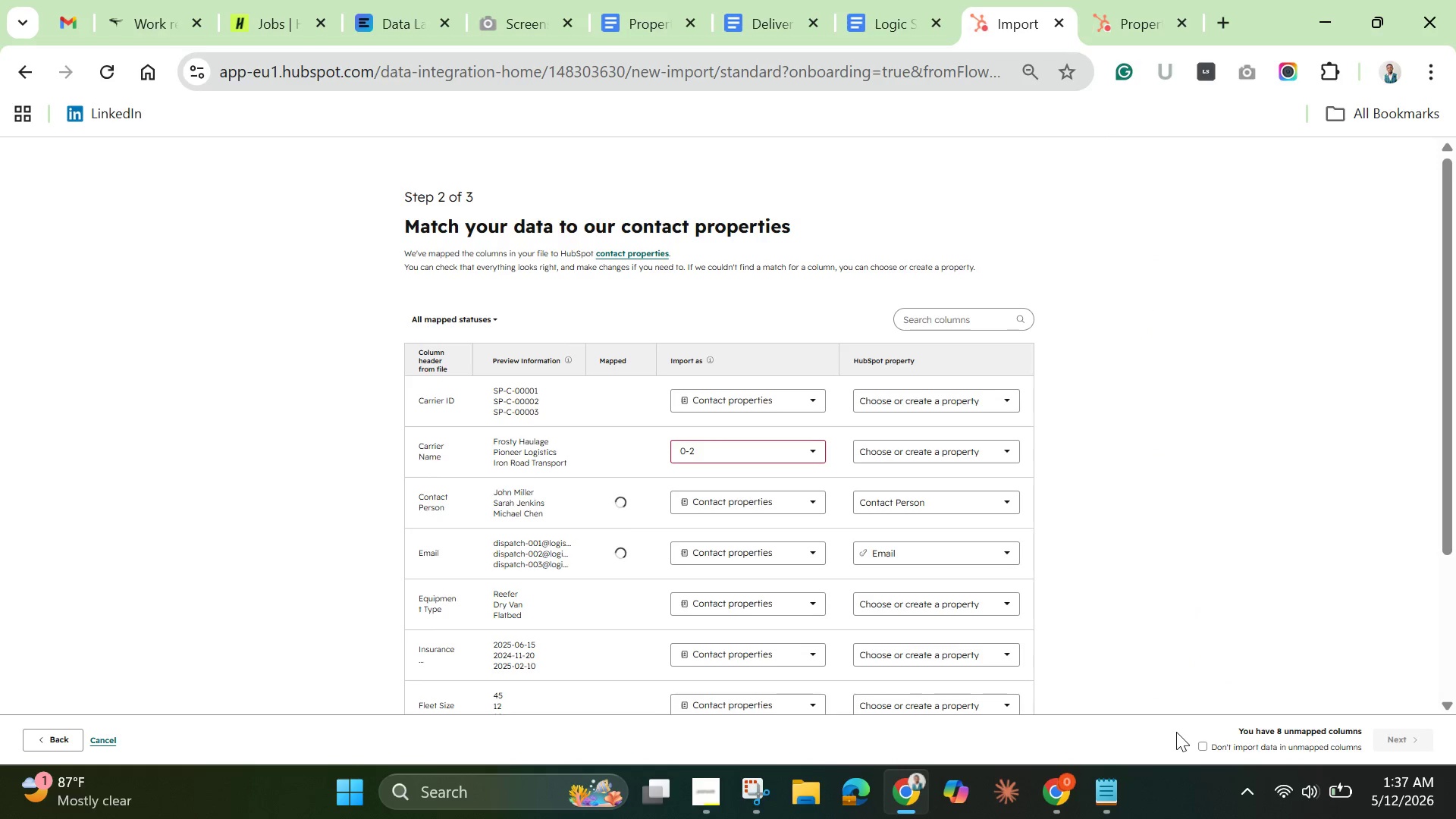 
scroll: coordinate [949, 591], scroll_direction: down, amount: 1.0
 